 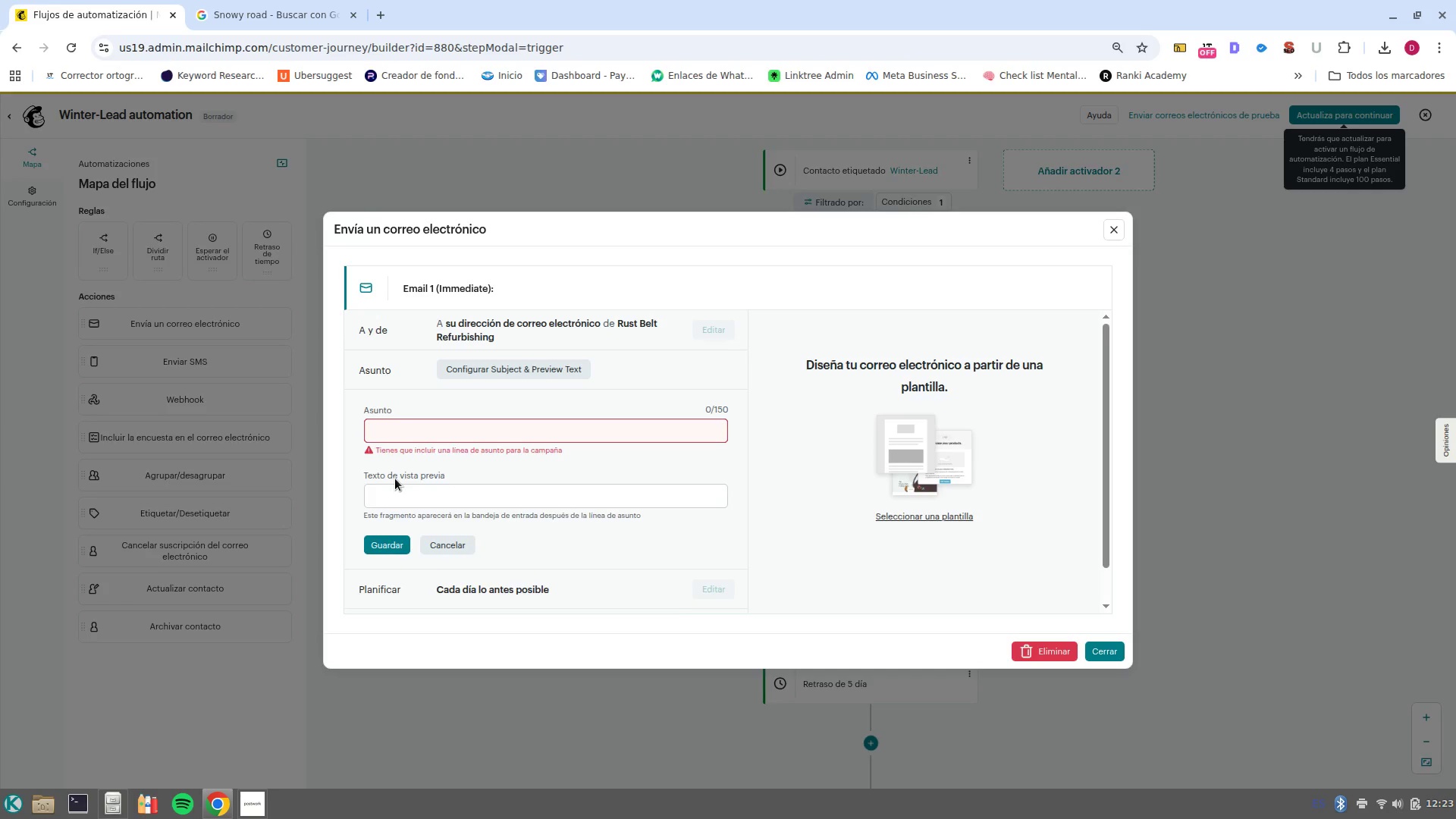 
key(Control+V)
 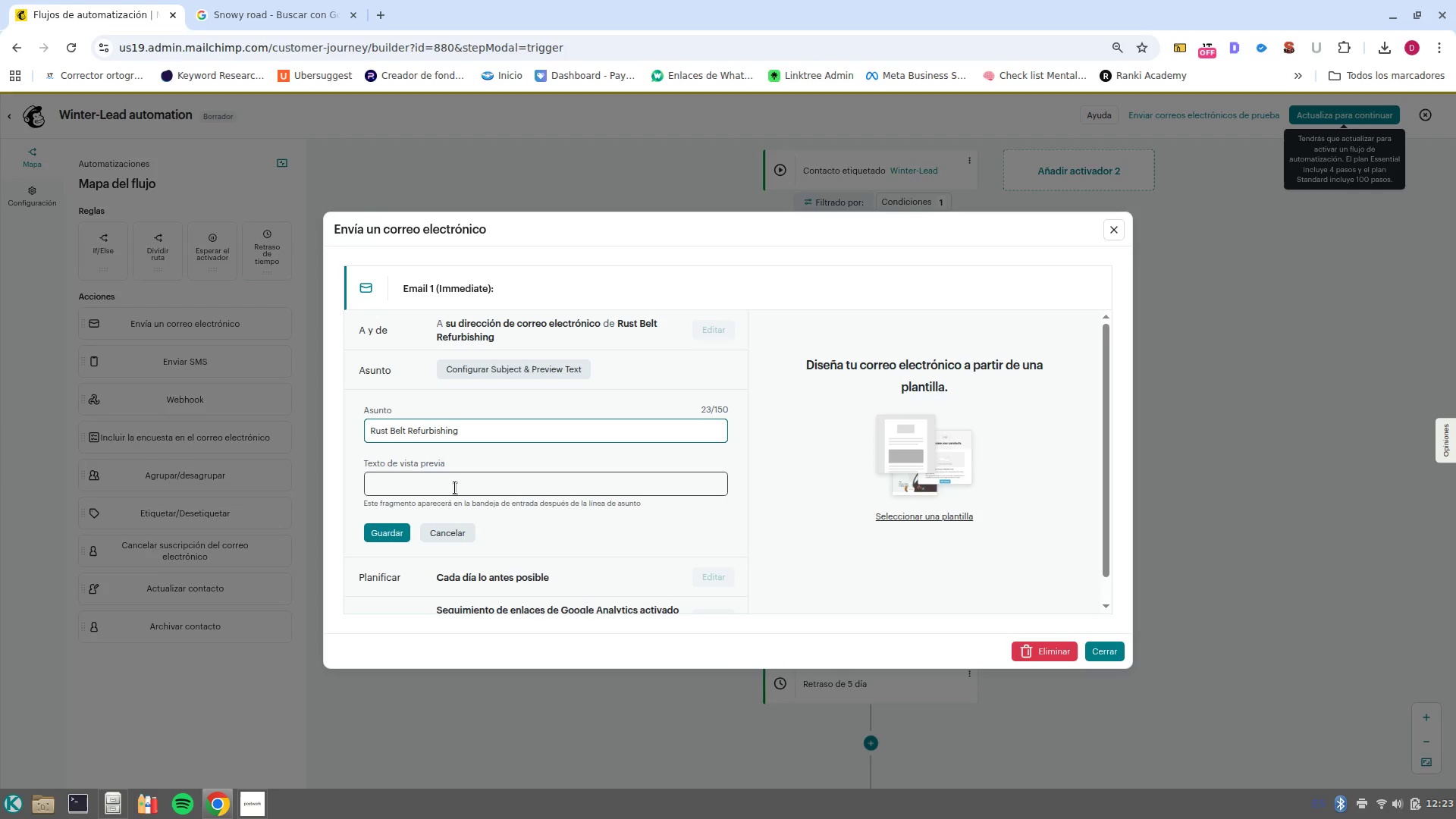 
left_click([398, 535])
 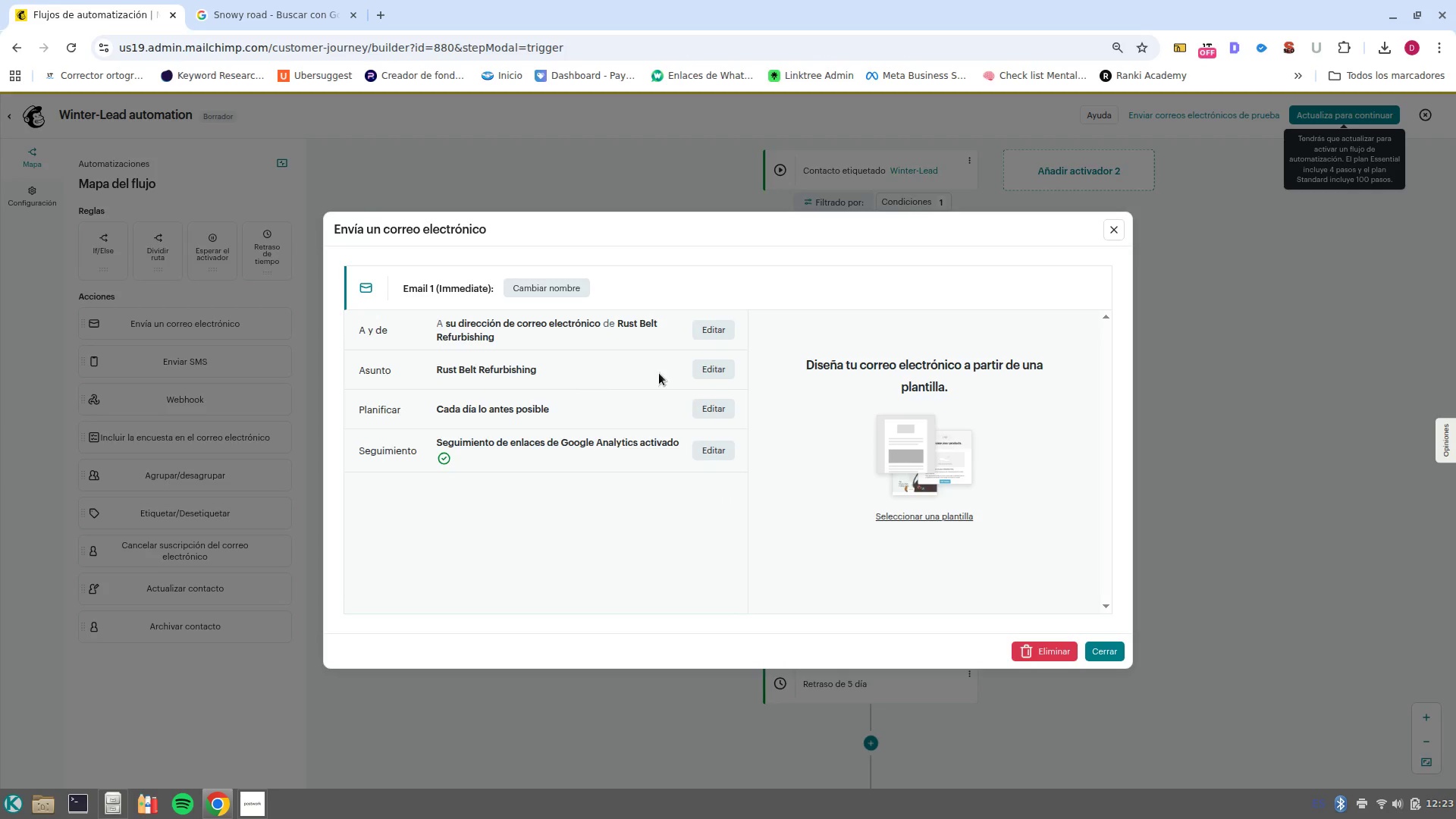 
left_click([697, 372])
 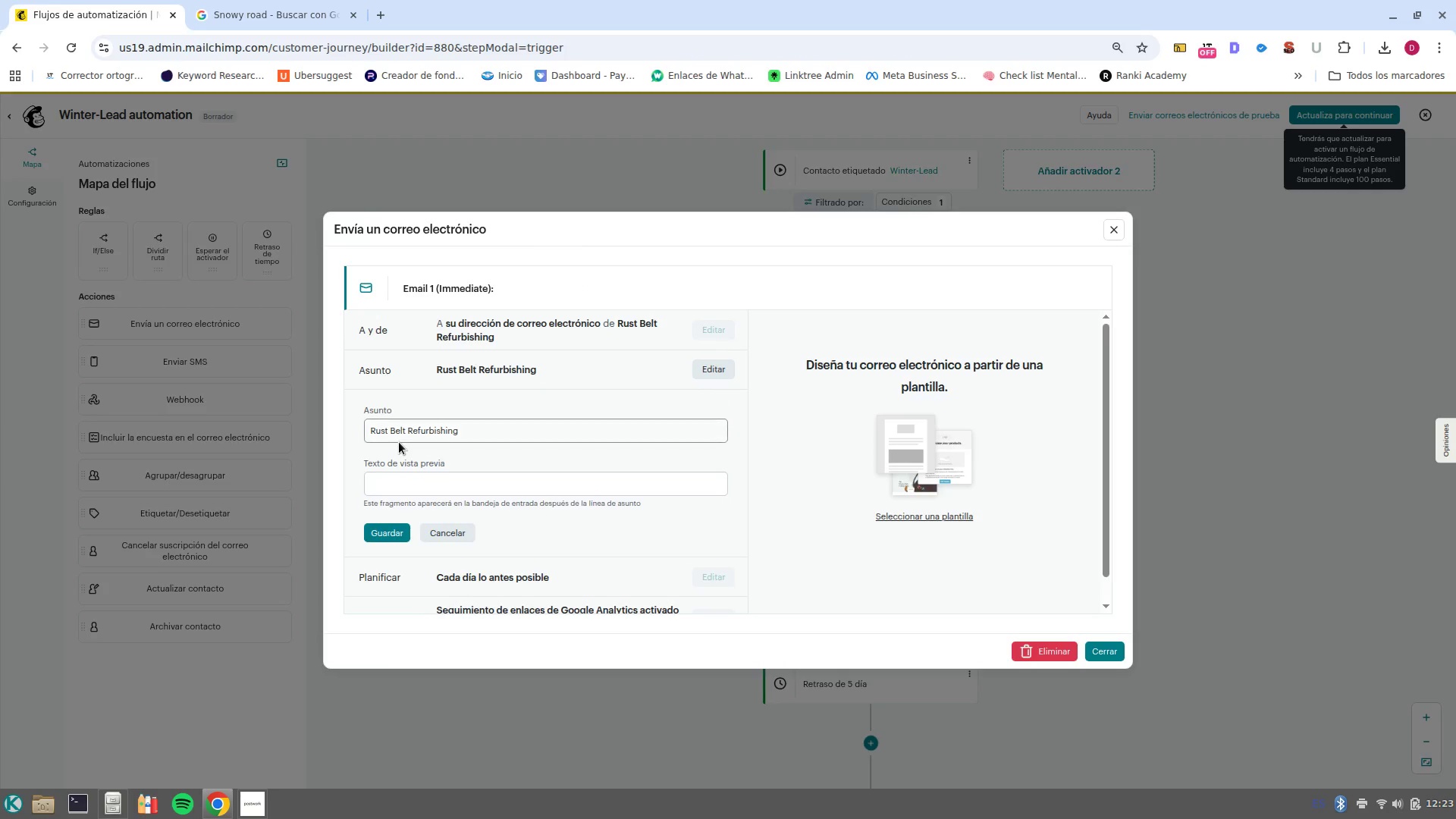 
double_click([399, 442])
 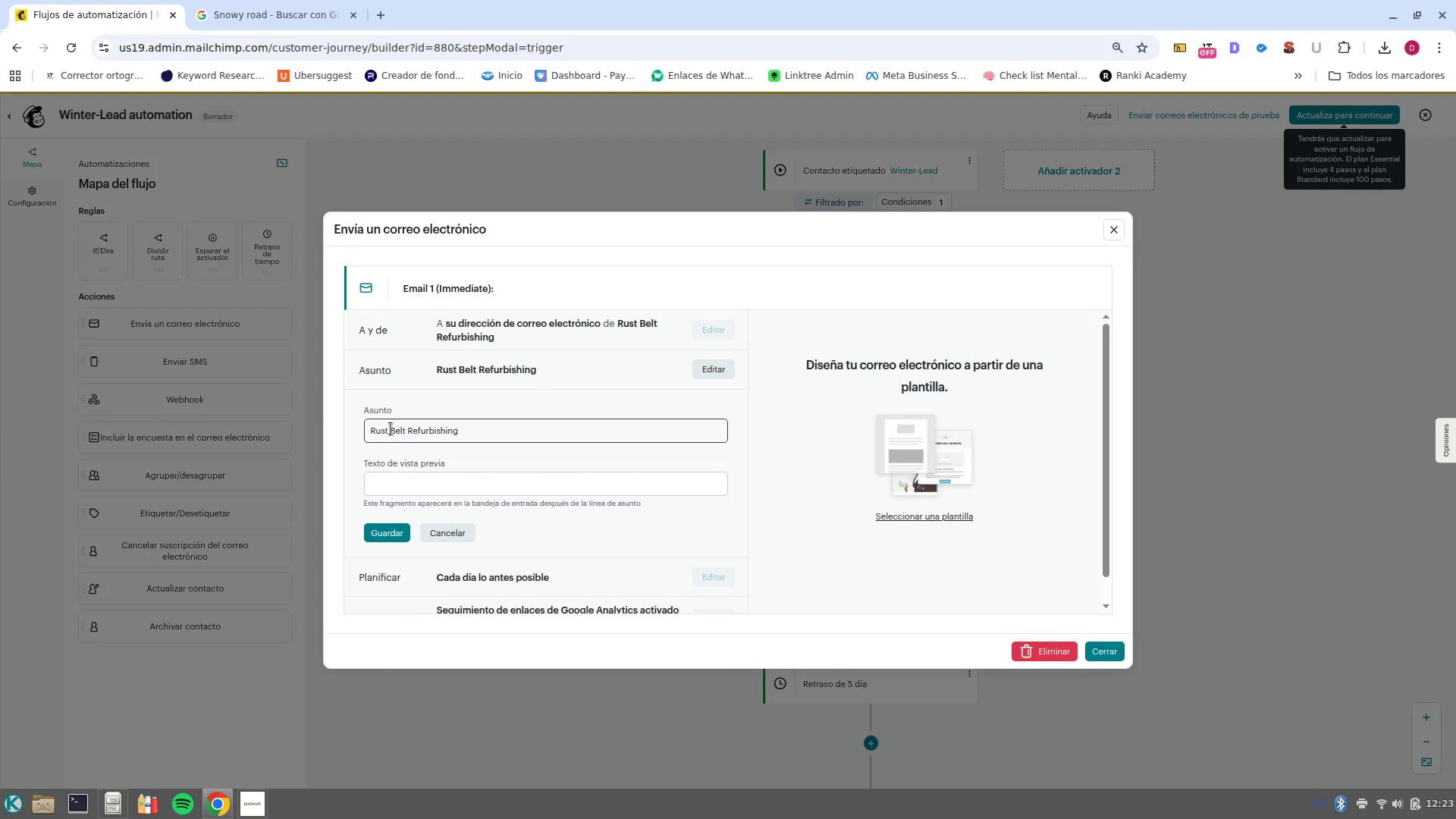 
left_click([391, 428])
 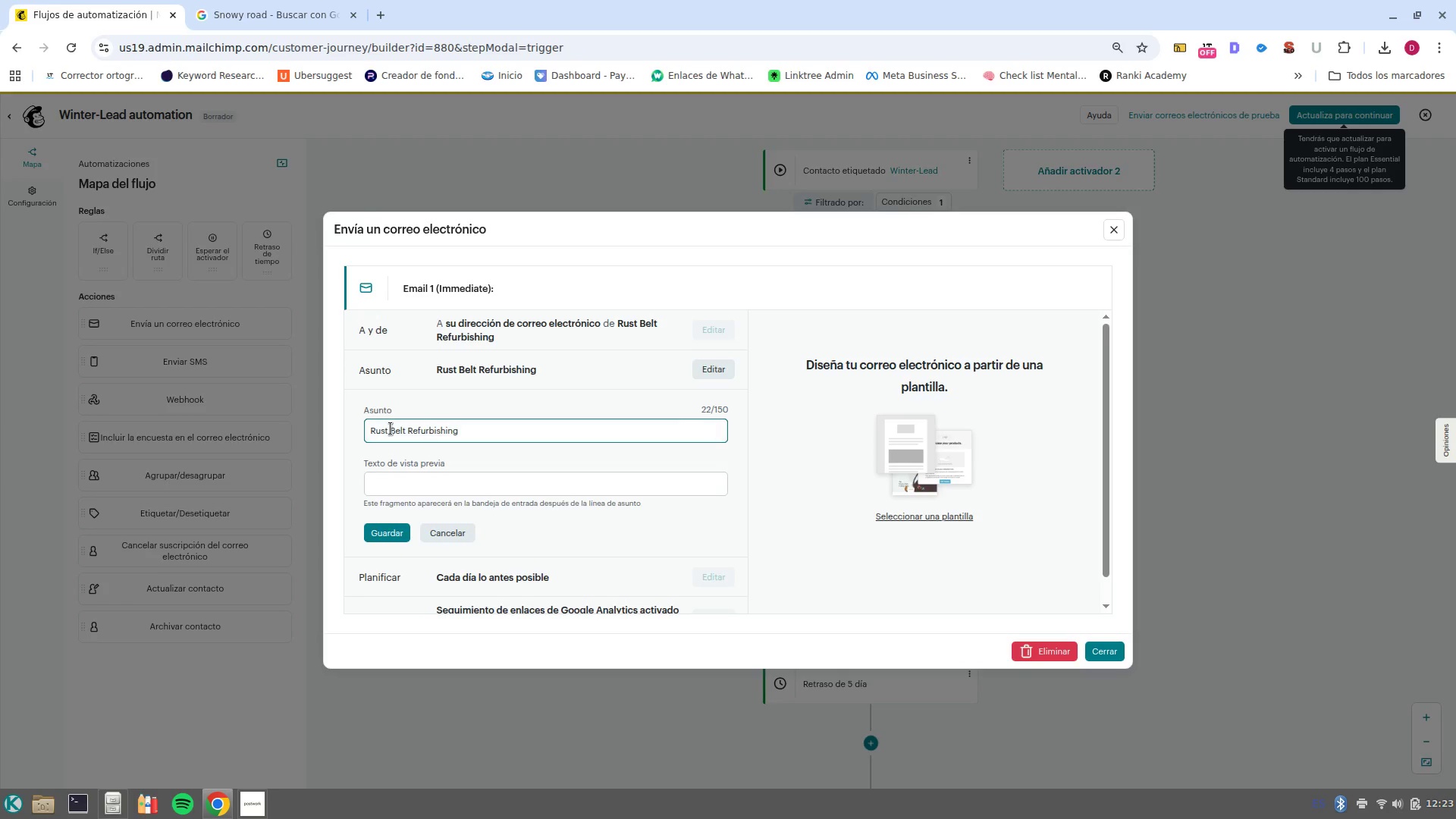 
left_click([391, 428])
 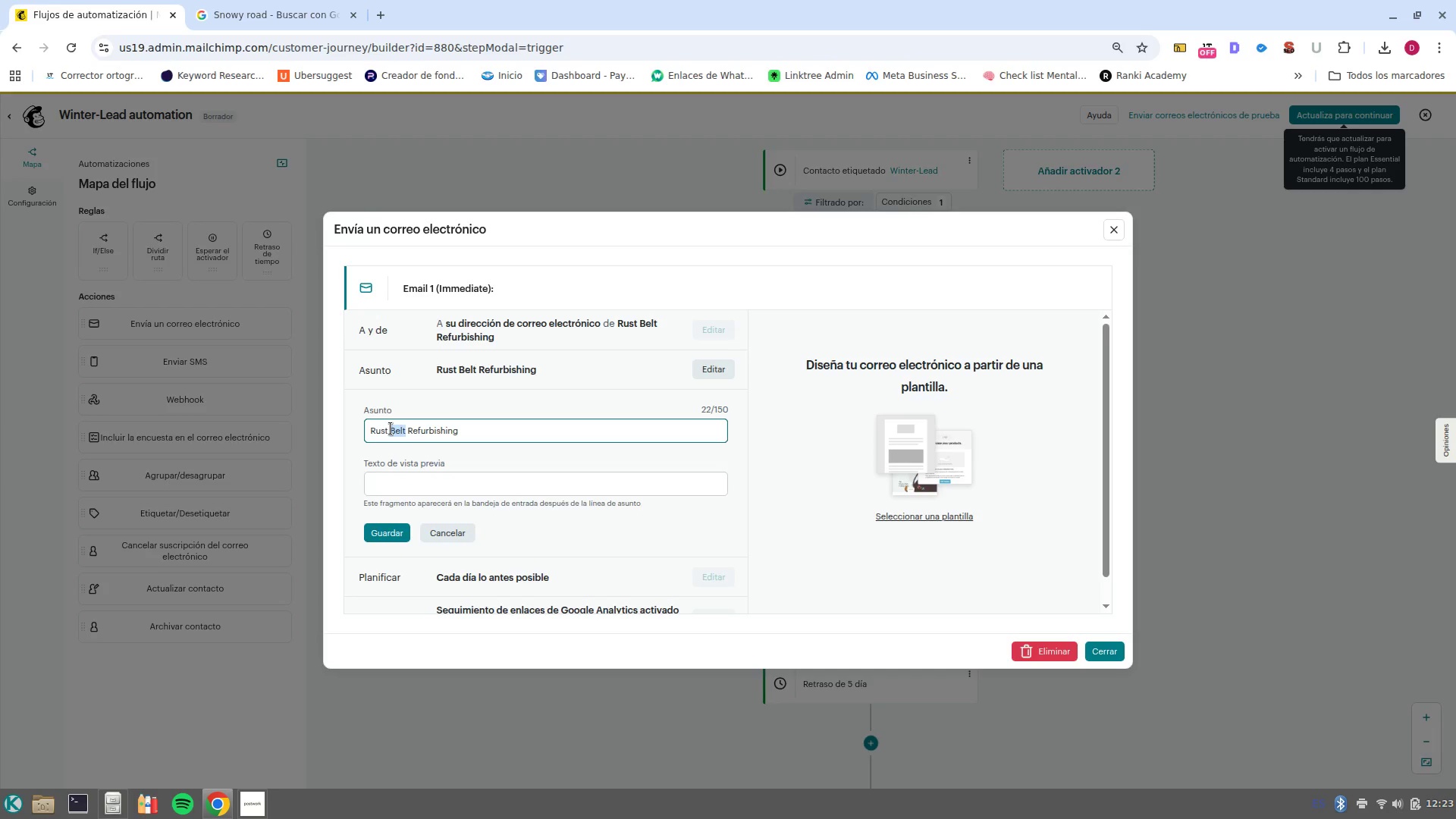 
left_click([391, 428])
 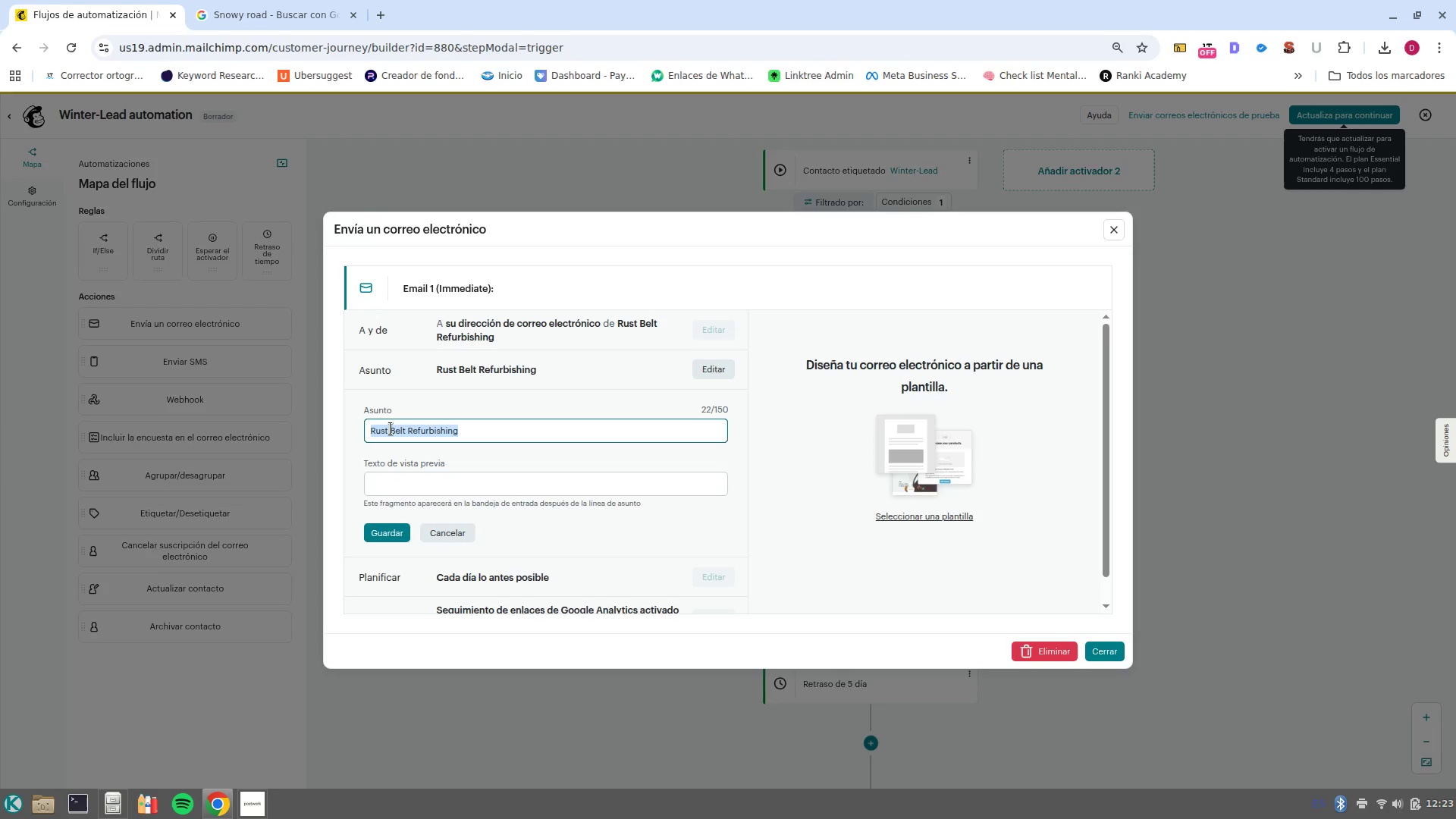 
key(Control+C)
 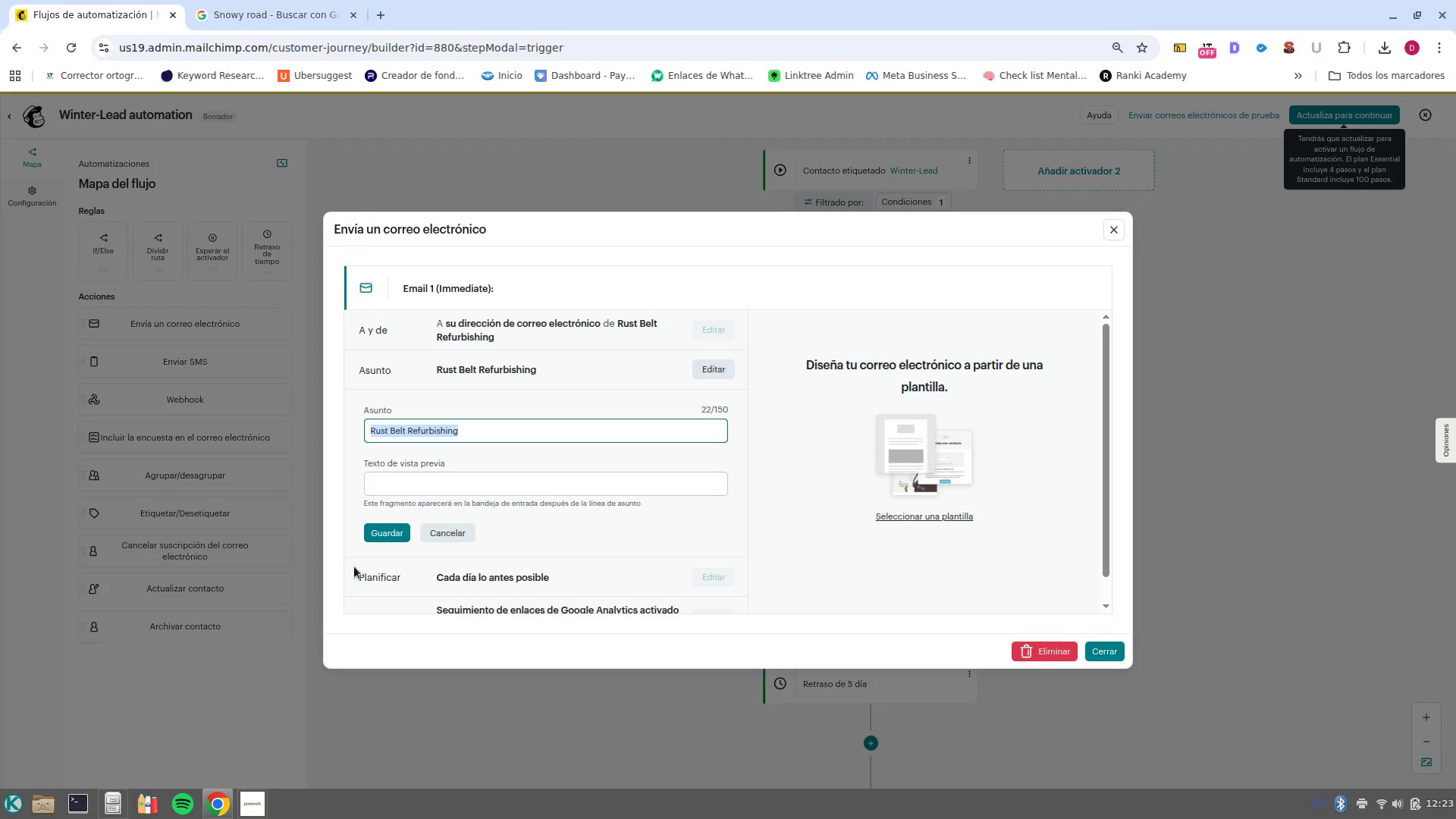 
left_click([388, 538])
 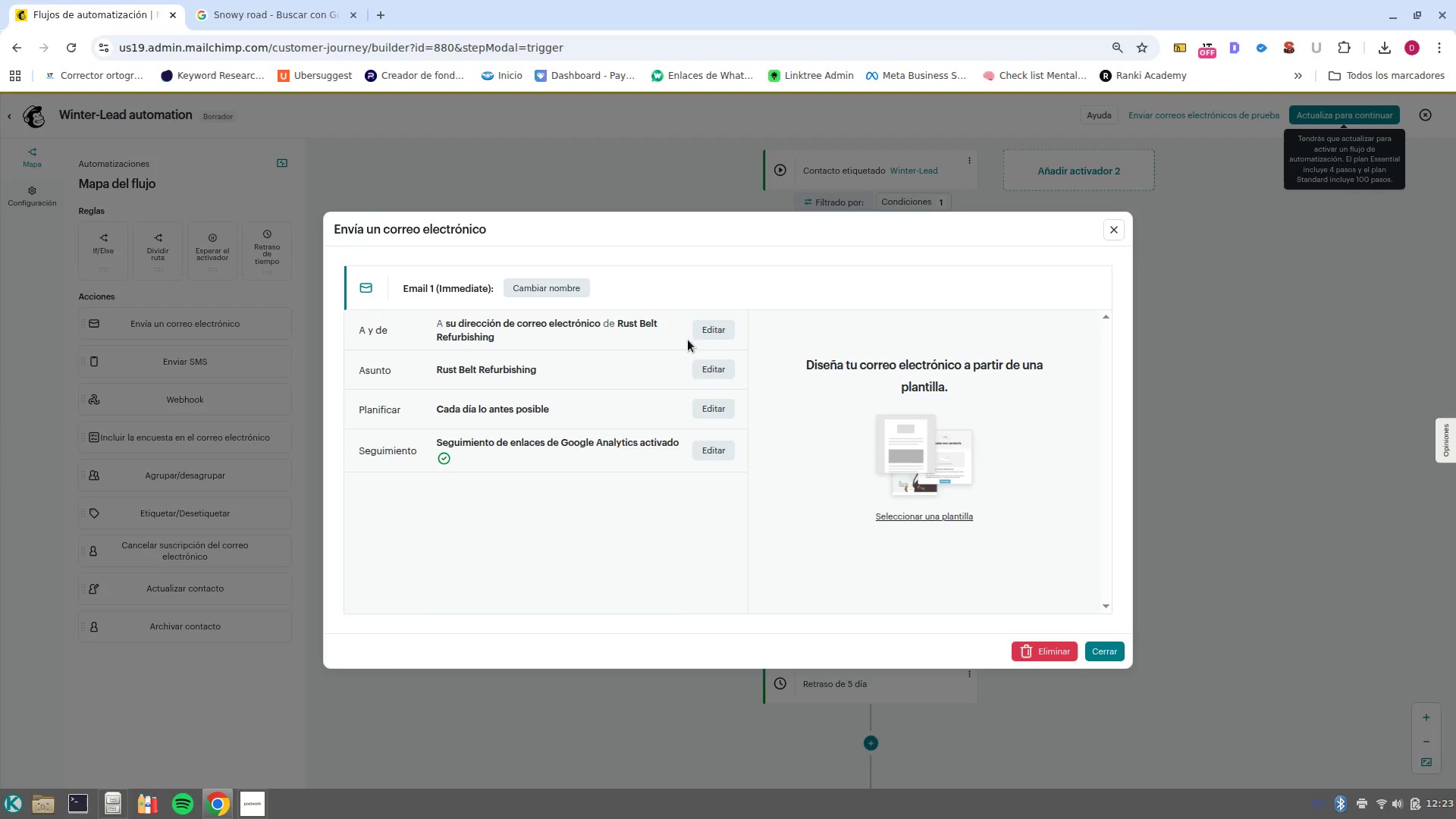 
left_click([708, 332])
 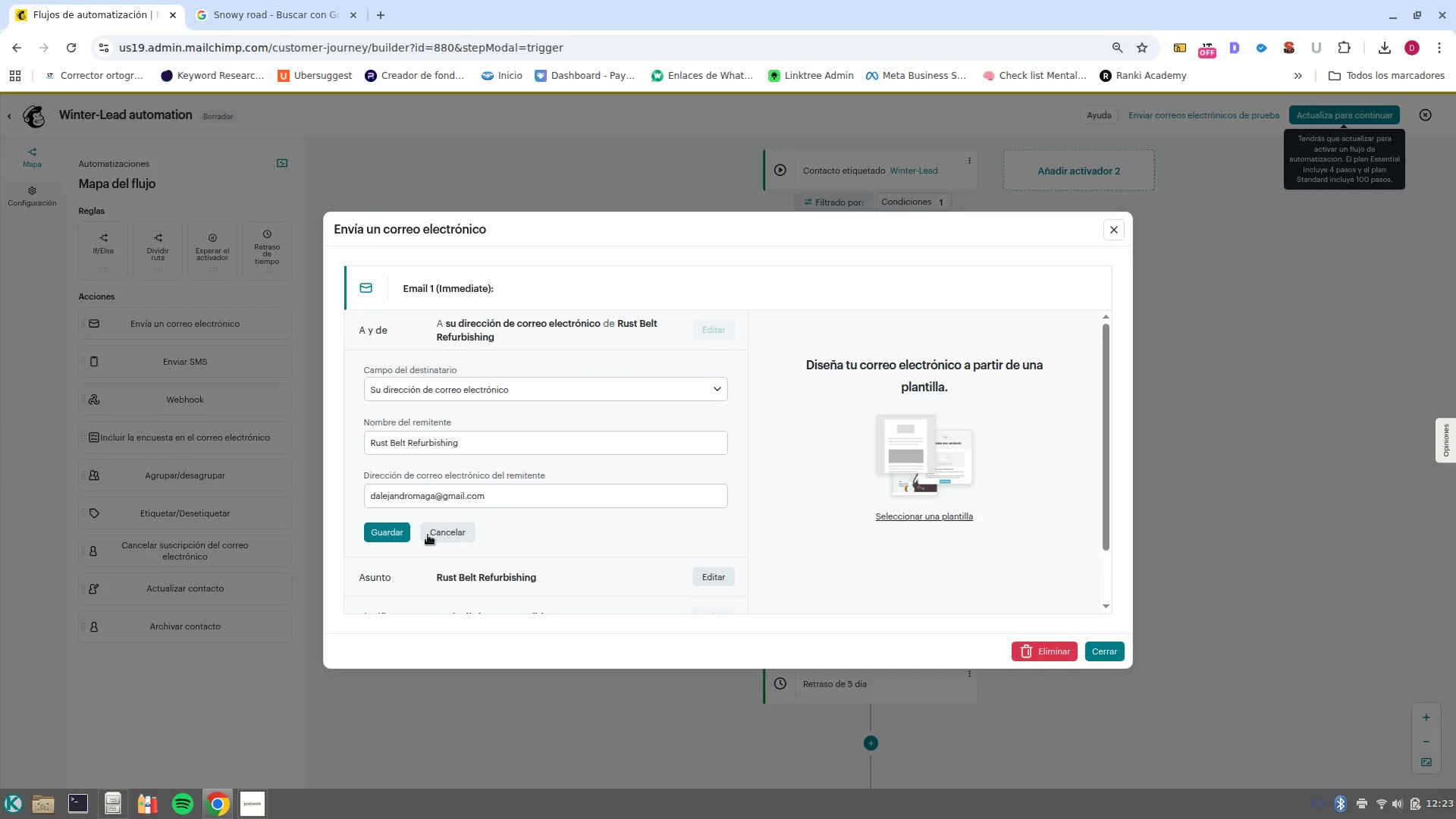 
left_click([391, 527])
 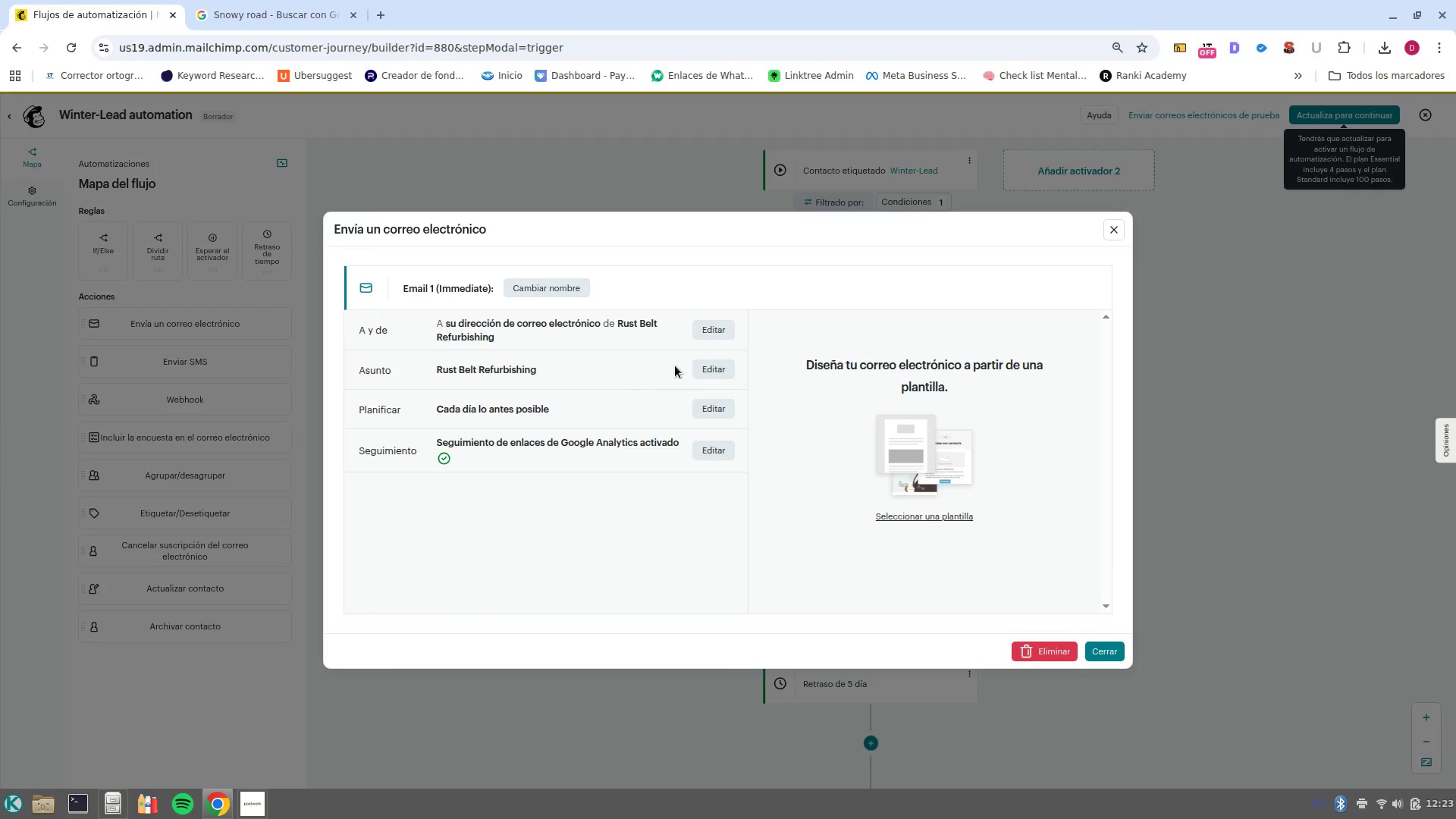 
left_click([706, 366])
 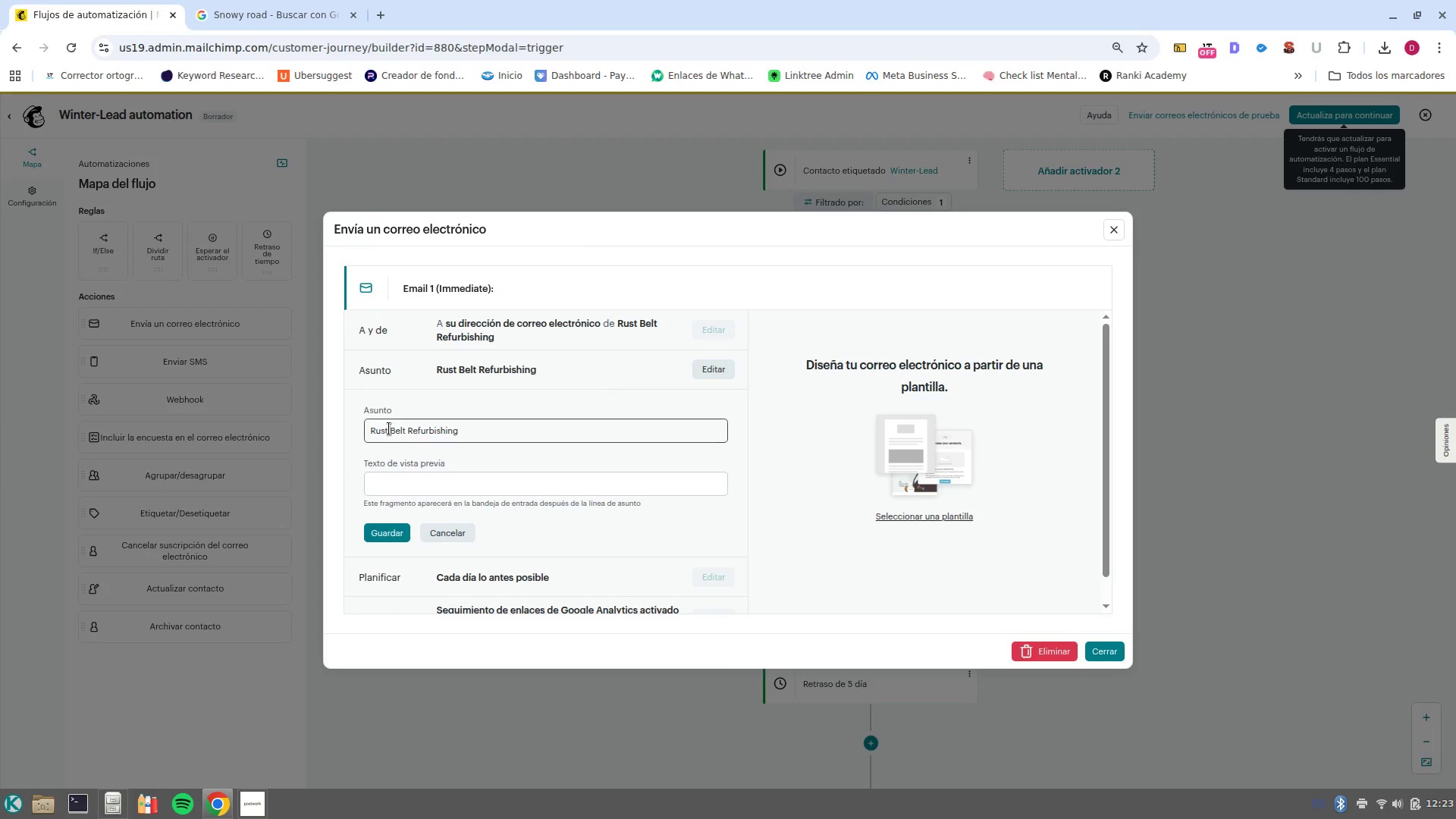 
double_click([389, 428])
 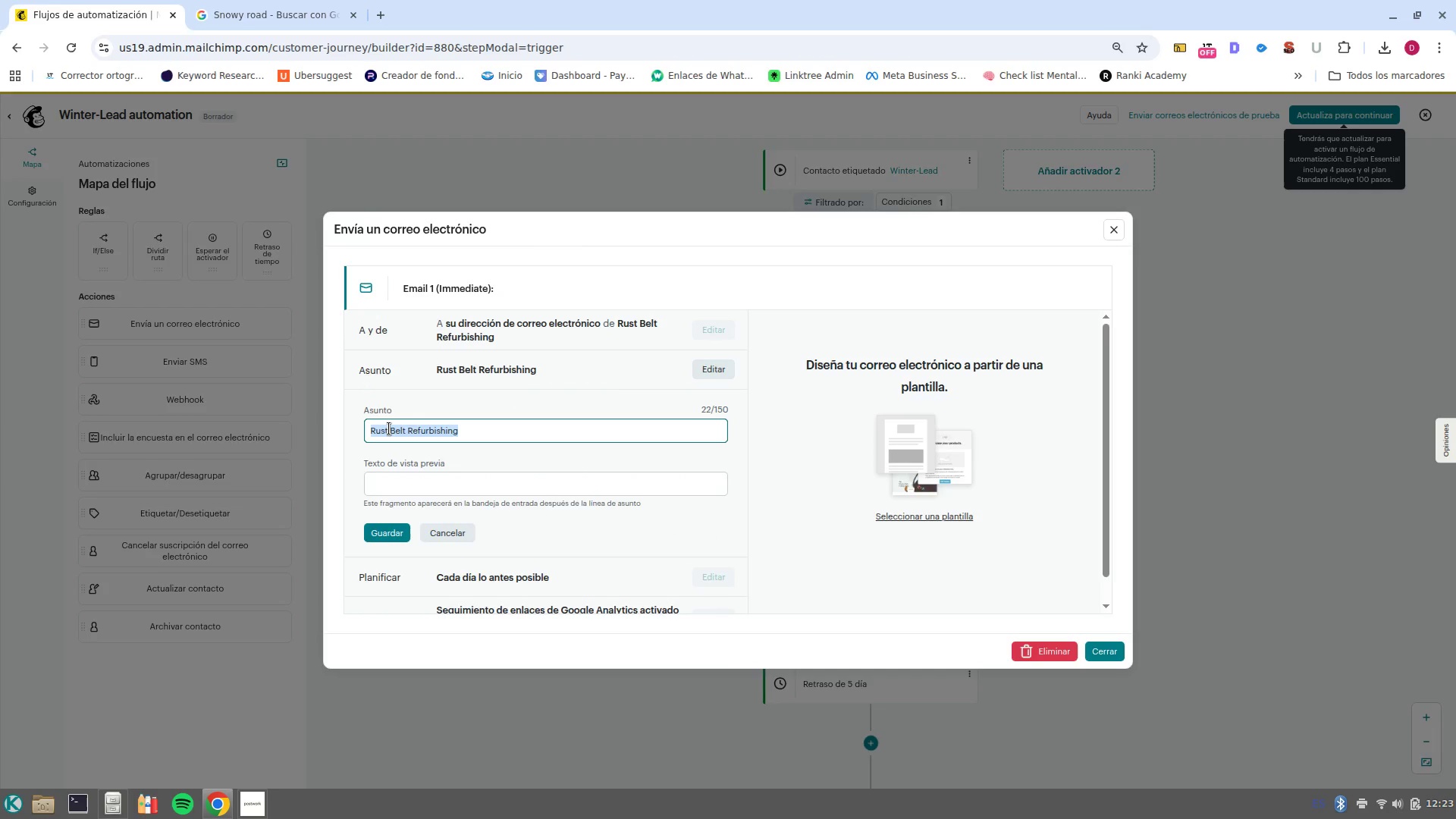 
left_click([389, 428])
 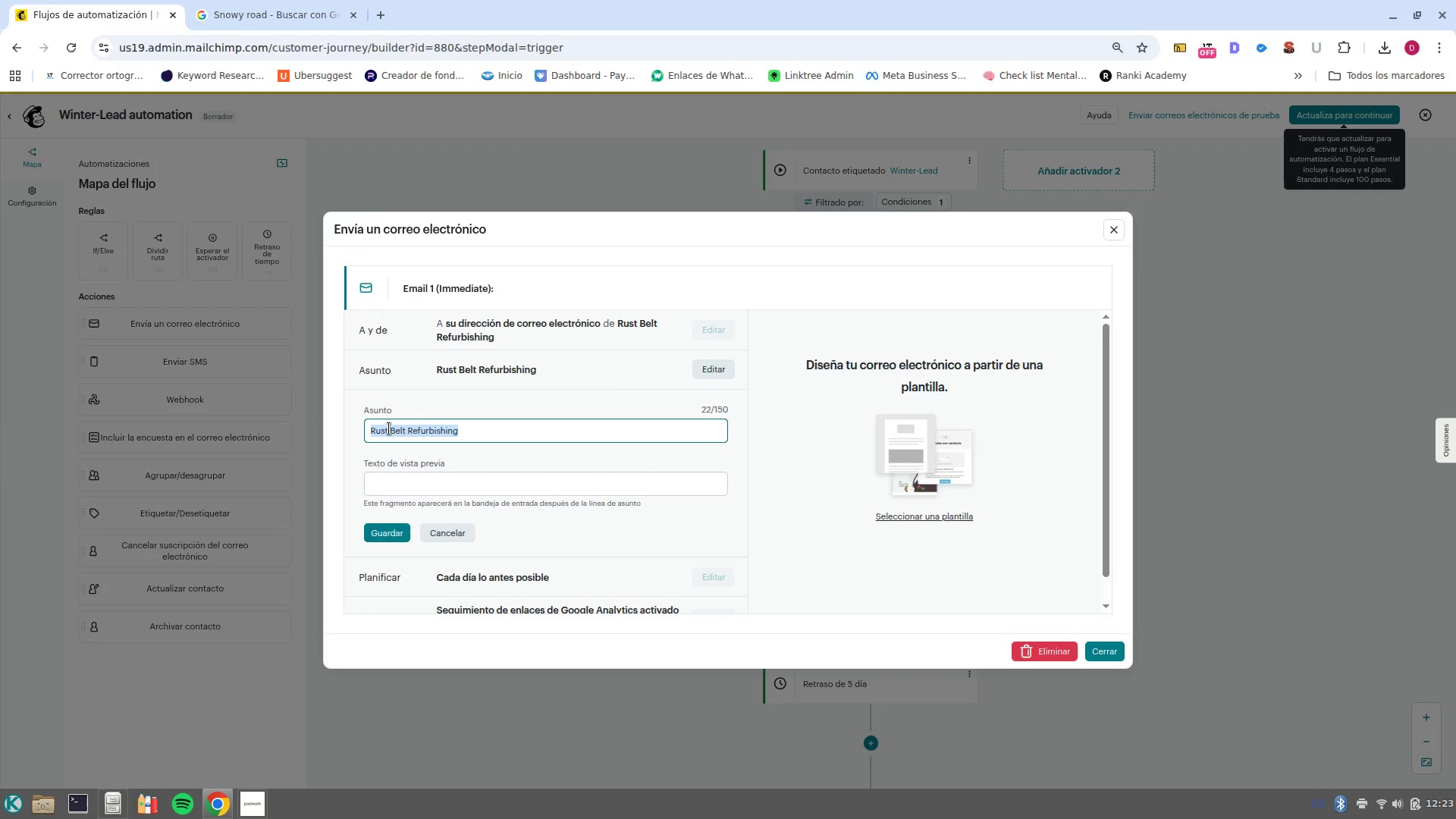 
key(Backspace)
 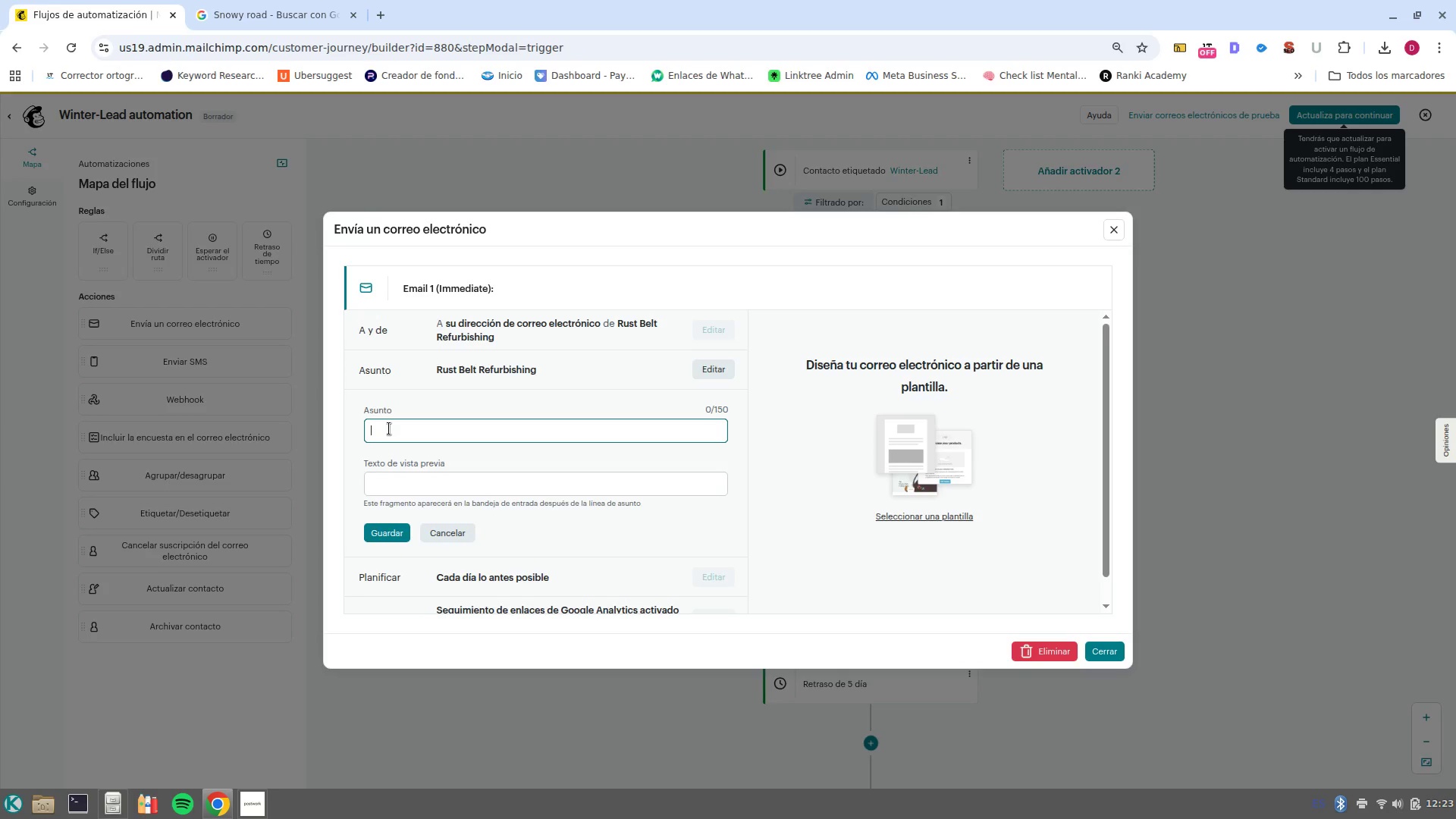 
type(Your 5/po)
key(Backspace)
key(Backspace)
type(Point Salt Survival Guide is here!)
 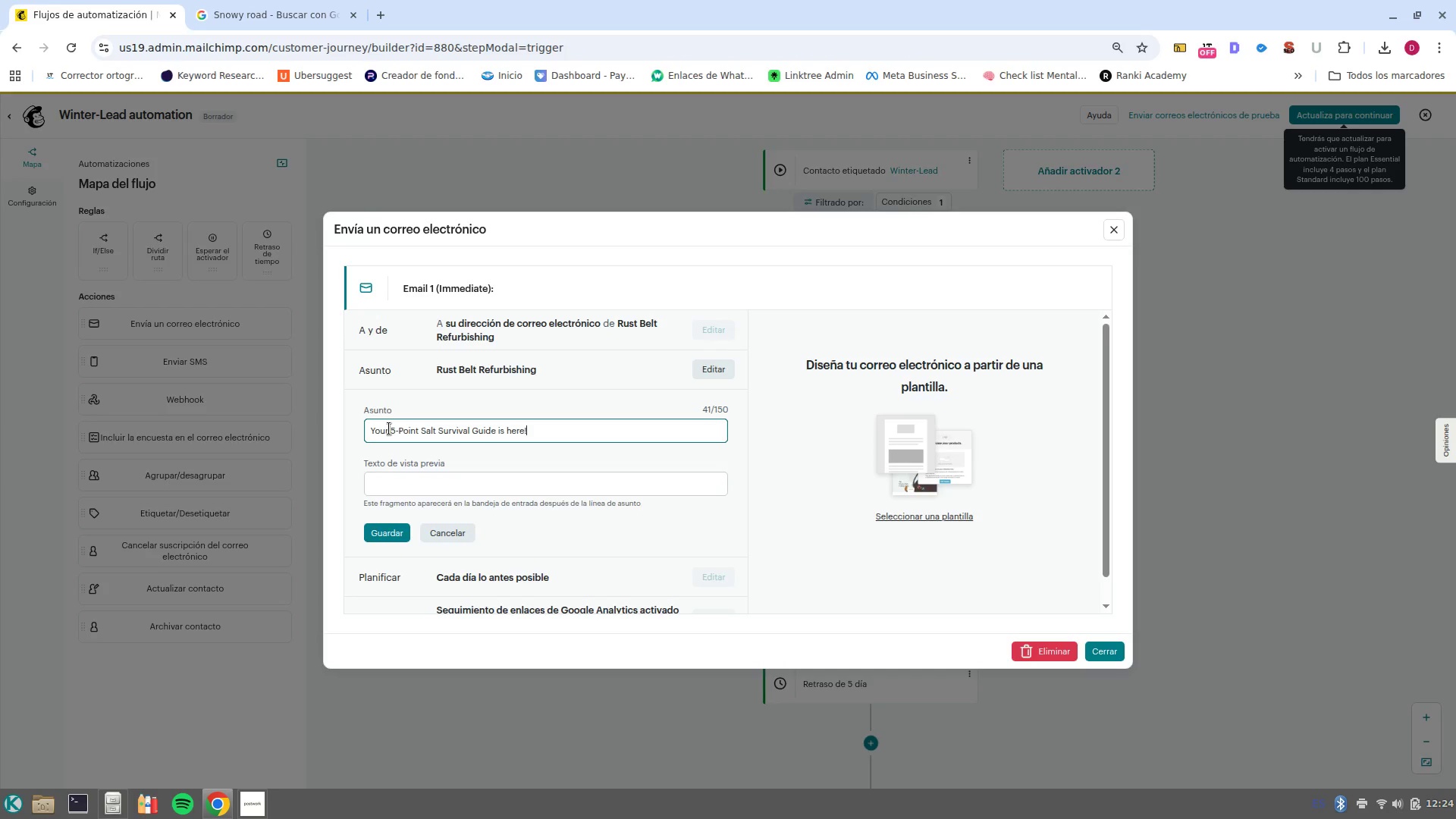 
left_click([388, 538])
 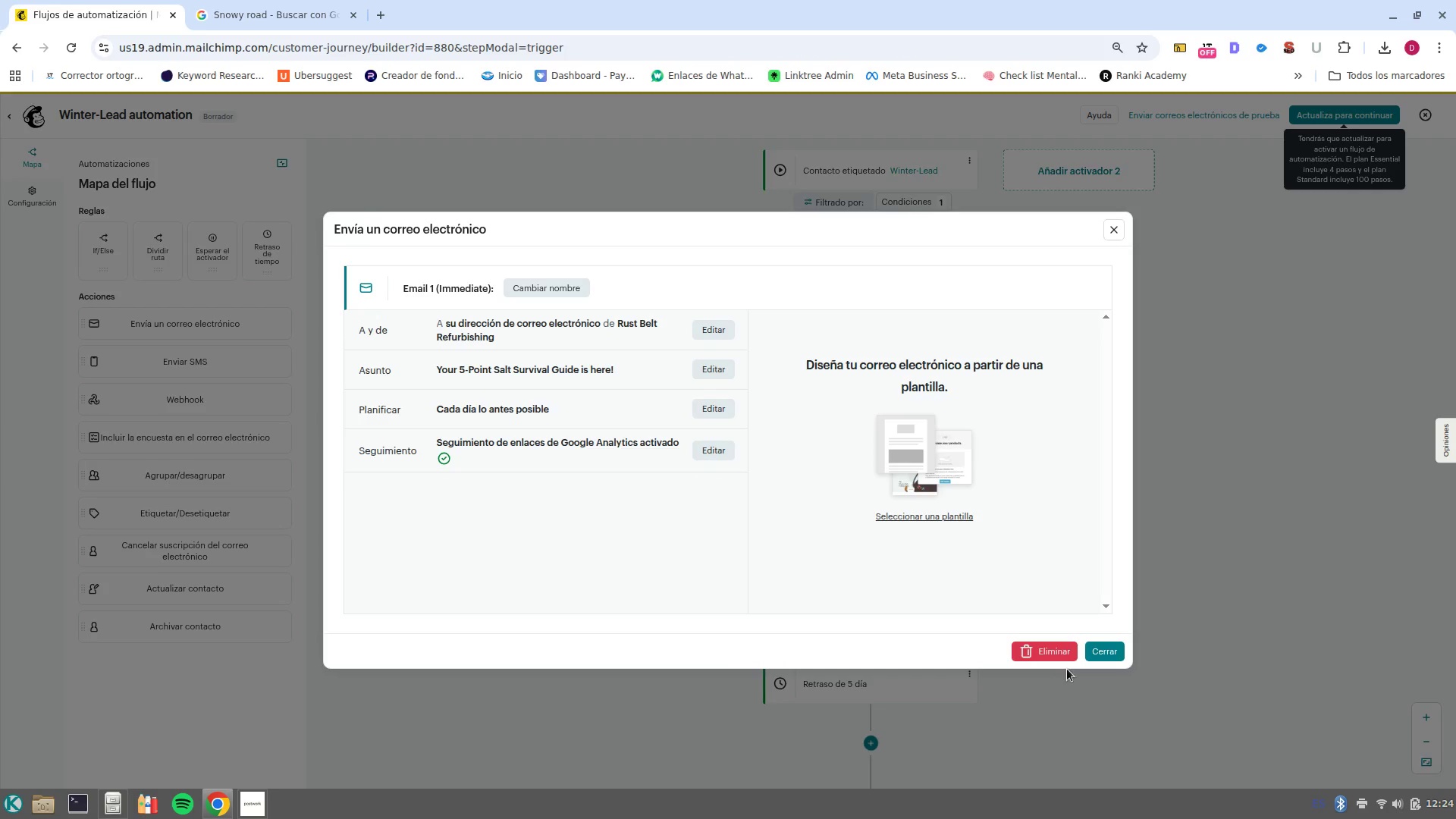 
wait(13.18)
 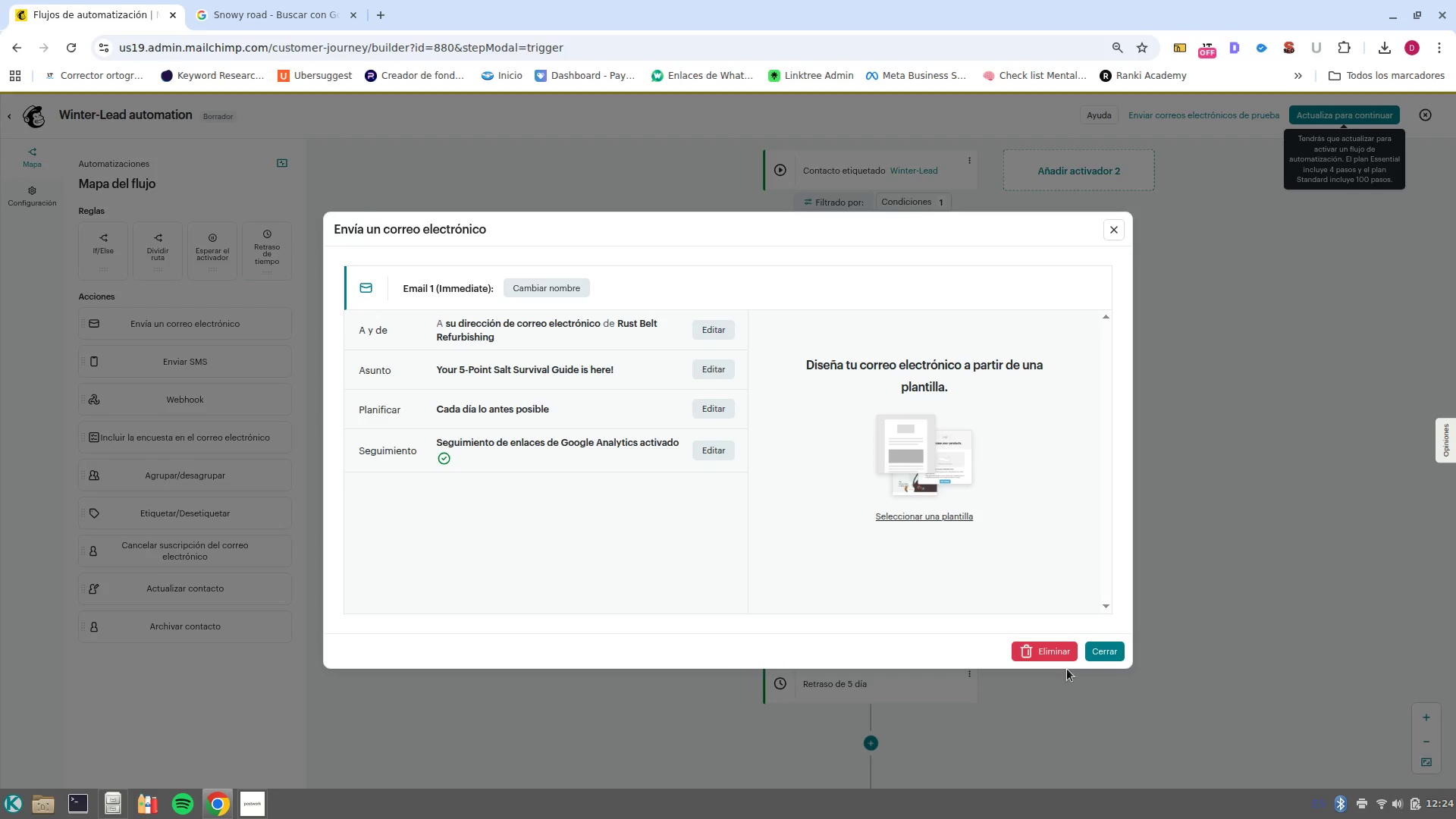 
left_click([1105, 658])
 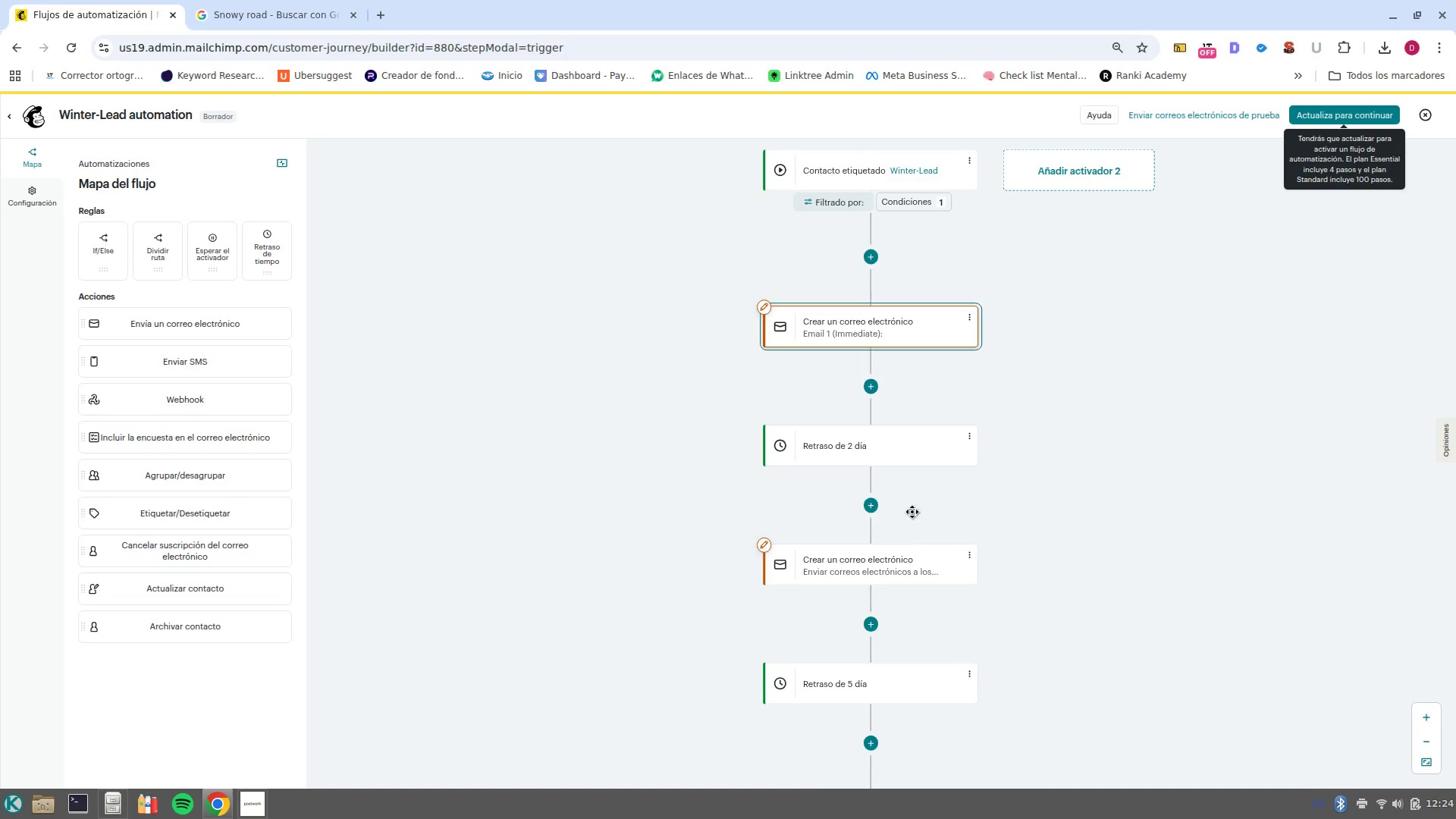 
wait(5.75)
 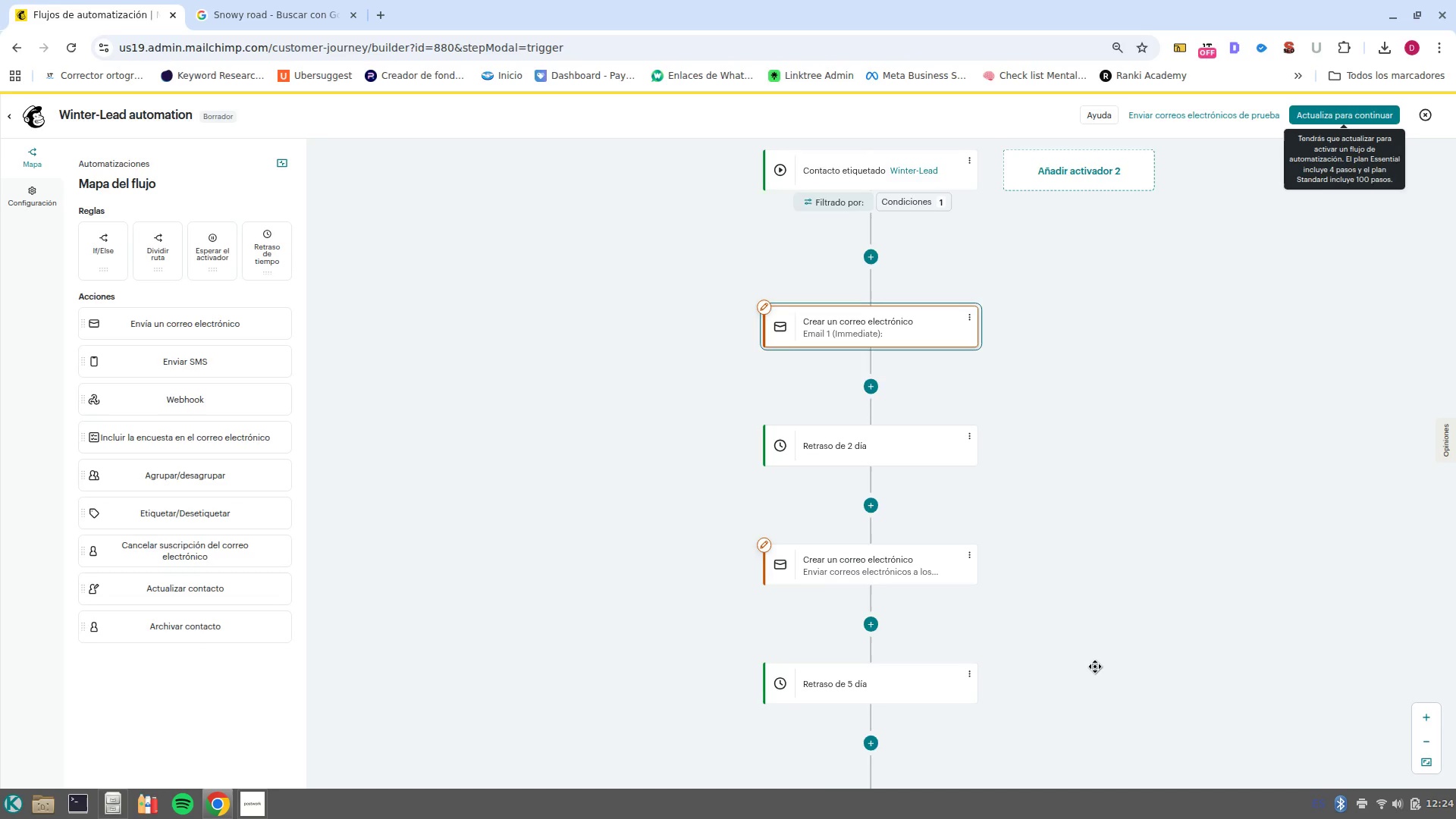 
scroll: coordinate [923, 533], scroll_direction: down, amount: 1.0
 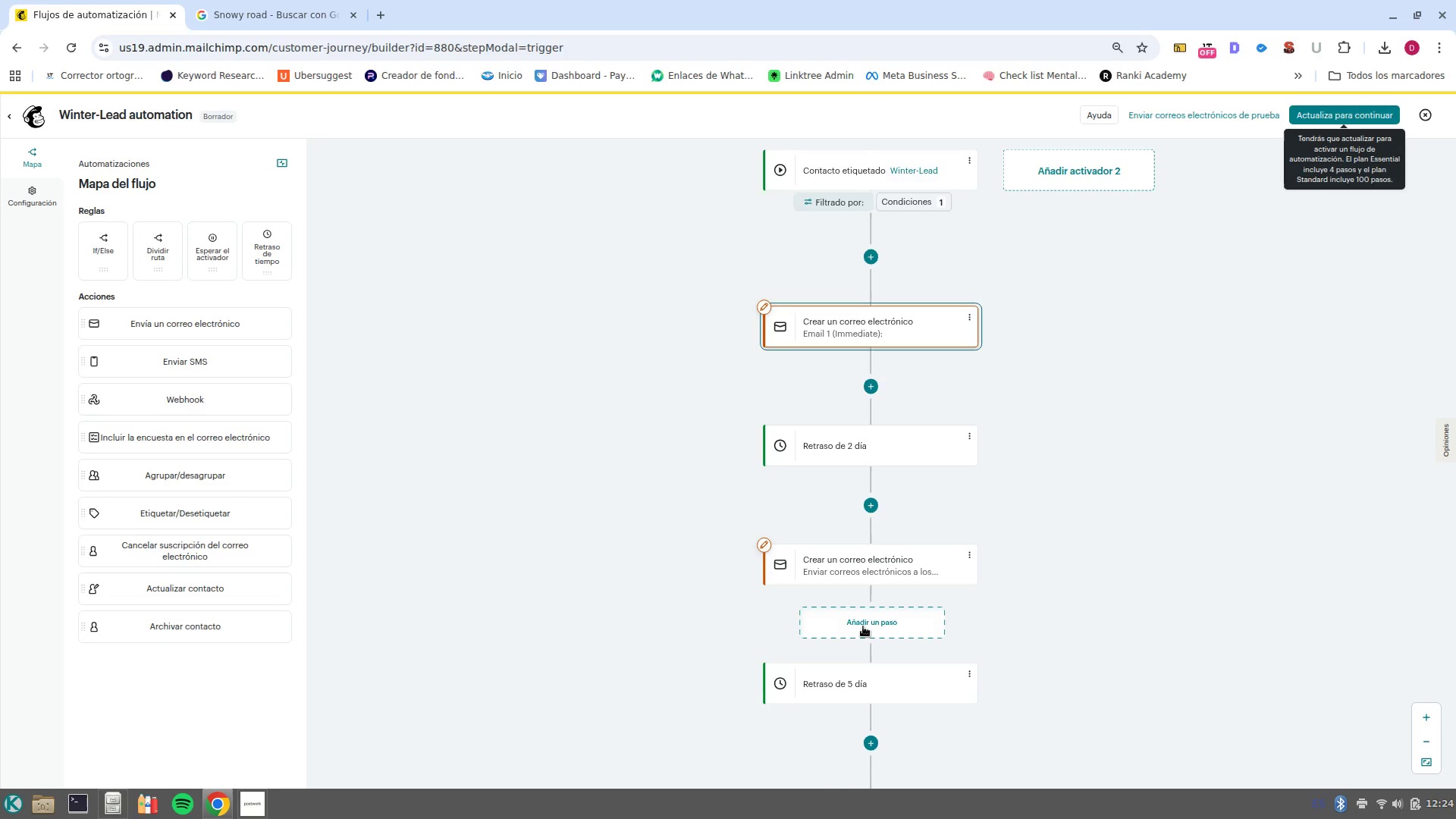 
left_click([863, 626])
 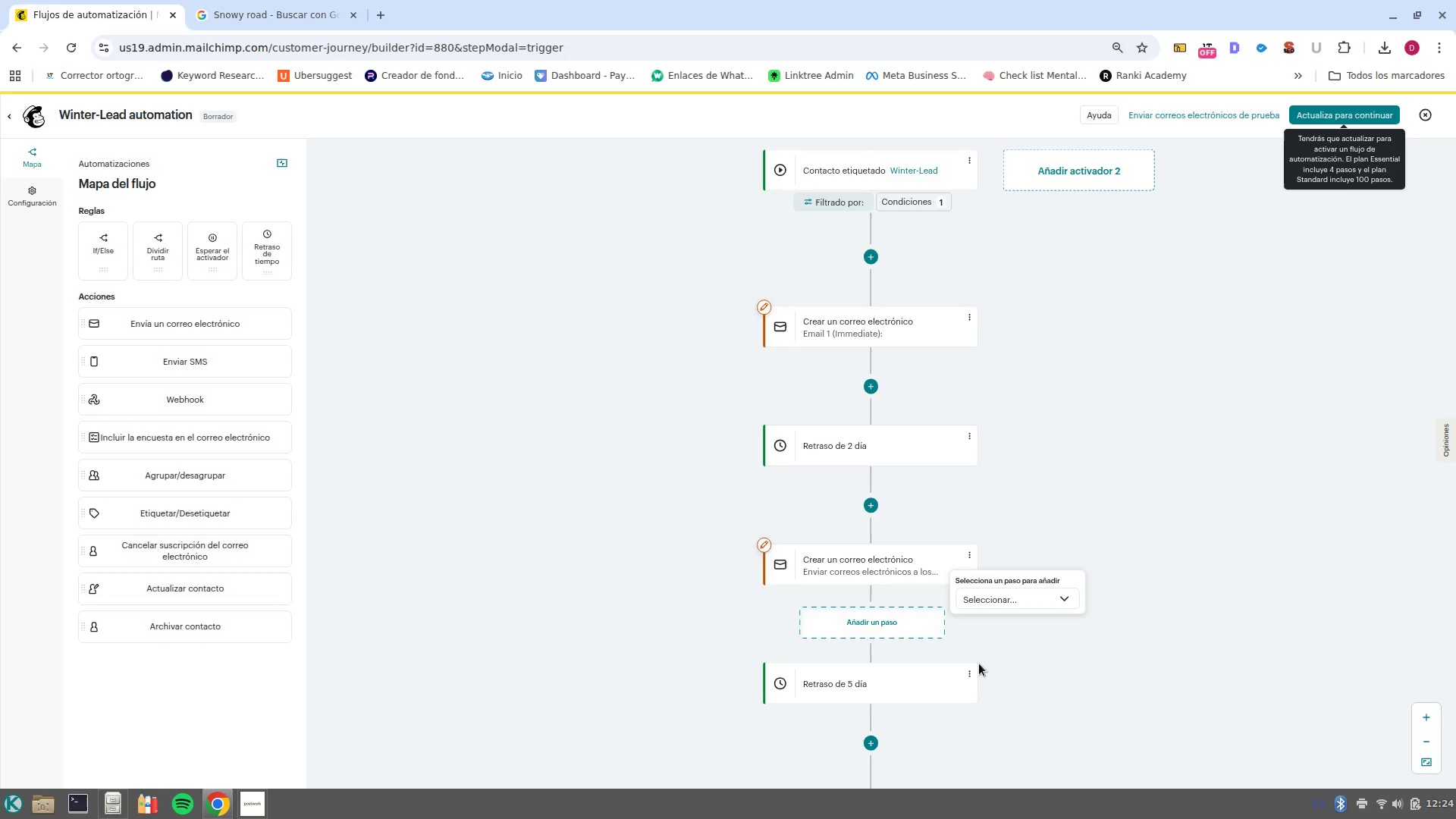 
left_click([974, 680])
 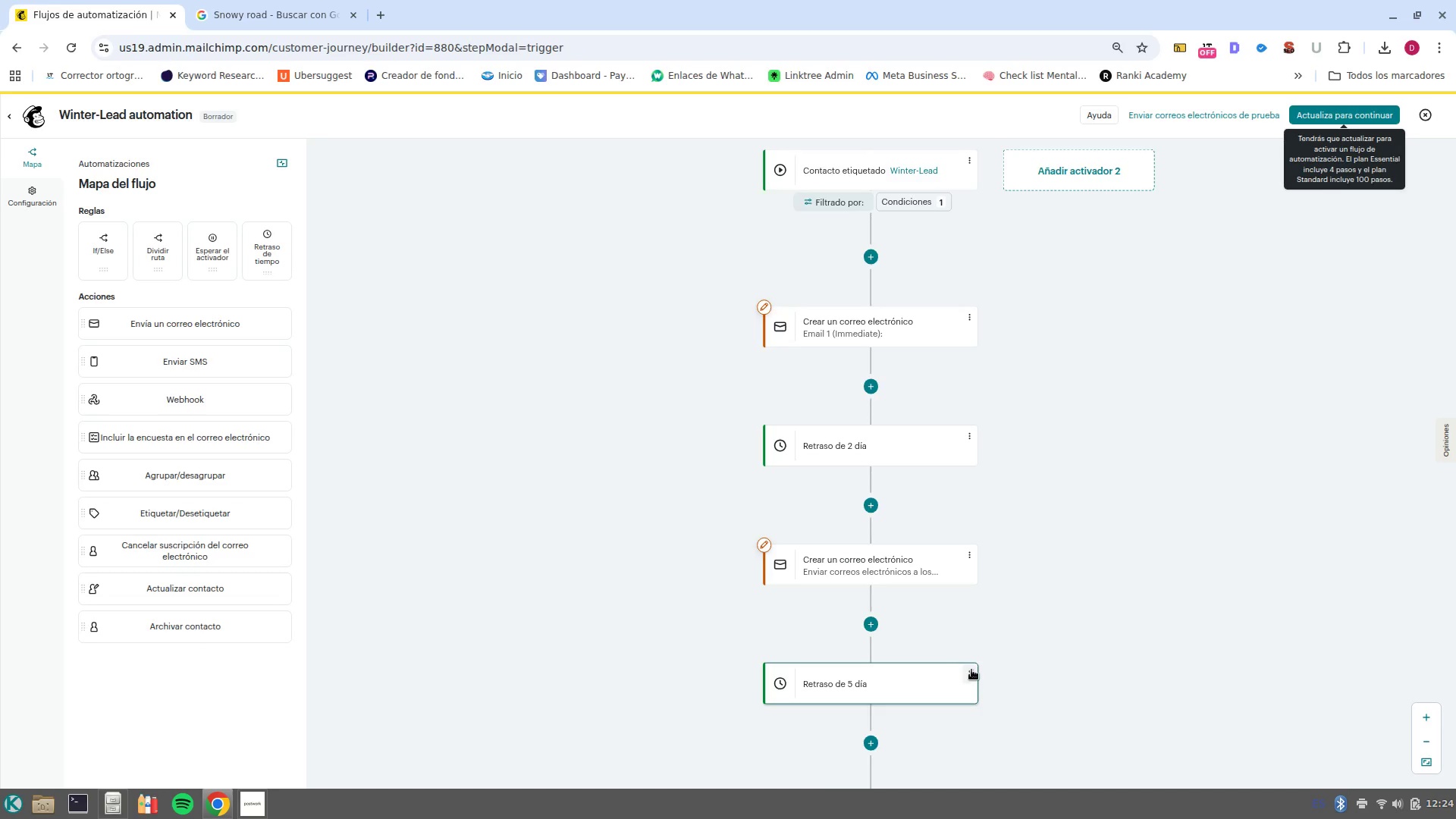 
left_click([971, 670])
 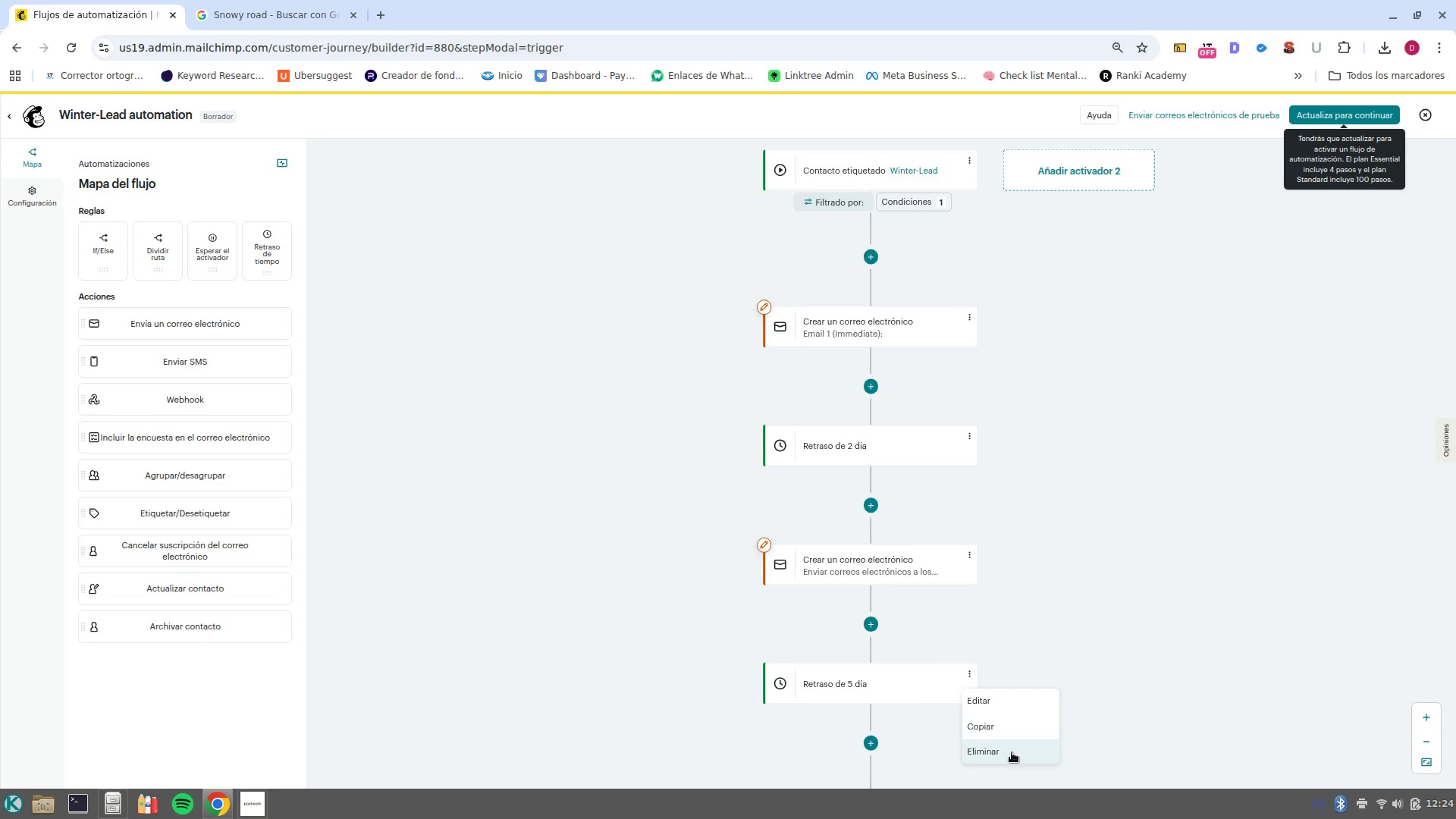 
left_click([1012, 755])
 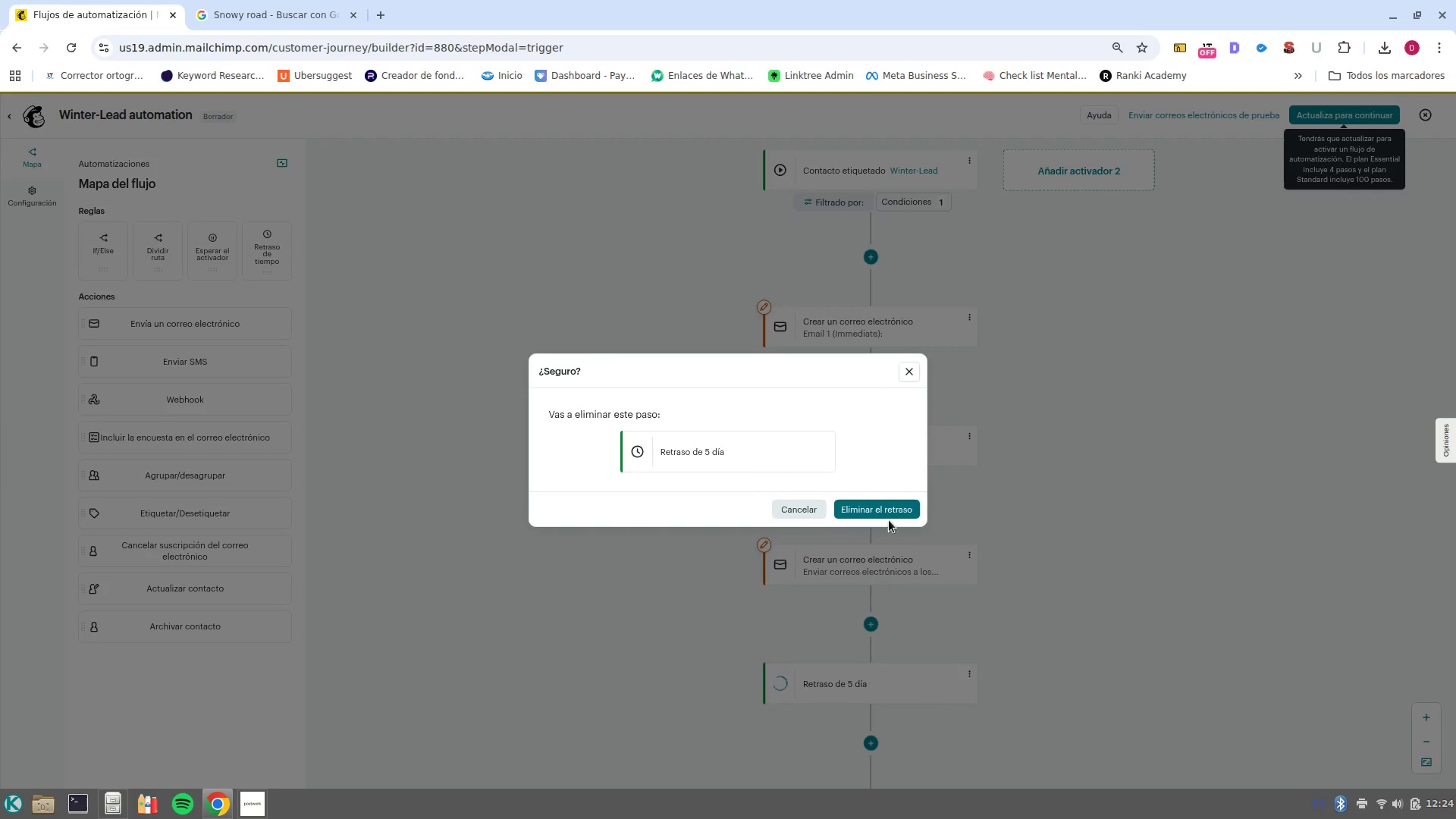 
left_click([890, 516])
 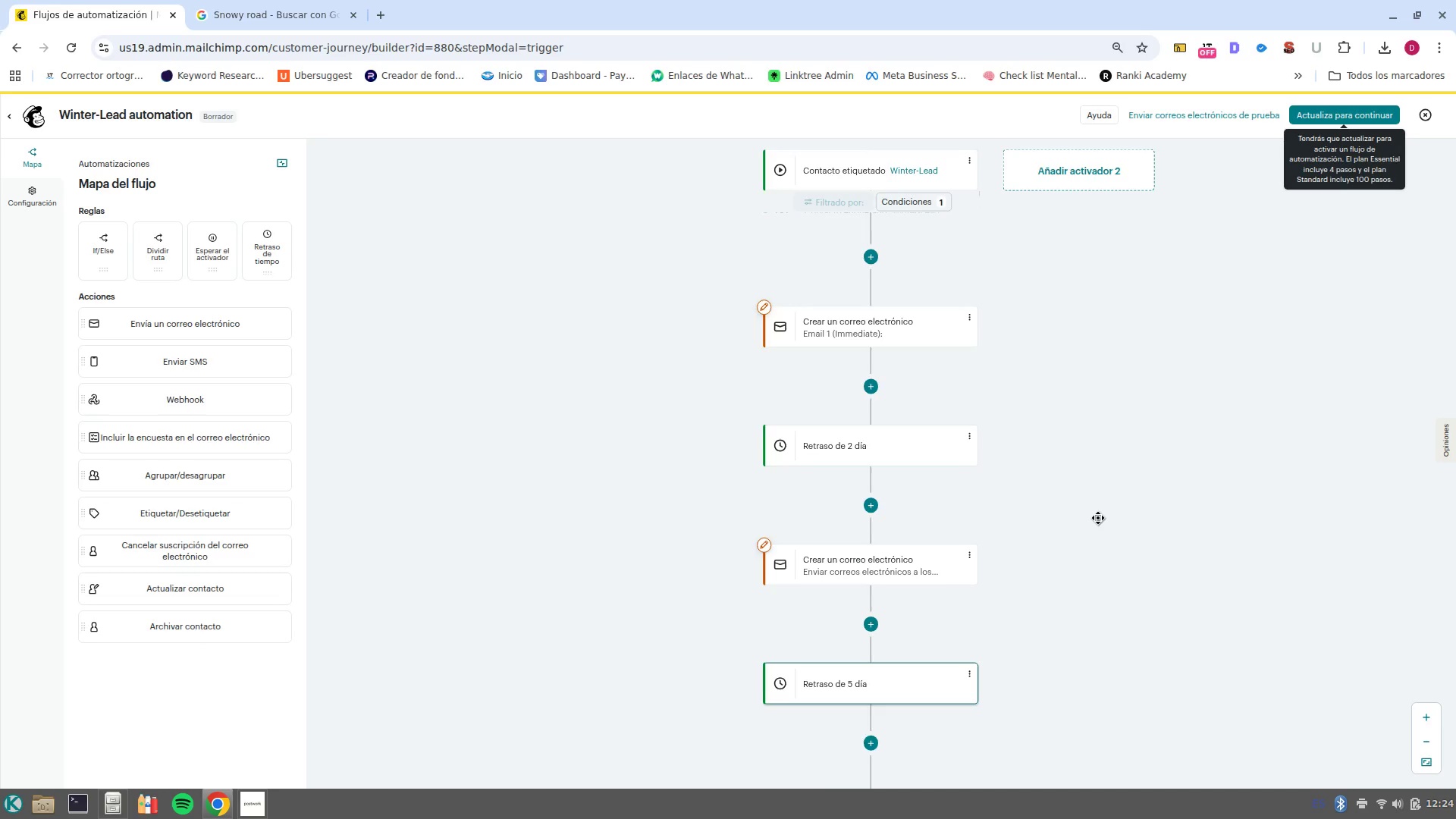 
scroll: coordinate [1100, 519], scroll_direction: down, amount: 2.0
 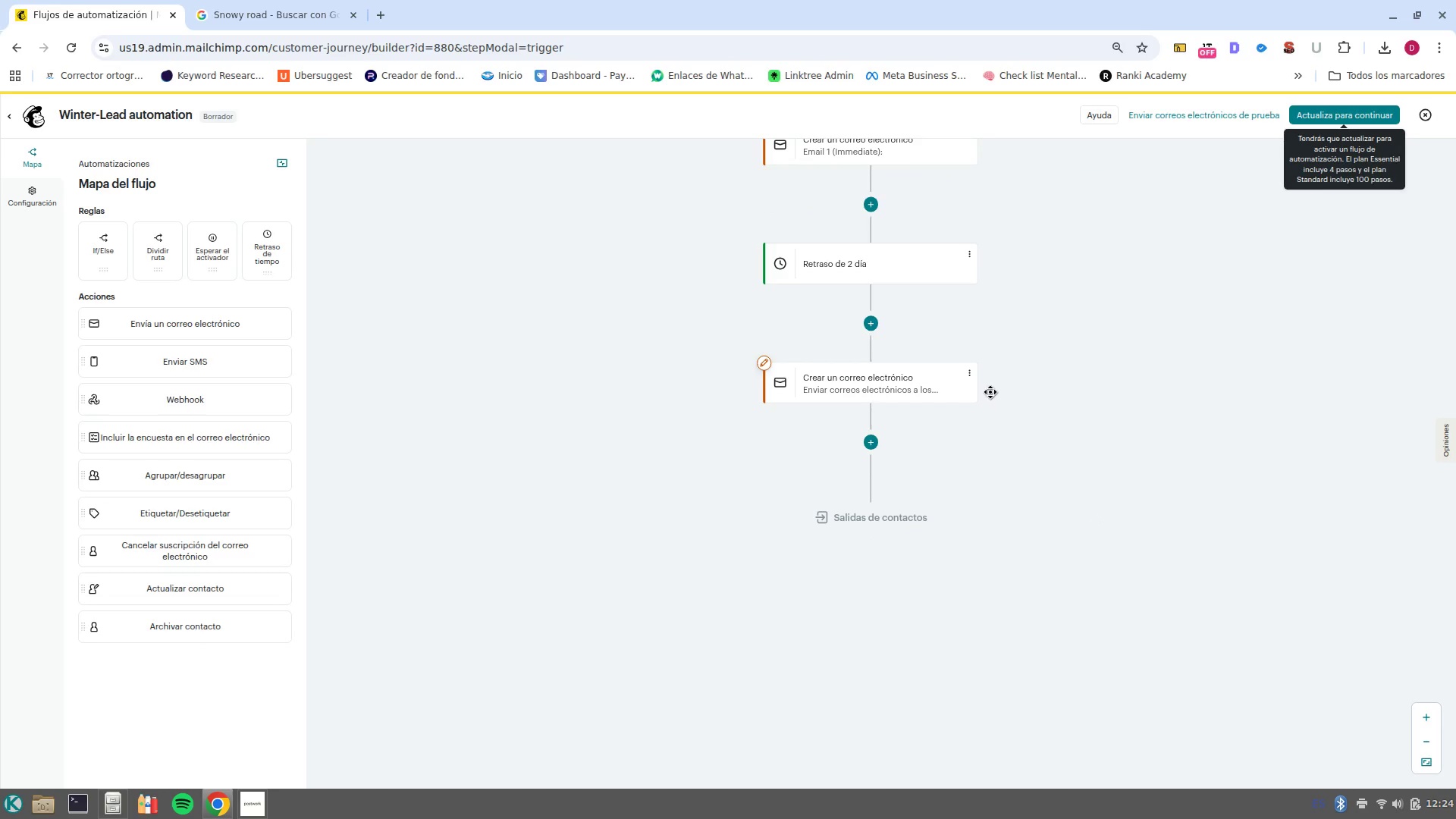 
scroll: coordinate [1000, 402], scroll_direction: up, amount: 1.0
 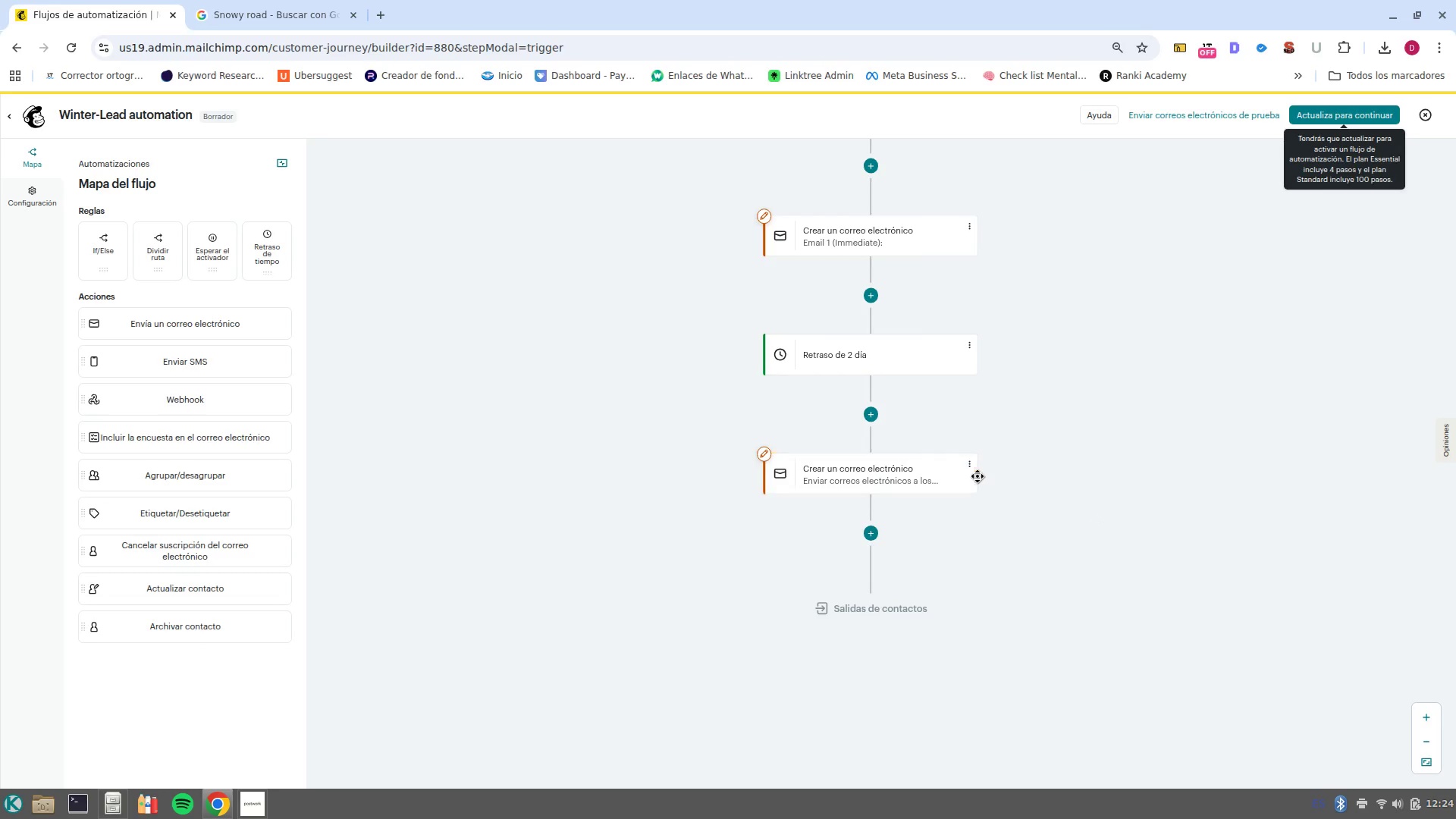 
left_click([969, 475])
 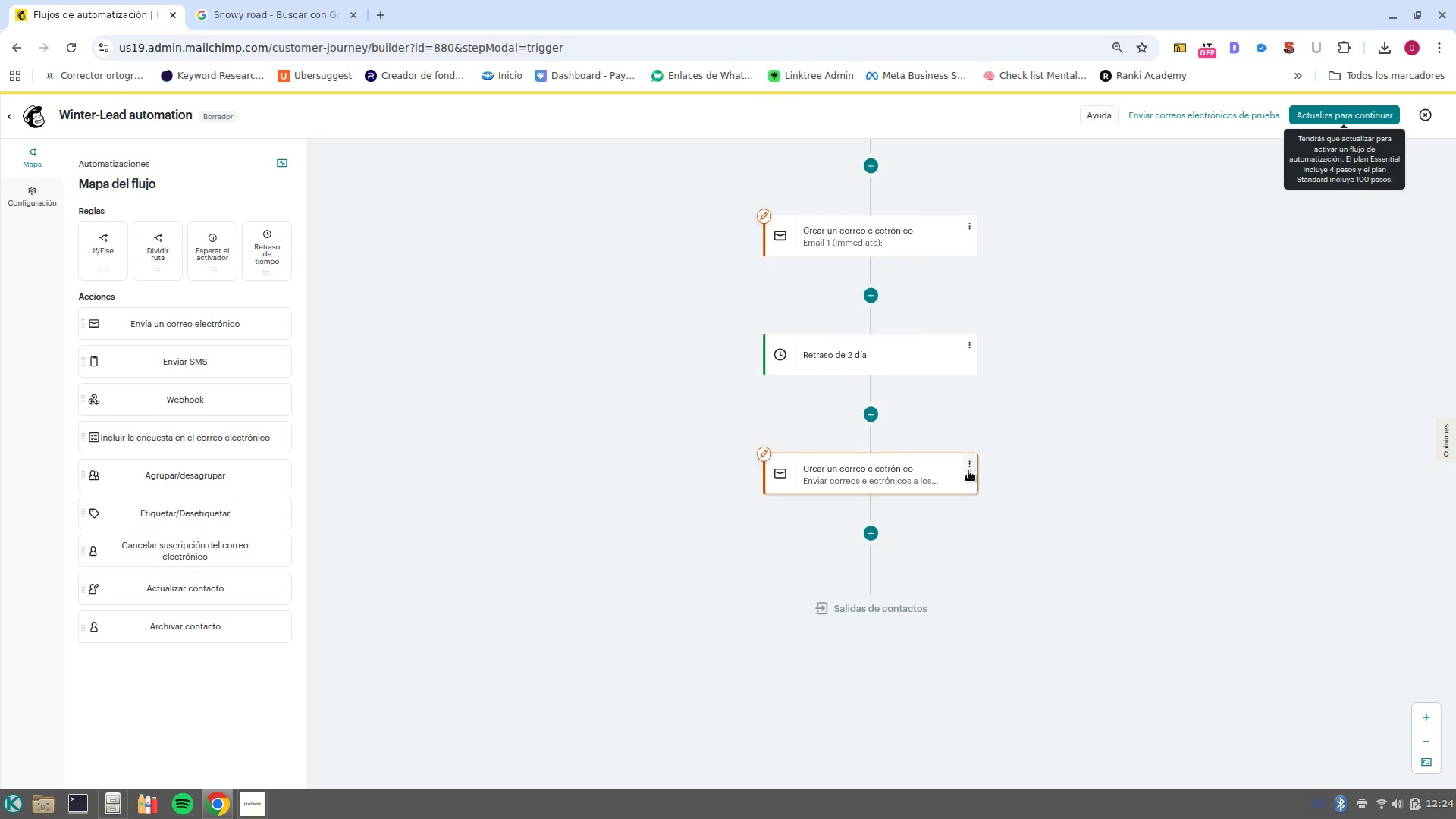 
left_click([968, 463])
 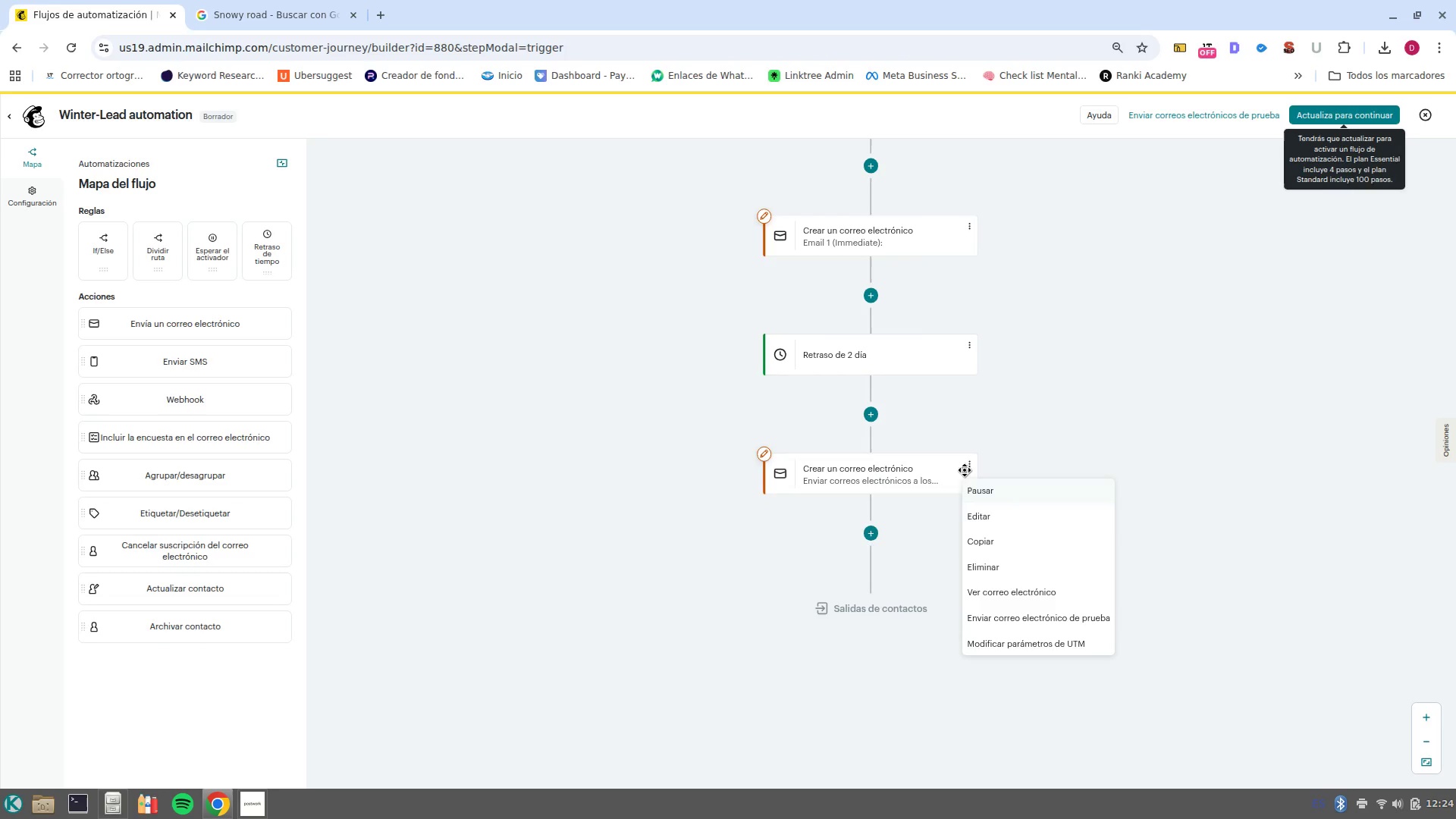 
left_click([889, 481])
 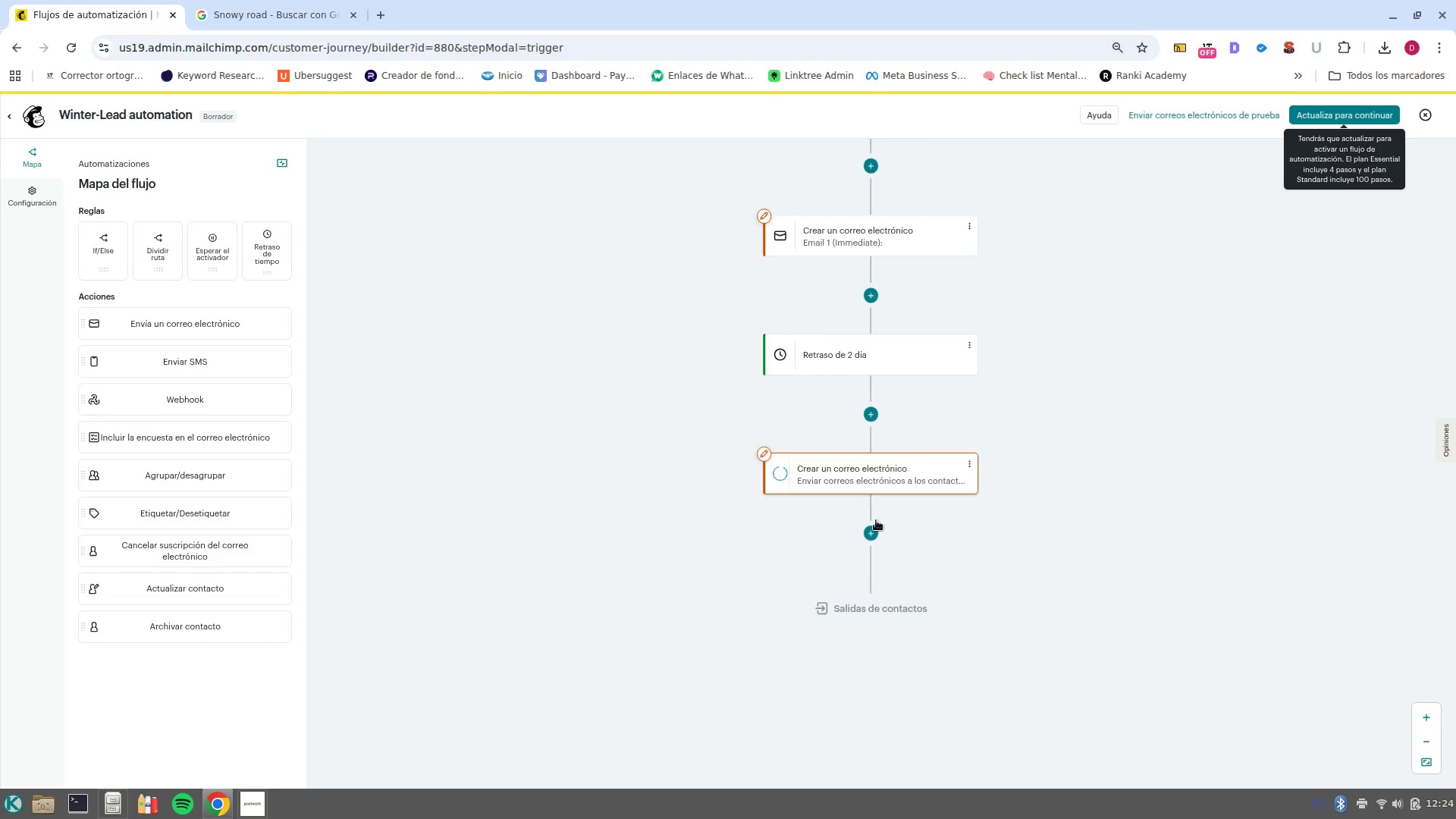 
left_click([874, 537])
 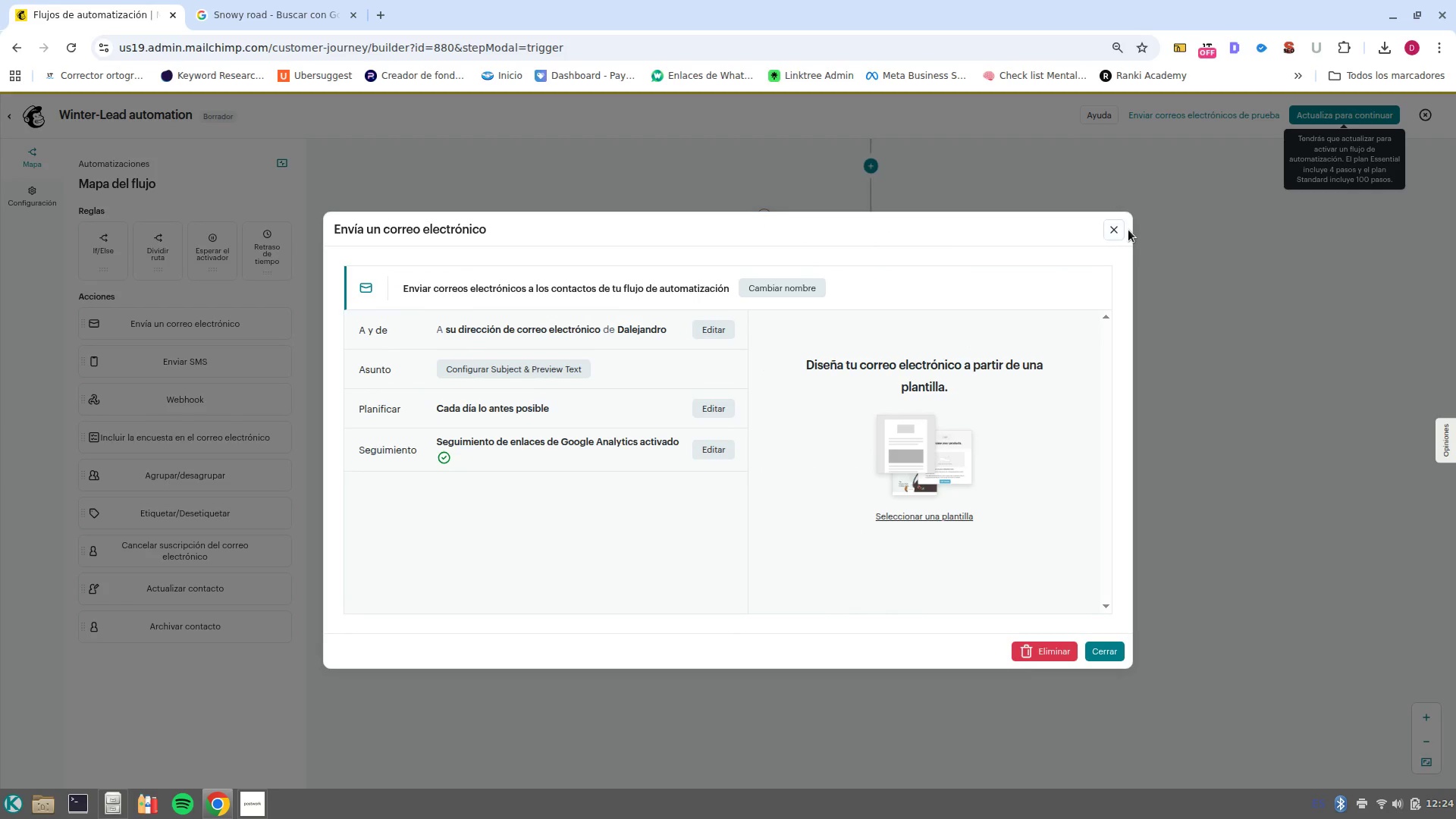 
left_click([1122, 231])
 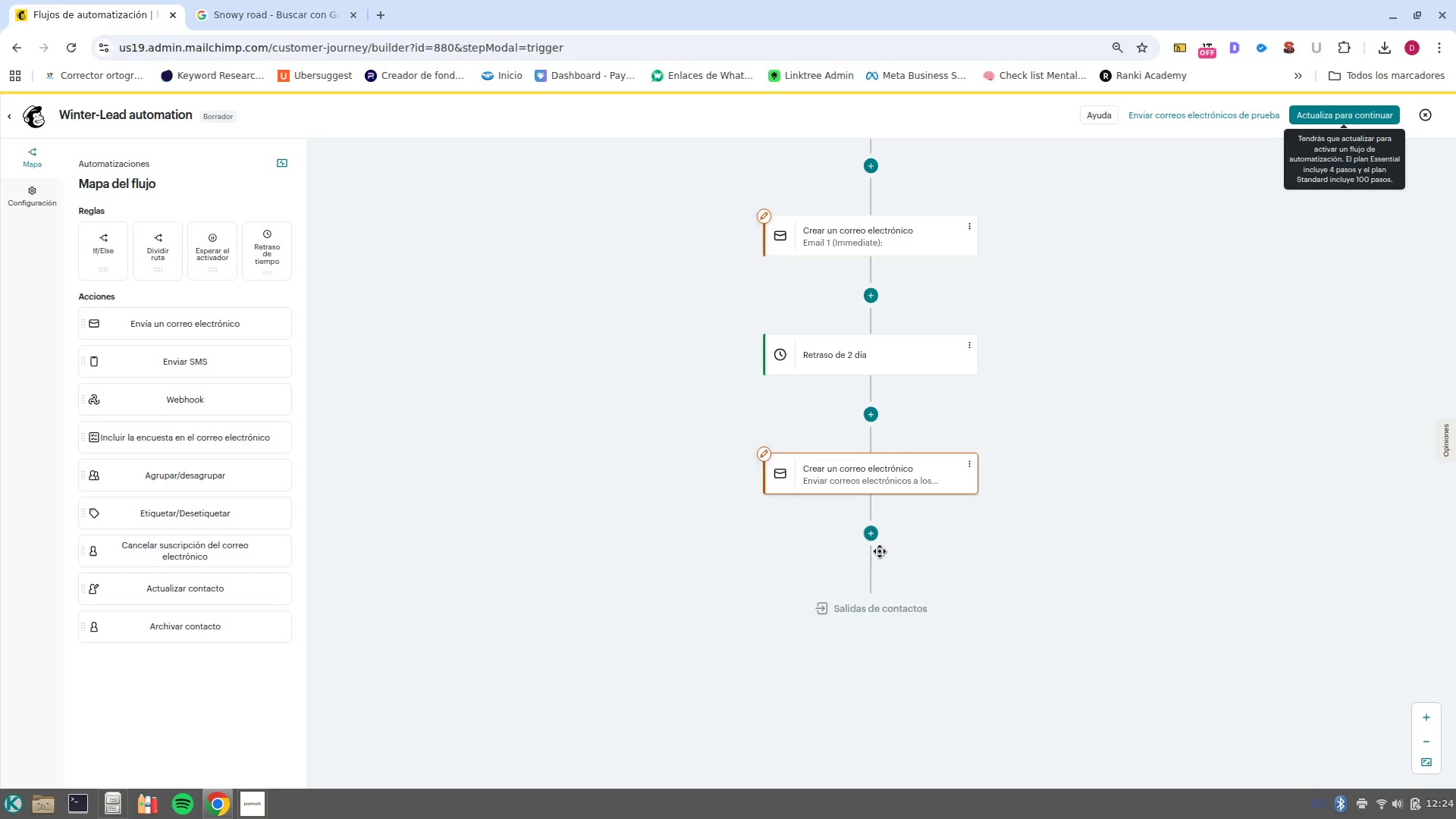 
left_click([877, 535])
 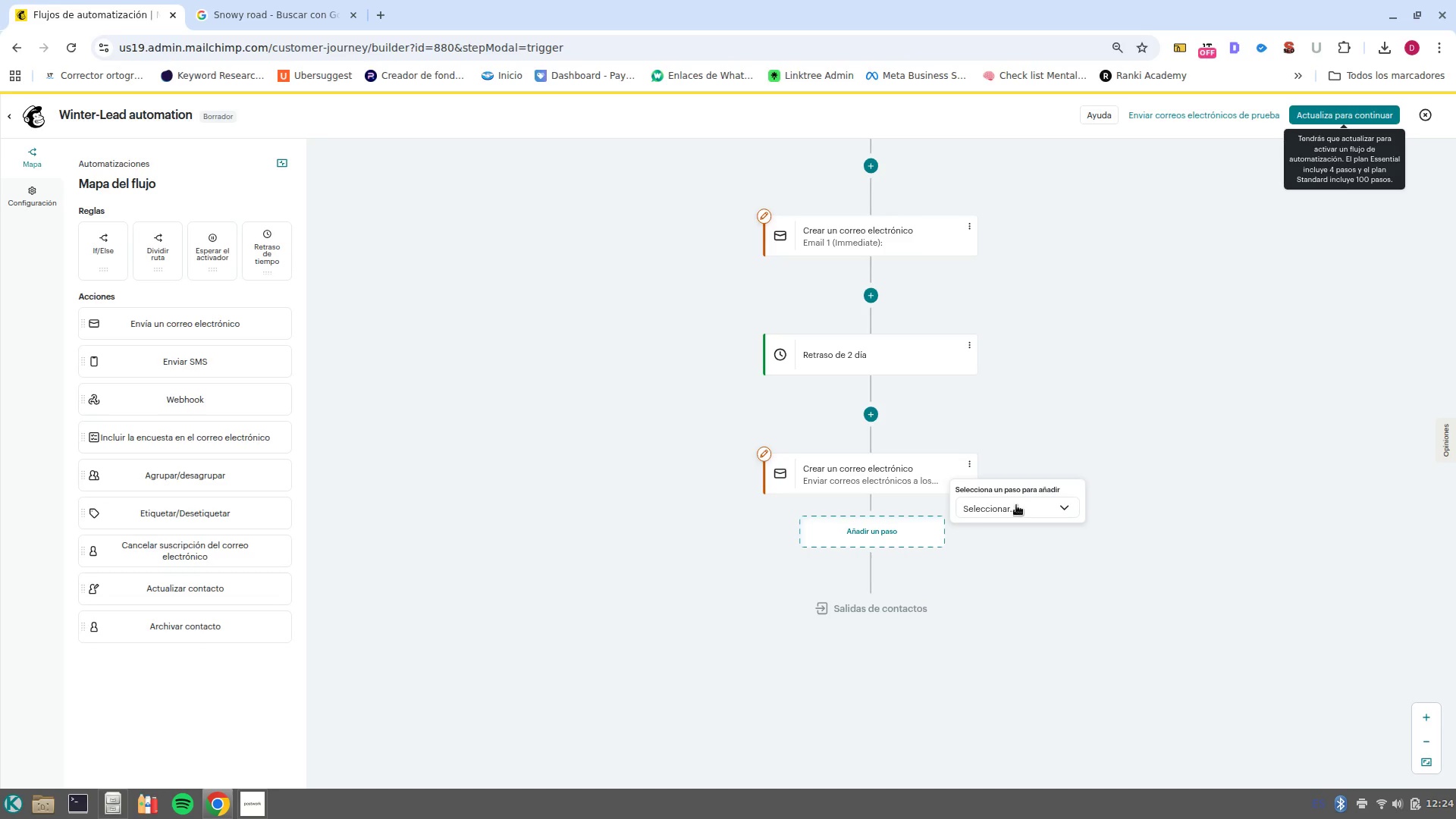 
left_click([1022, 498])
 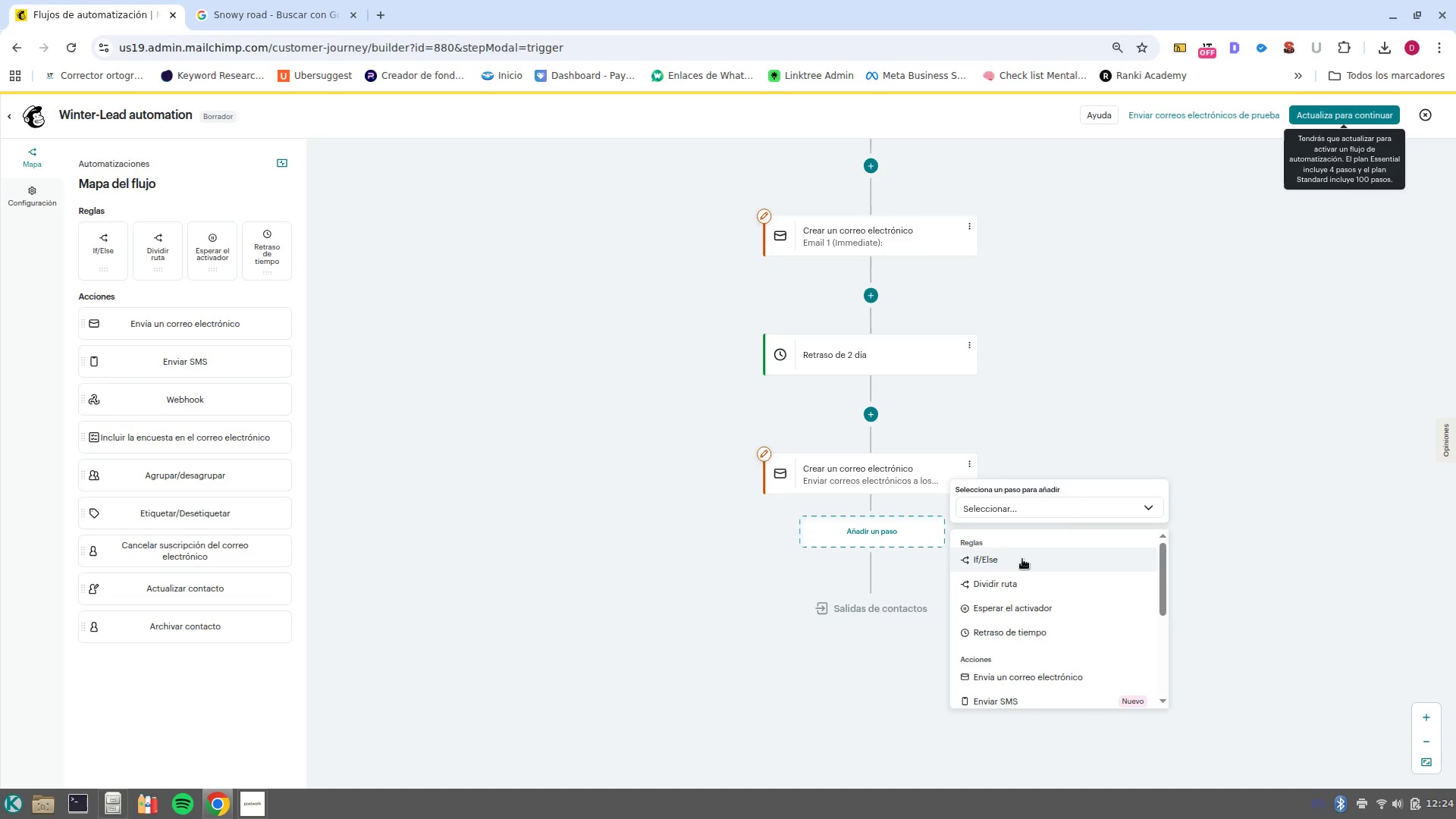 
left_click([1022, 559])
 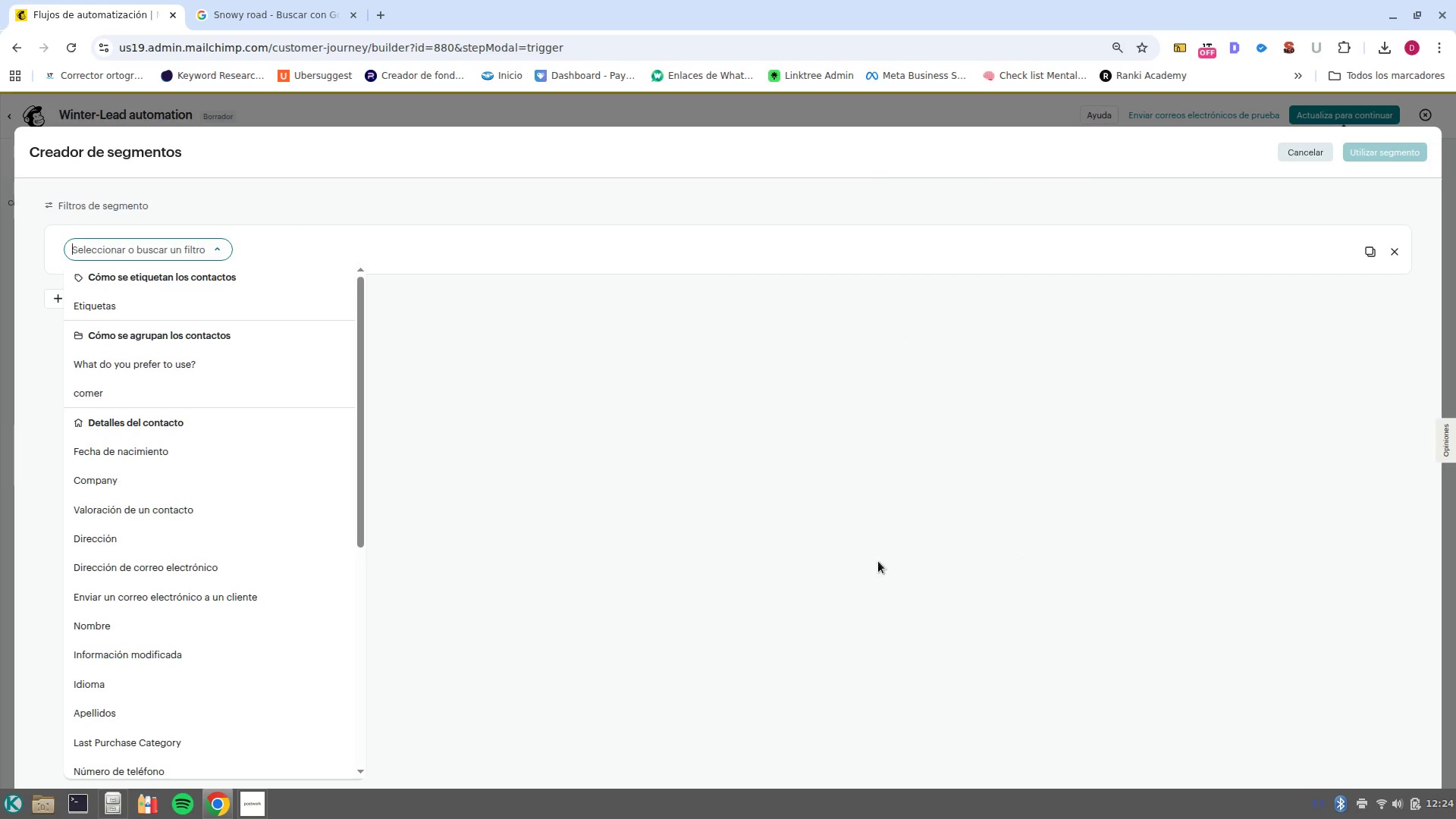 
wait(5.47)
 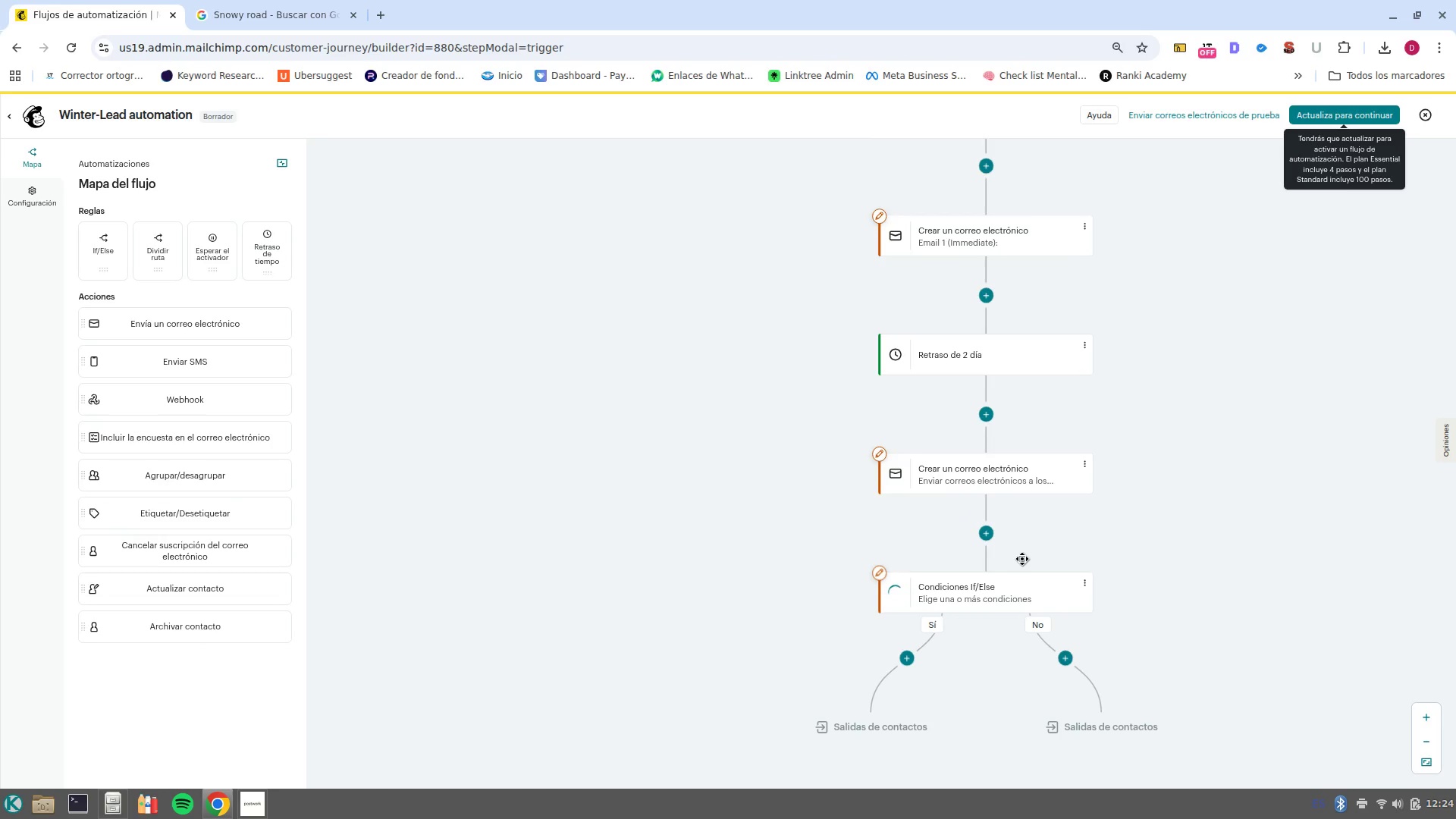 
scroll: coordinate [268, 610], scroll_direction: down, amount: 5.0
 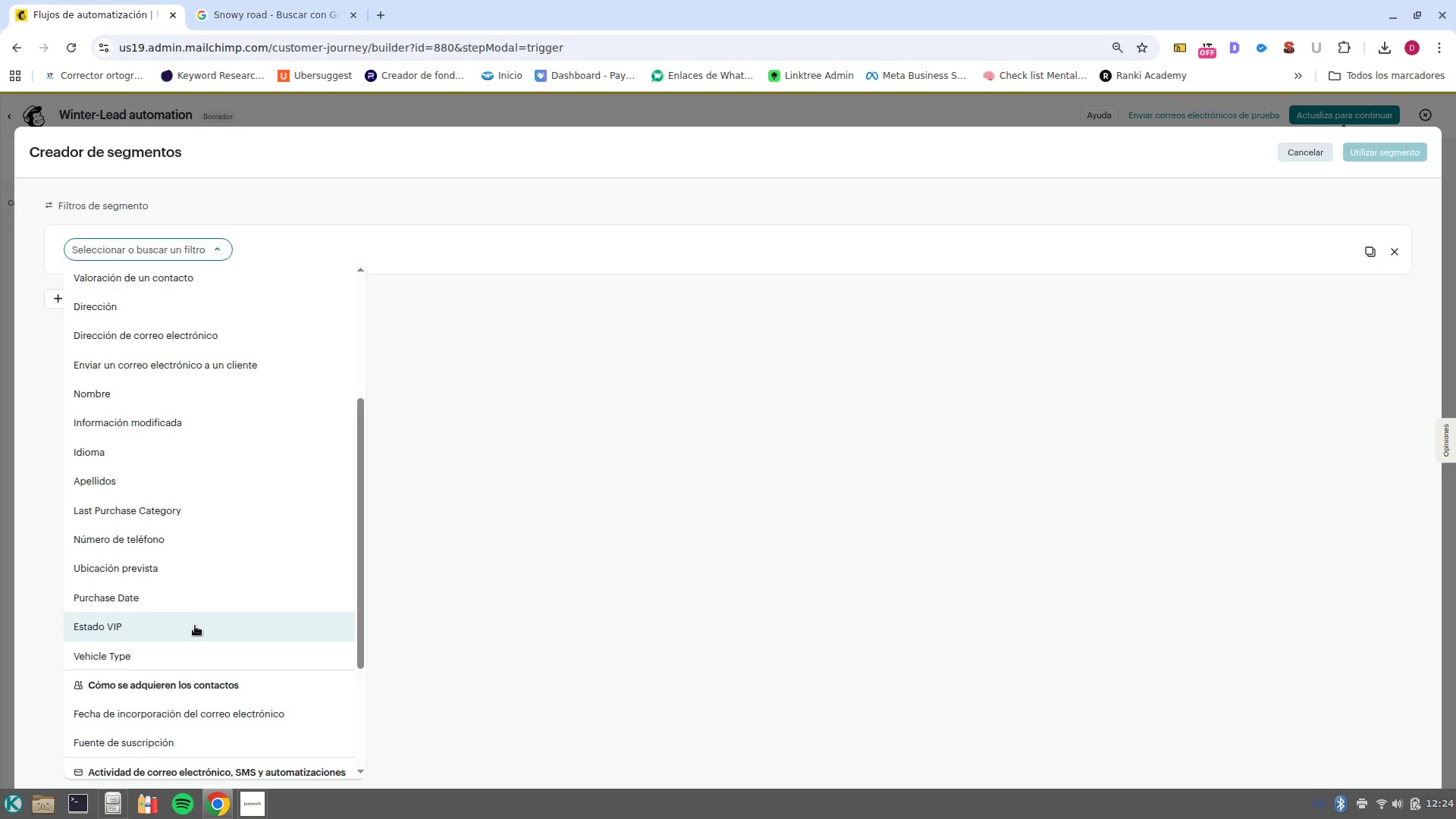 
scroll: coordinate [191, 444], scroll_direction: up, amount: 1.0
 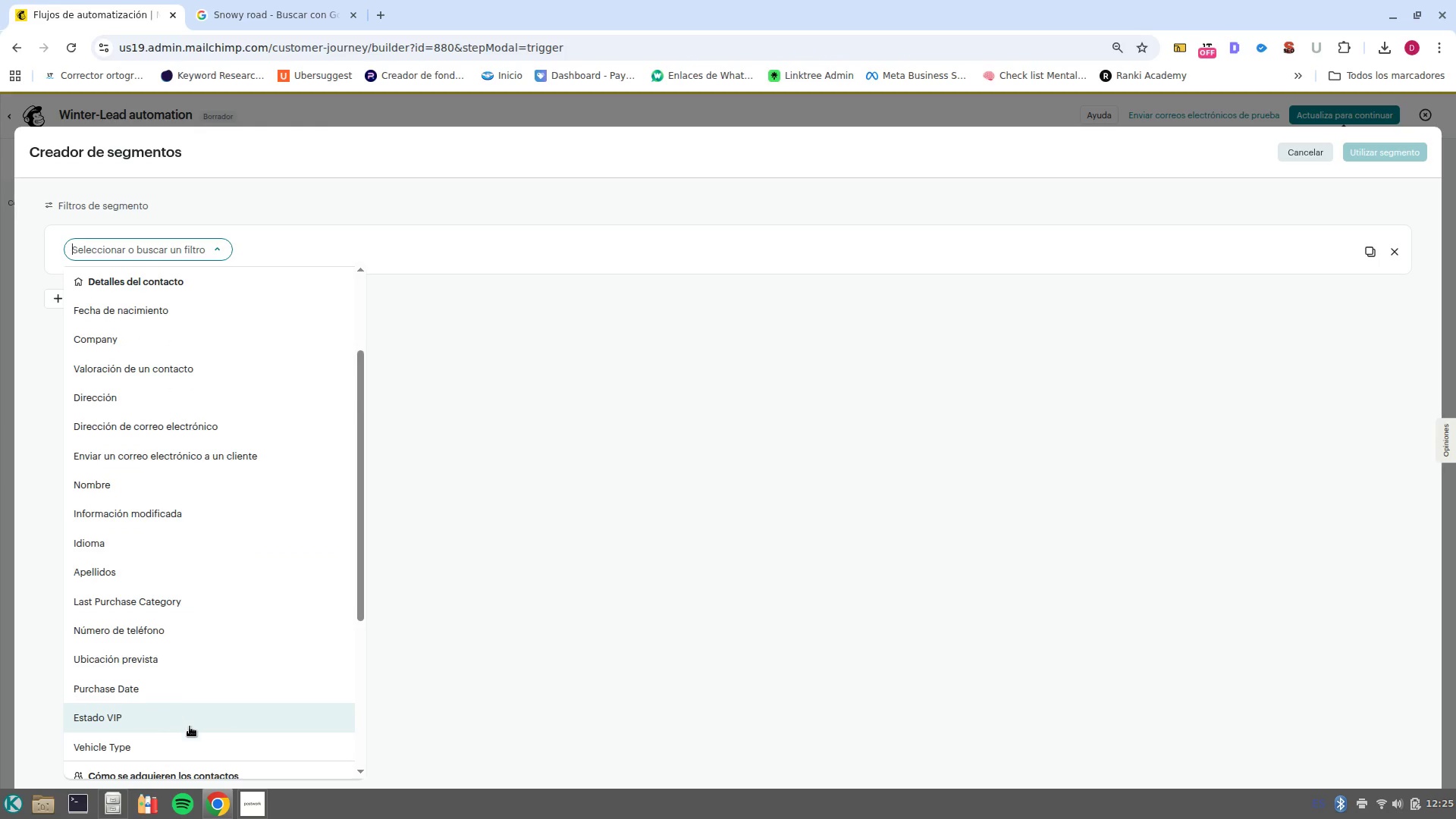 
left_click([190, 740])
 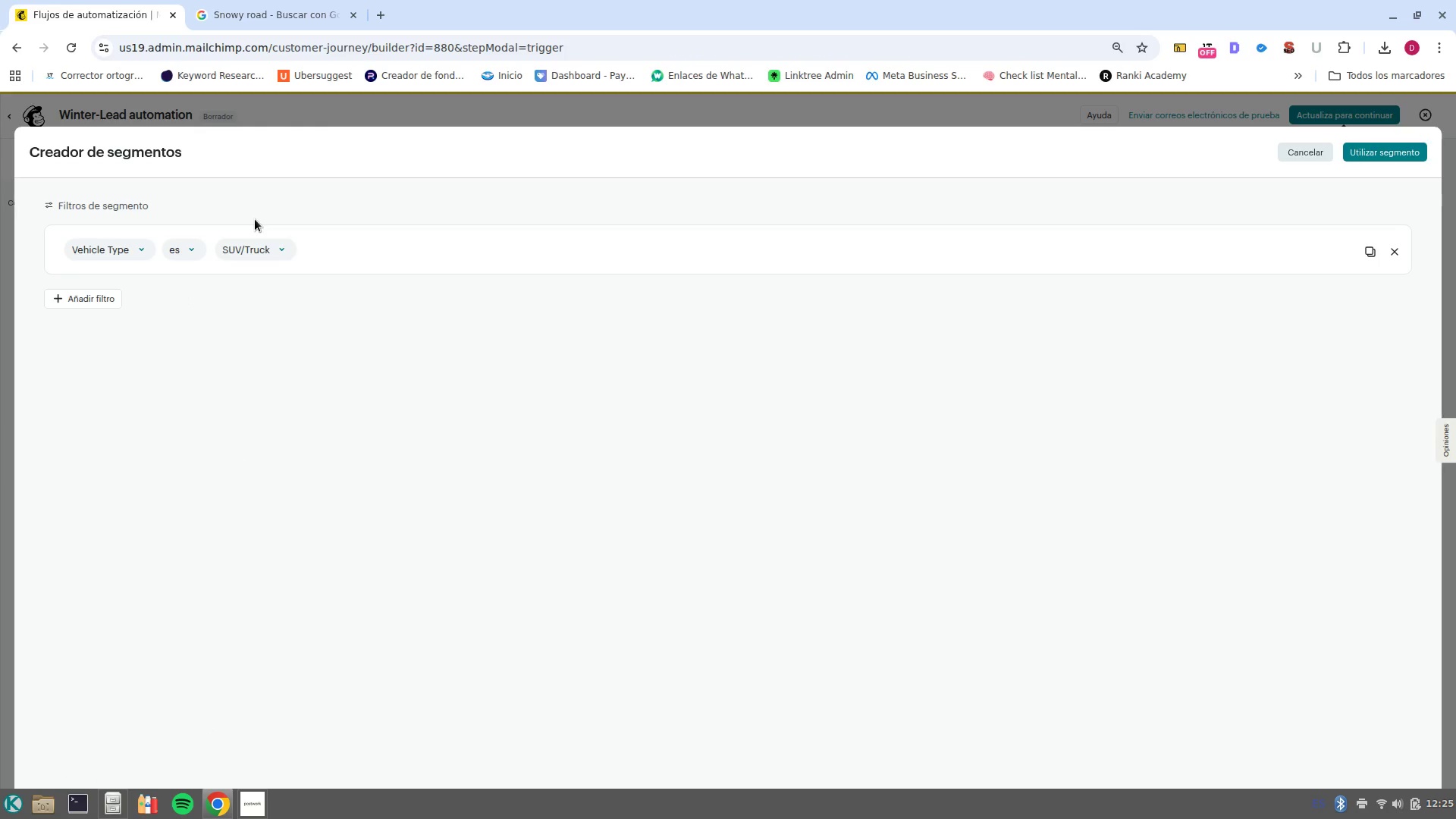 
wait(10.31)
 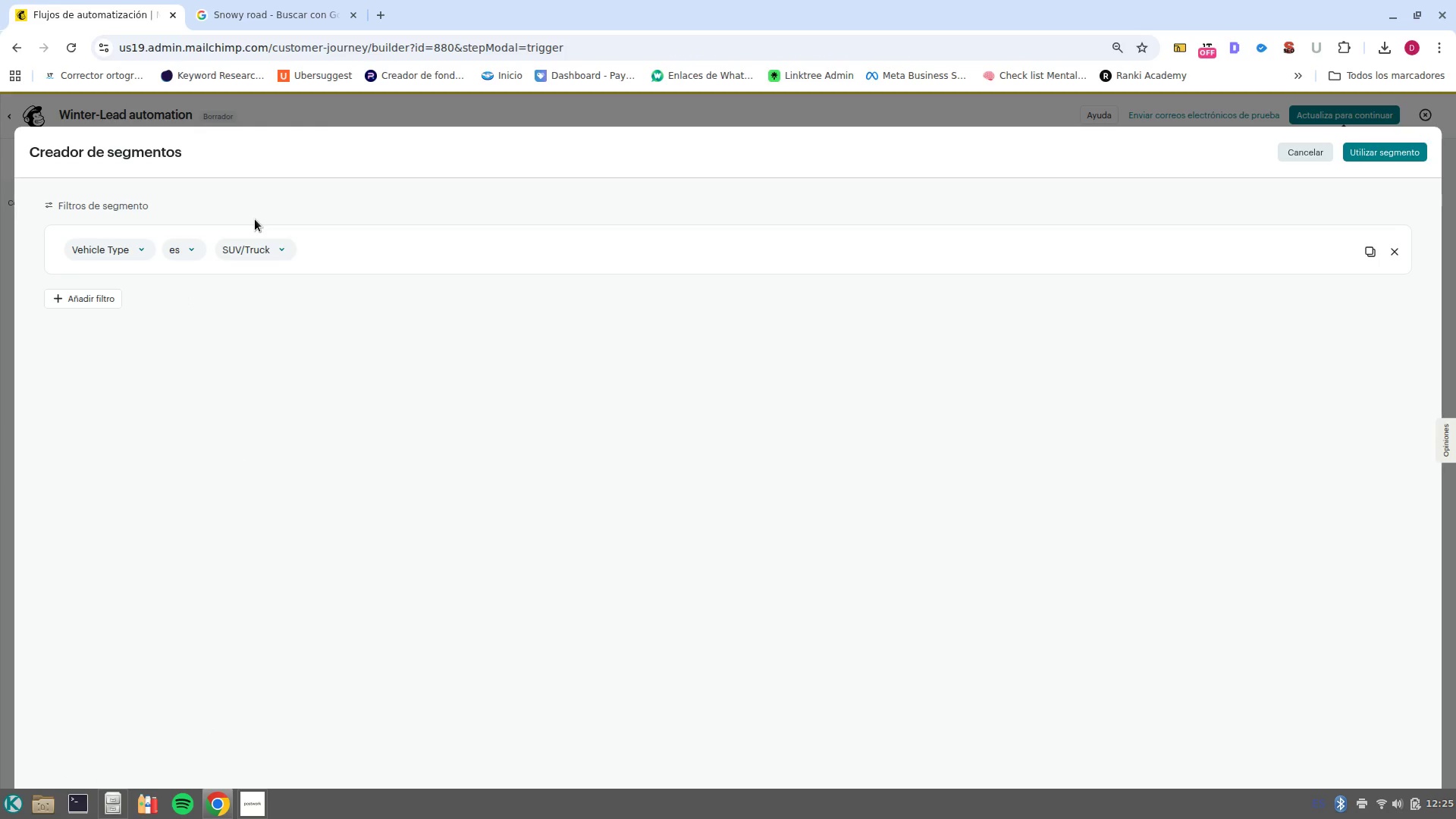 
left_click([1370, 160])
 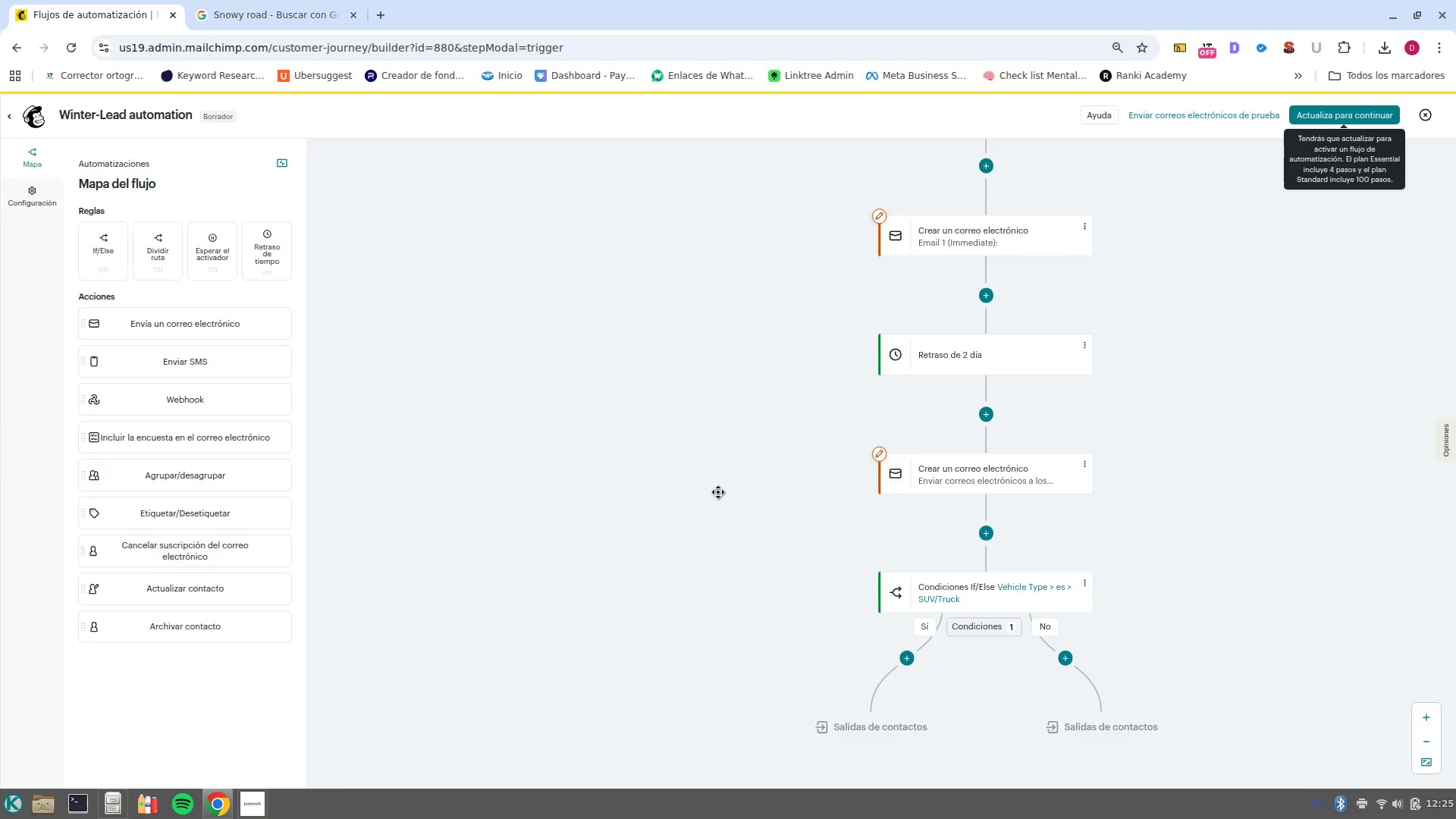 
scroll: coordinate [980, 526], scroll_direction: down, amount: 1.0
 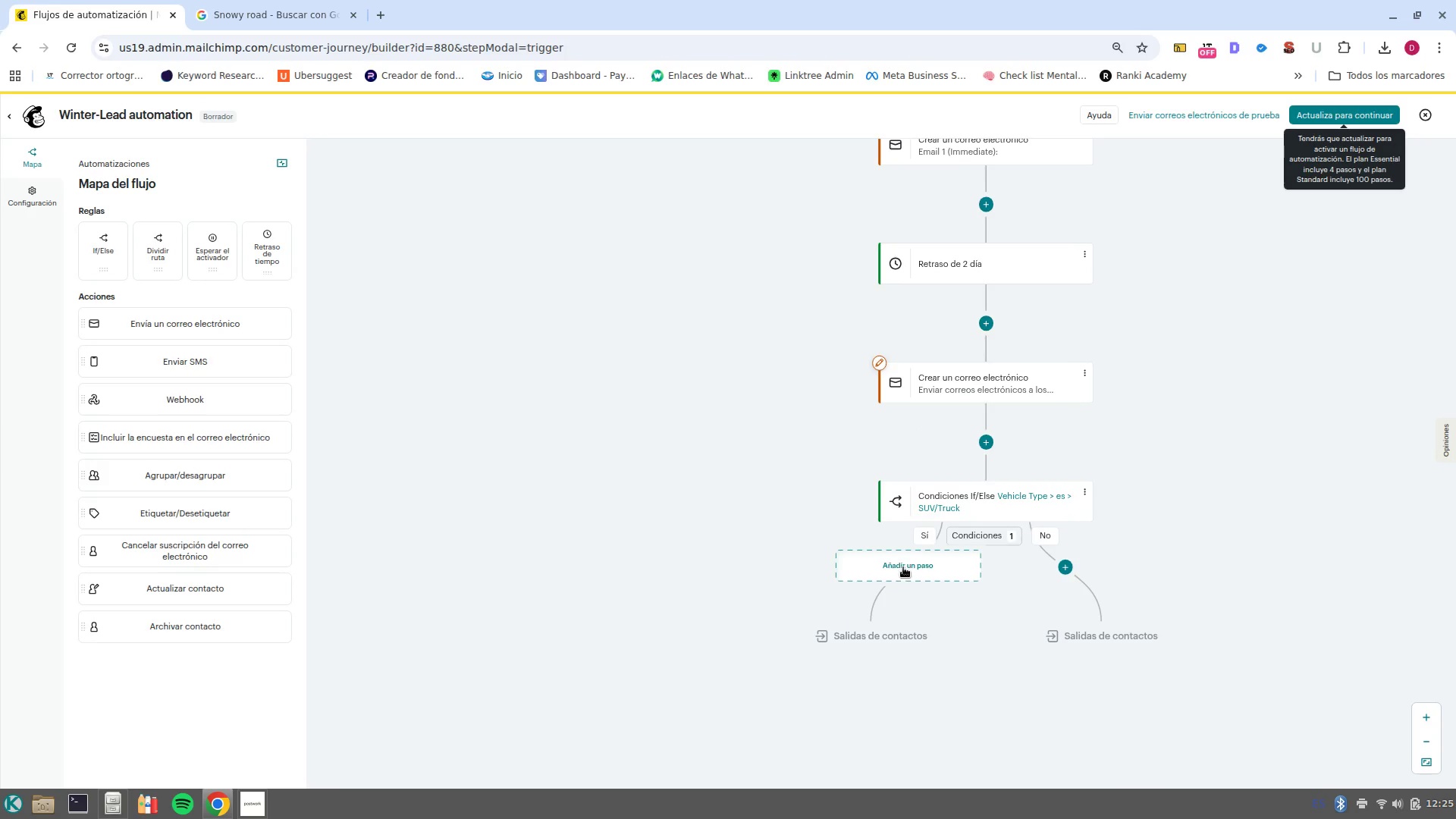 
left_click([903, 567])
 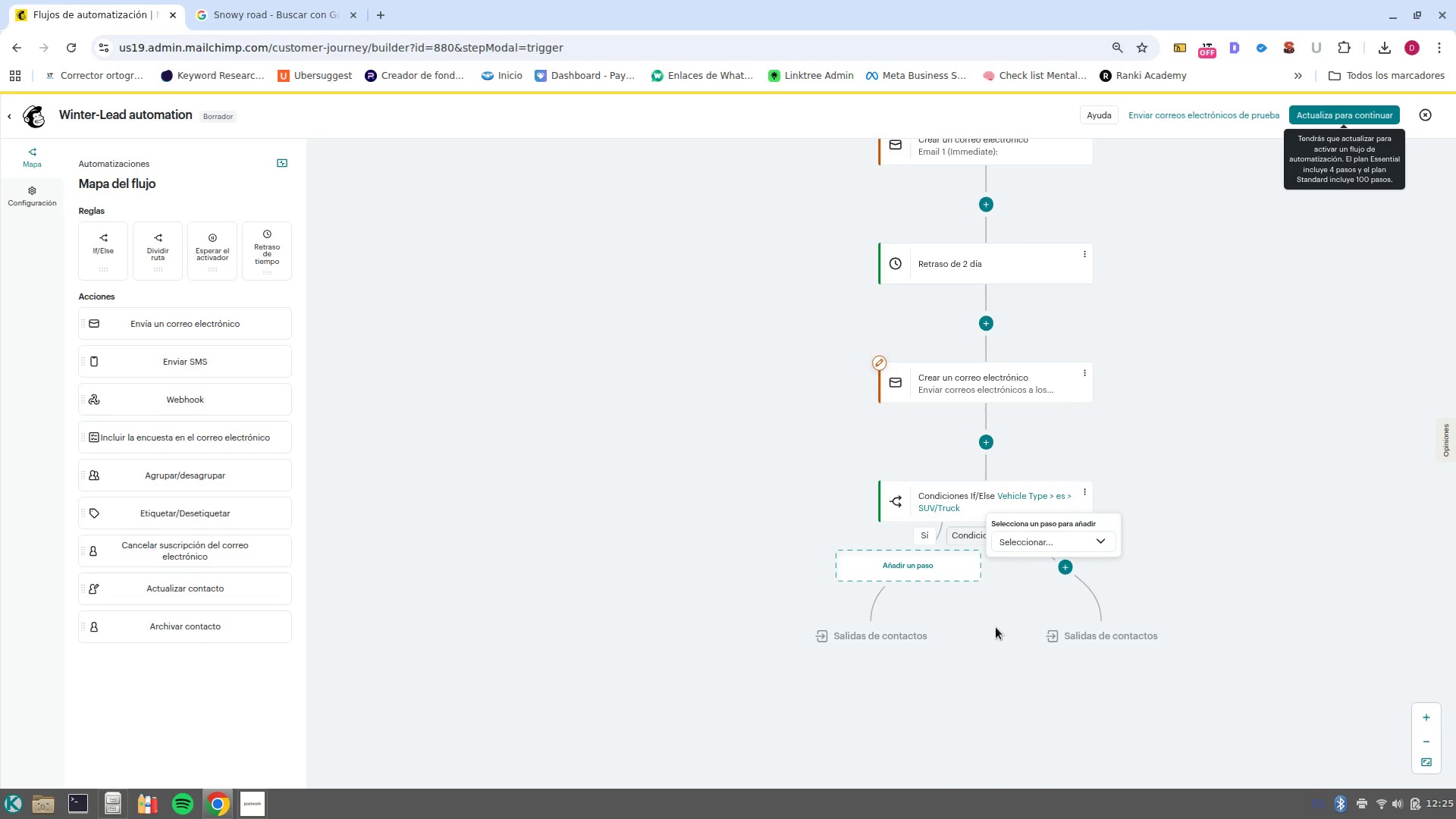 
wait(12.96)
 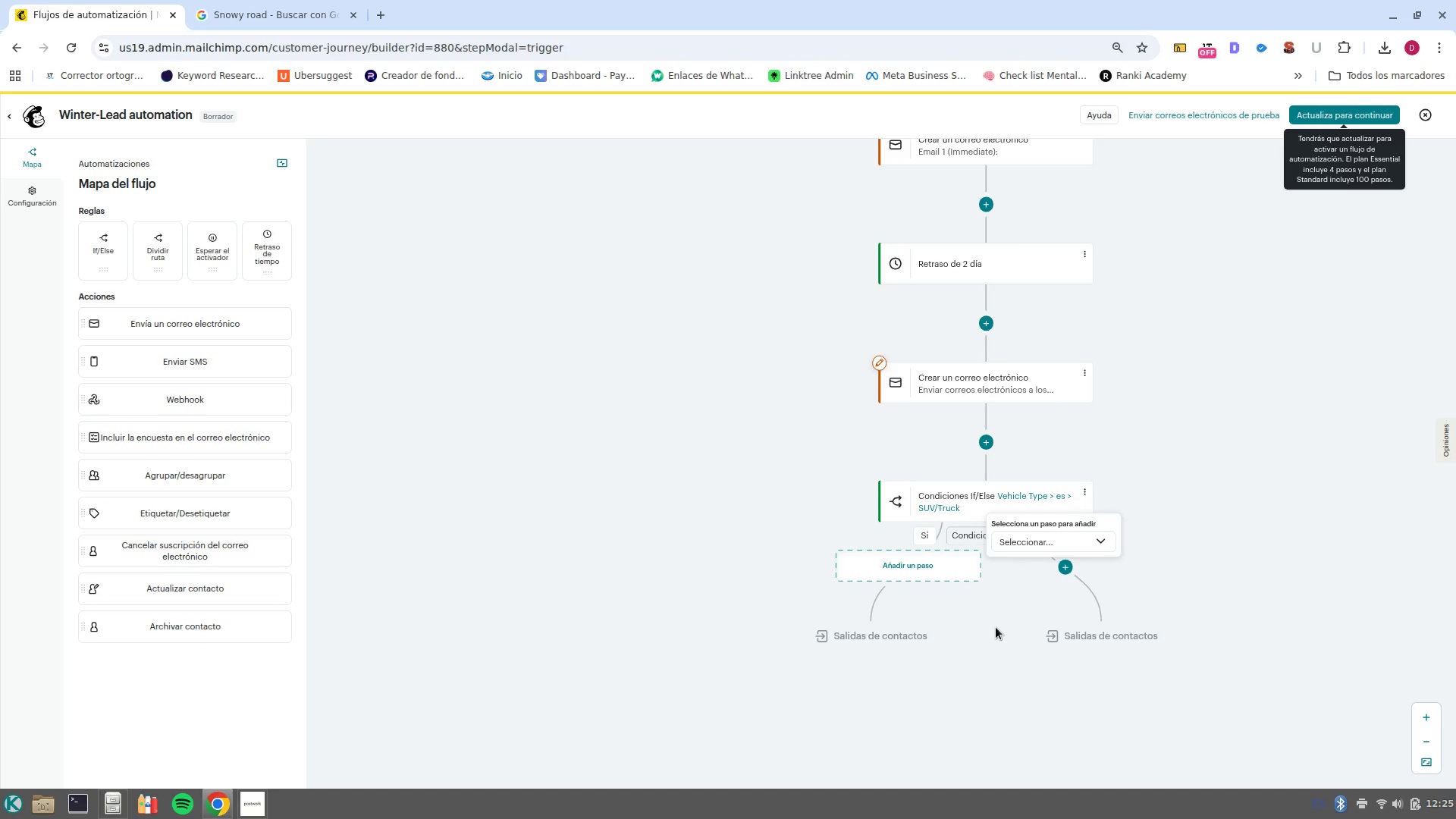 
left_click([1110, 536])
 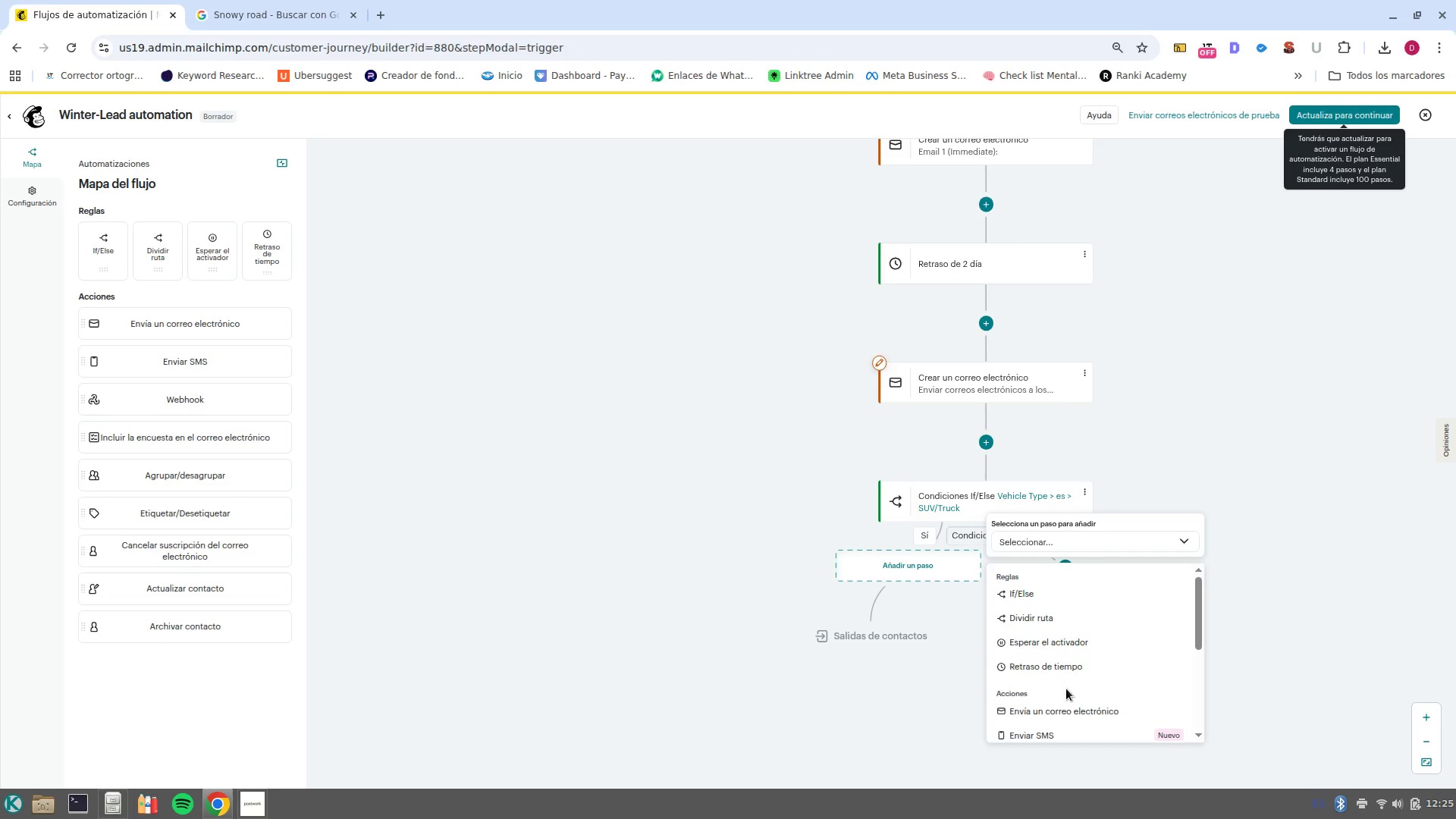 
scroll: coordinate [1090, 696], scroll_direction: down, amount: 2.0
 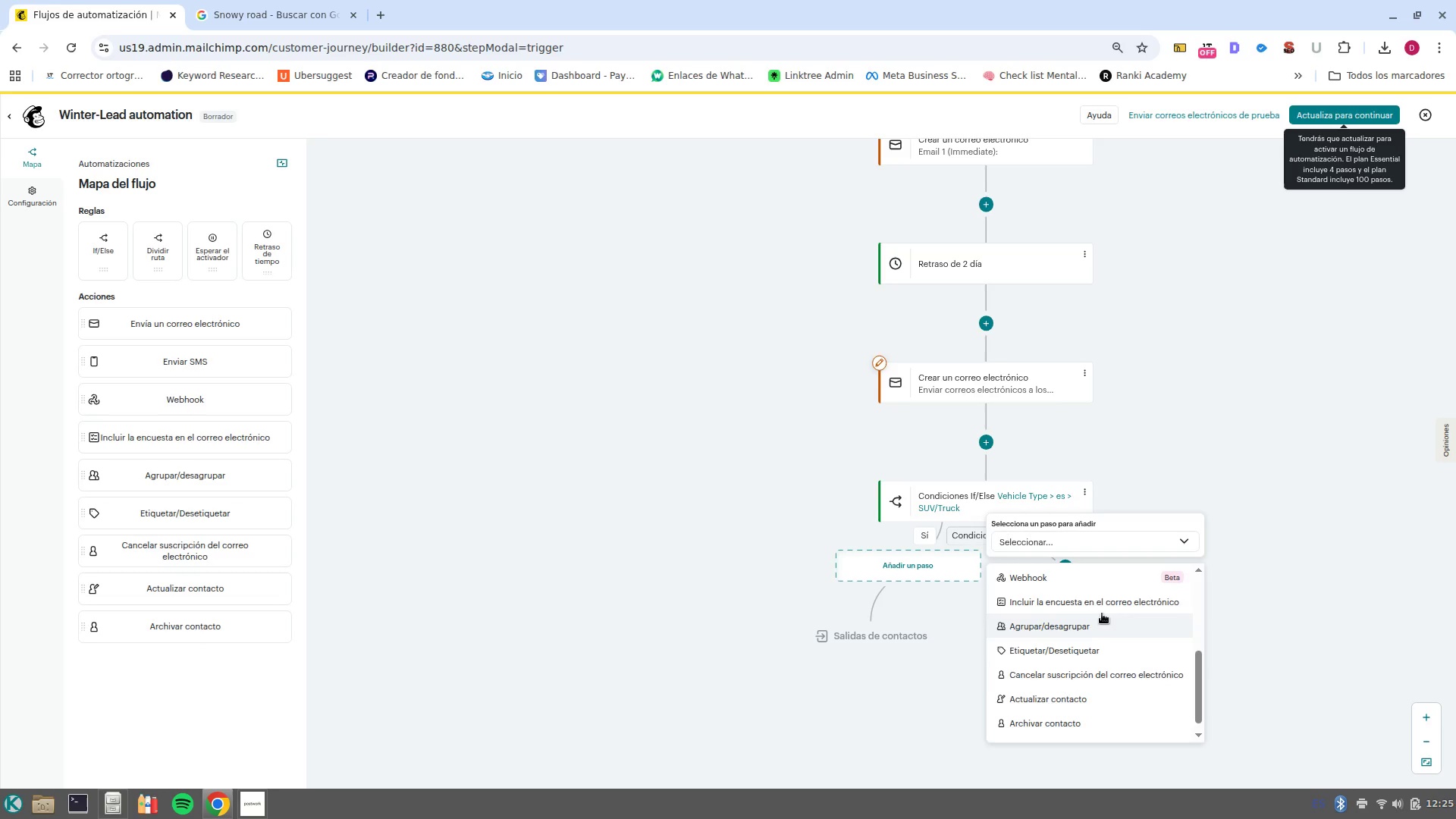 
scroll: coordinate [1109, 624], scroll_direction: up, amount: 3.0
 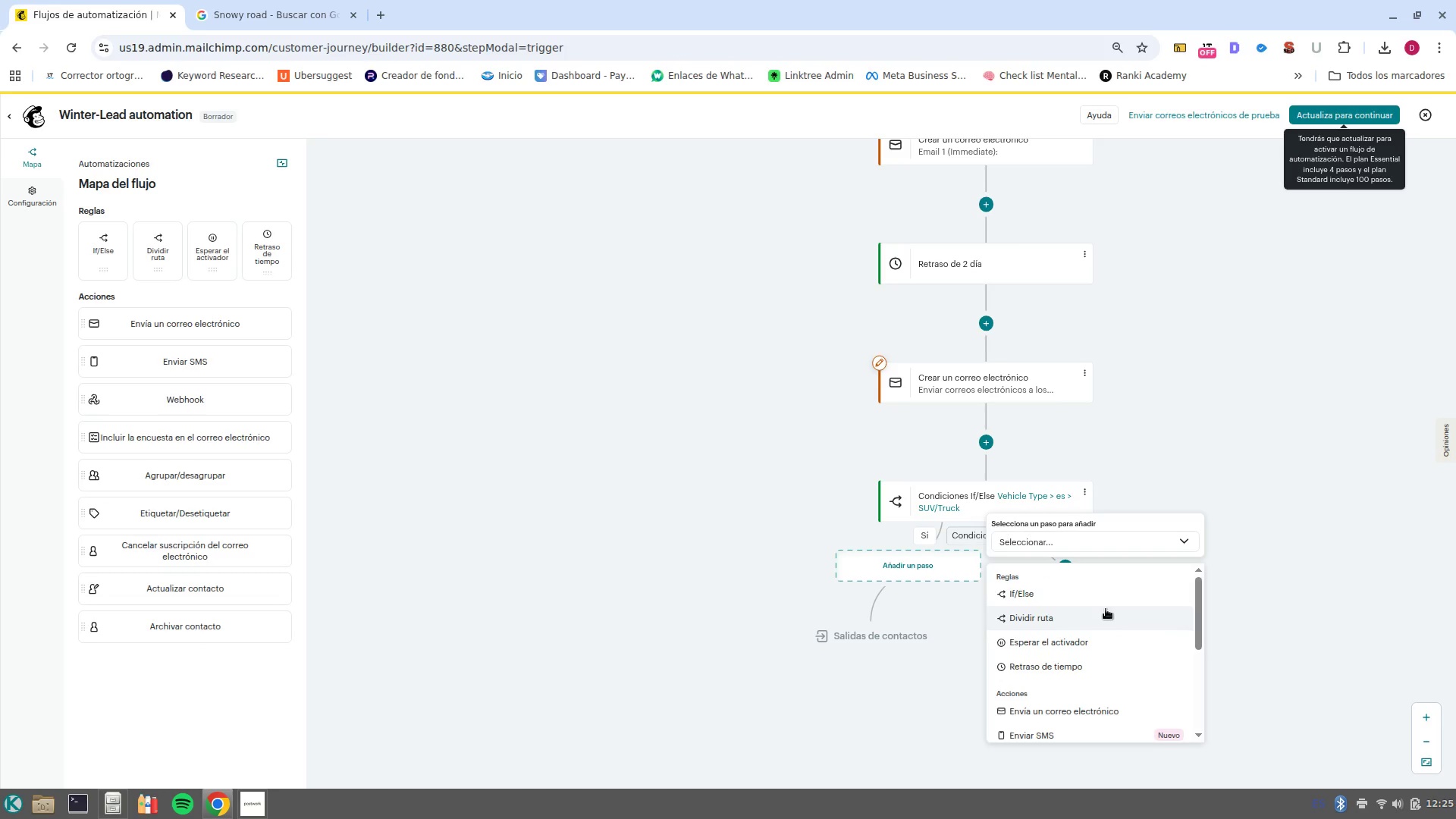 
left_click([1100, 659])
 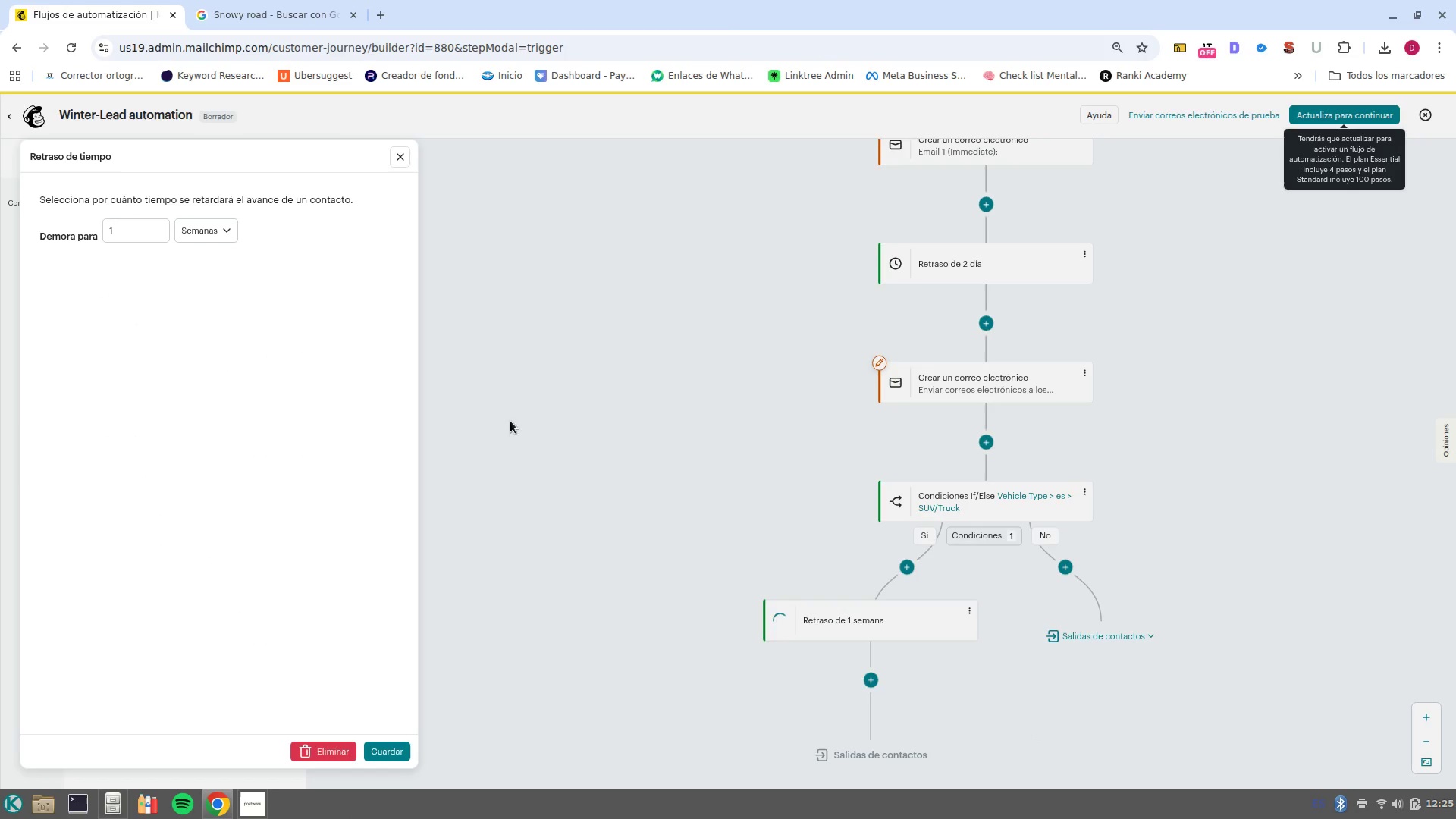 
left_click([152, 224])
 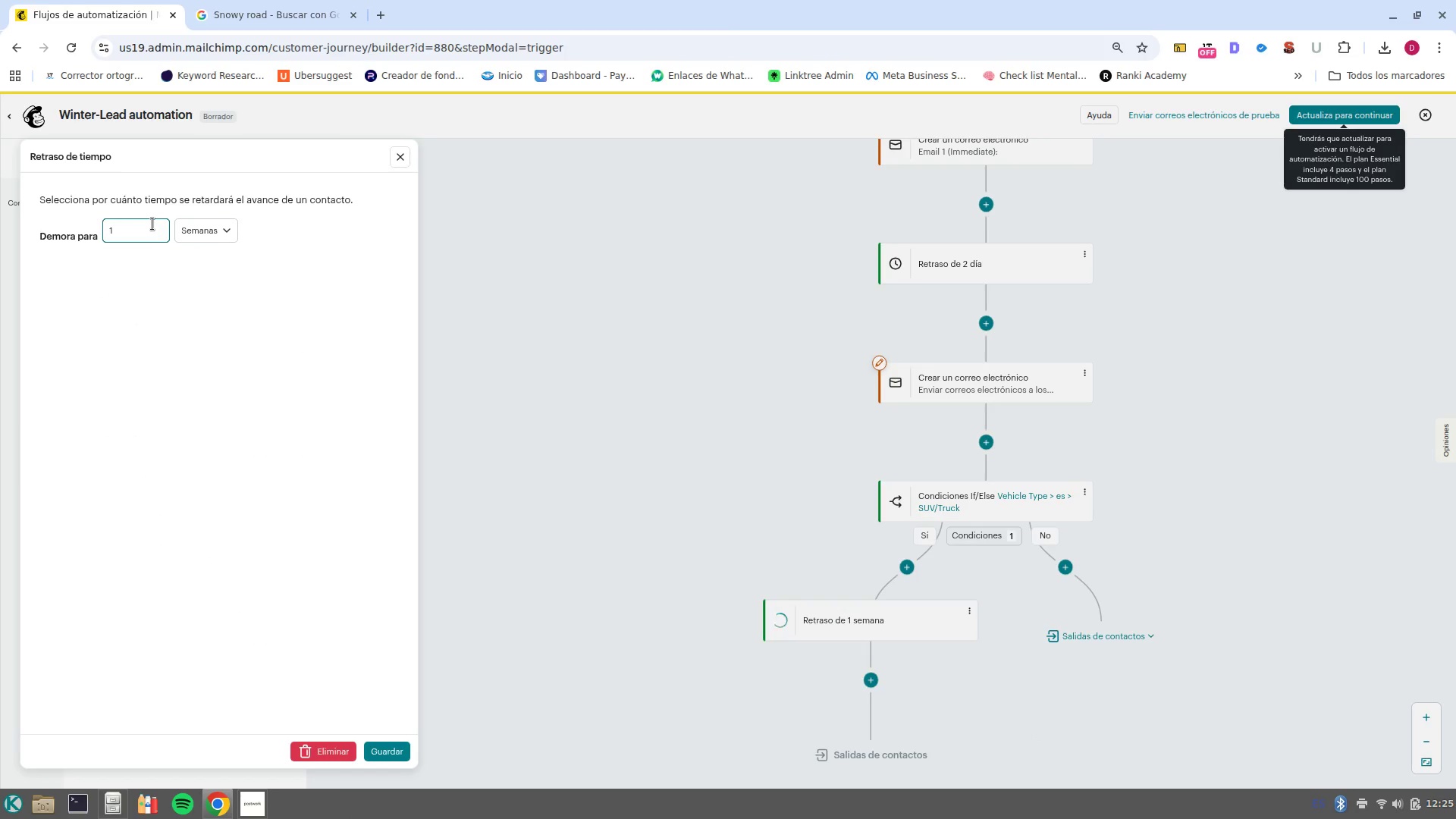 
key(5)
 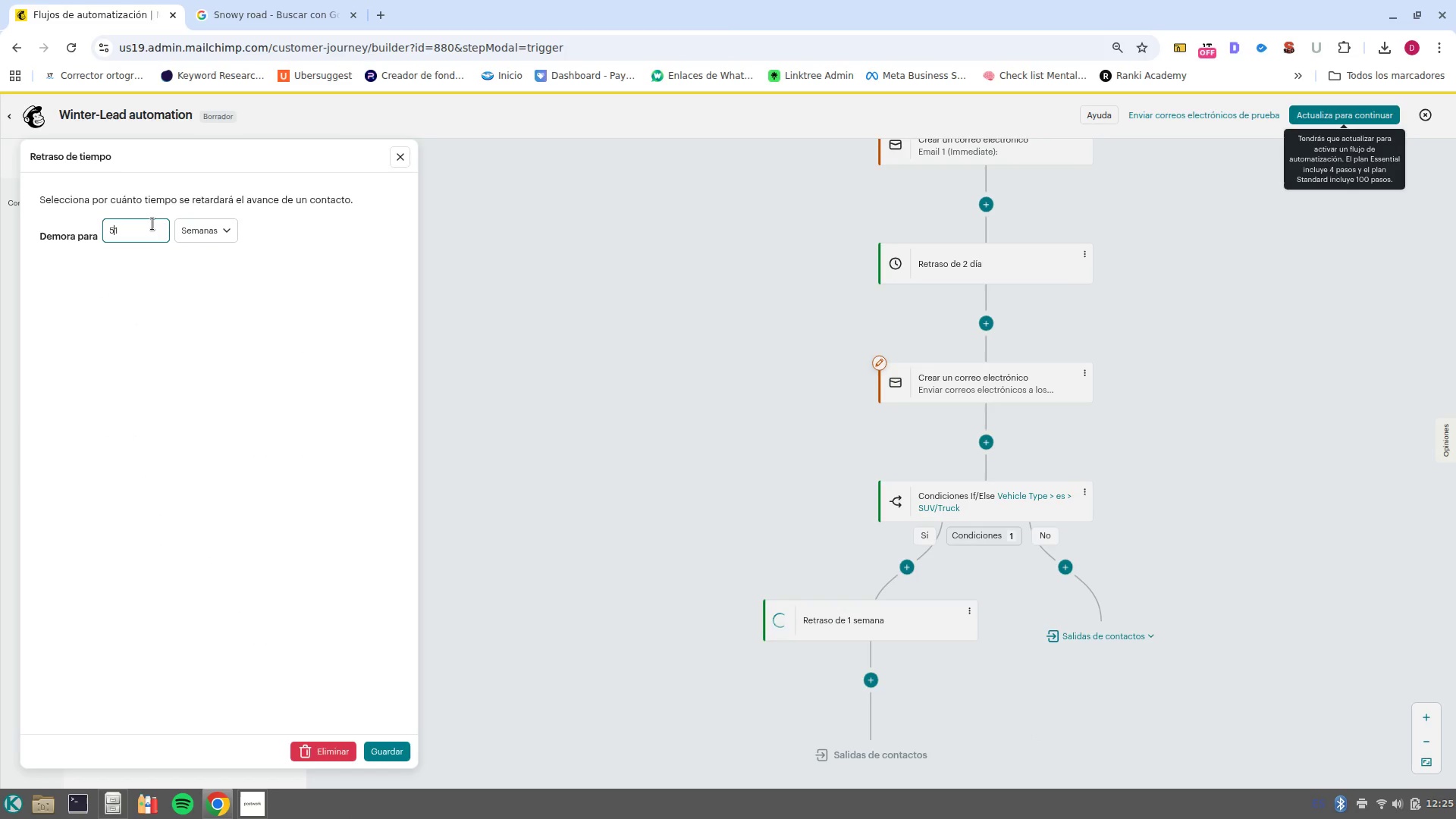 
key(ArrowRight)
 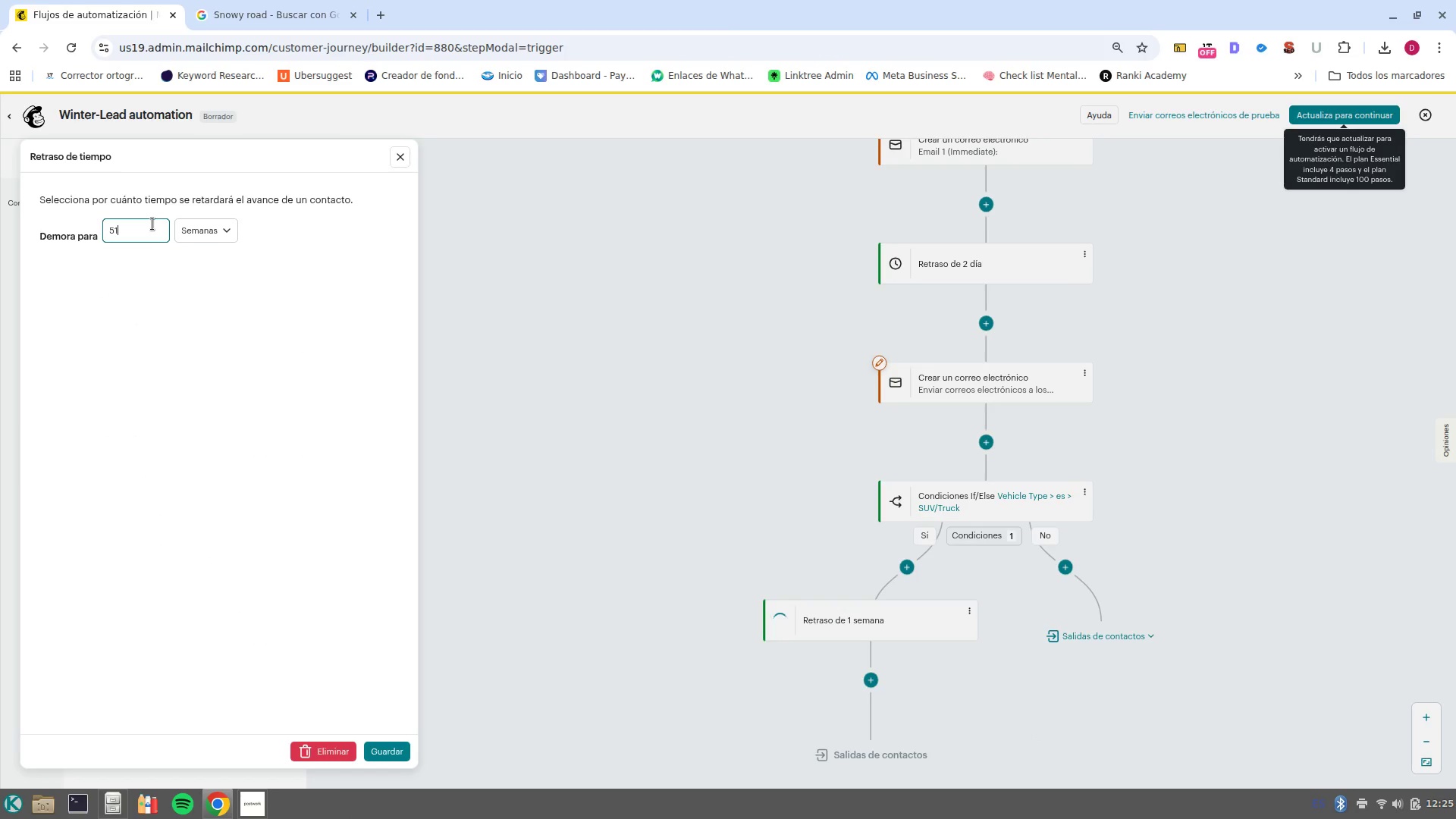 
key(Backspace)
 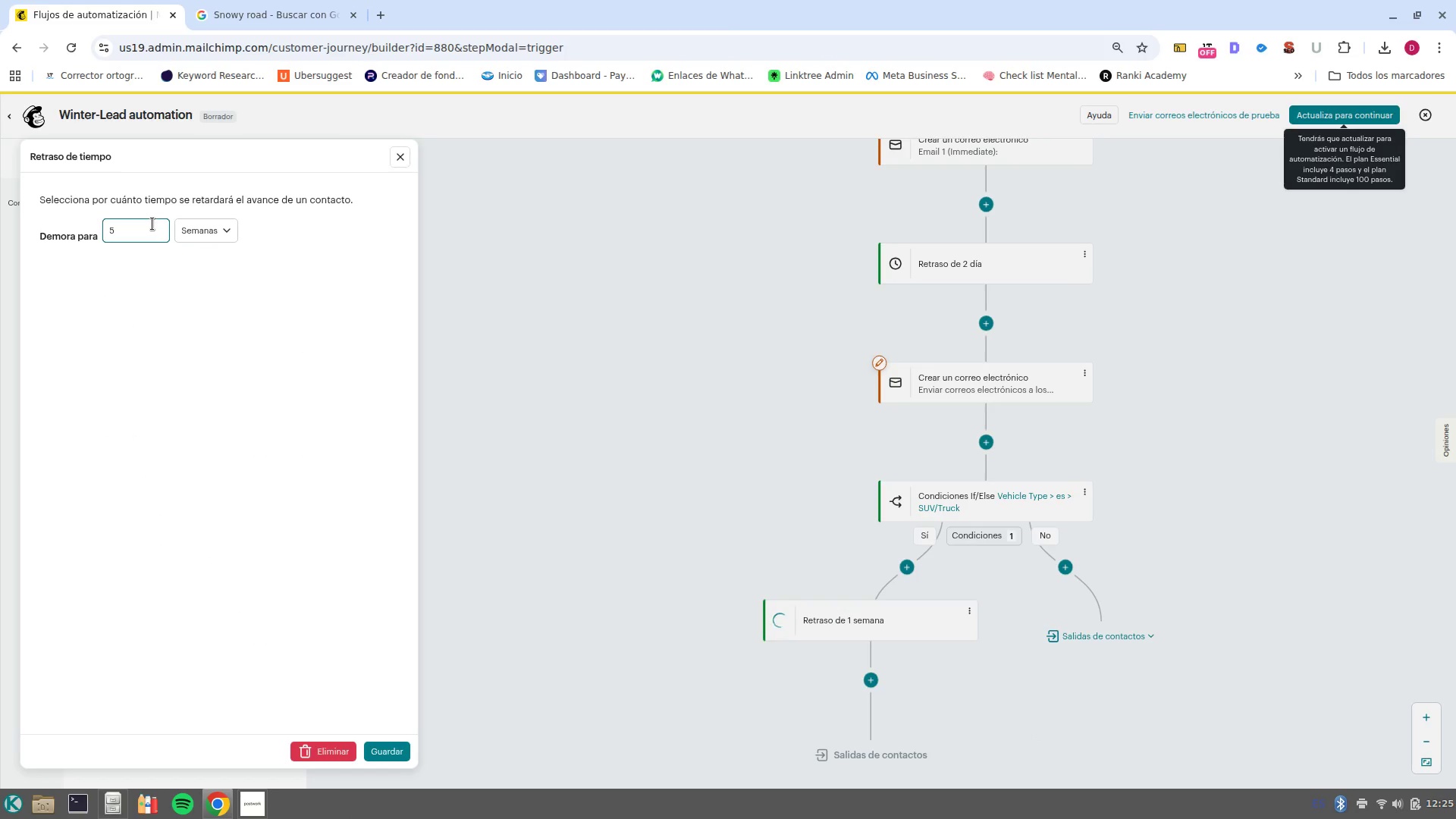 
left_click([187, 233])
 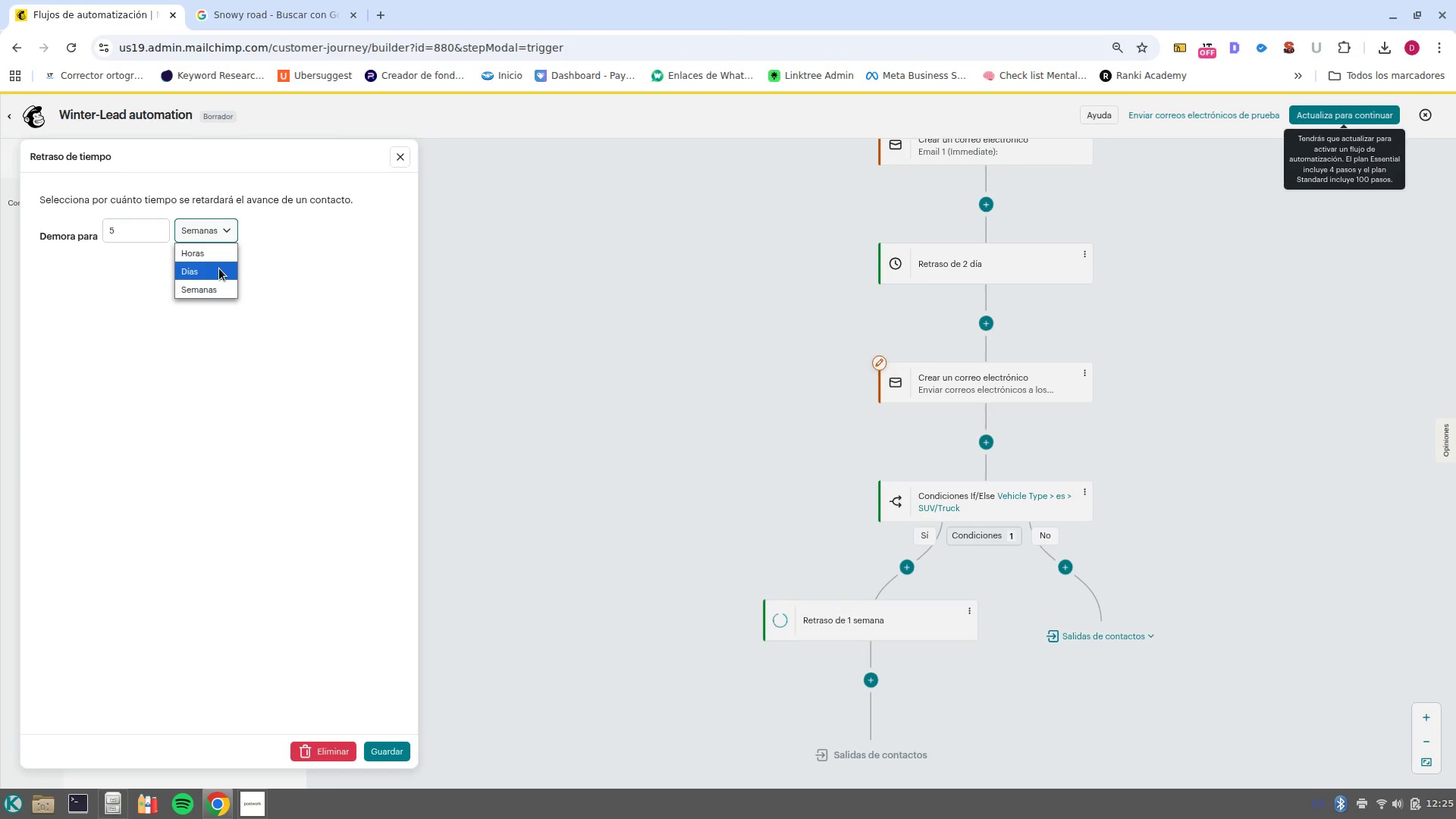 
left_click([219, 268])
 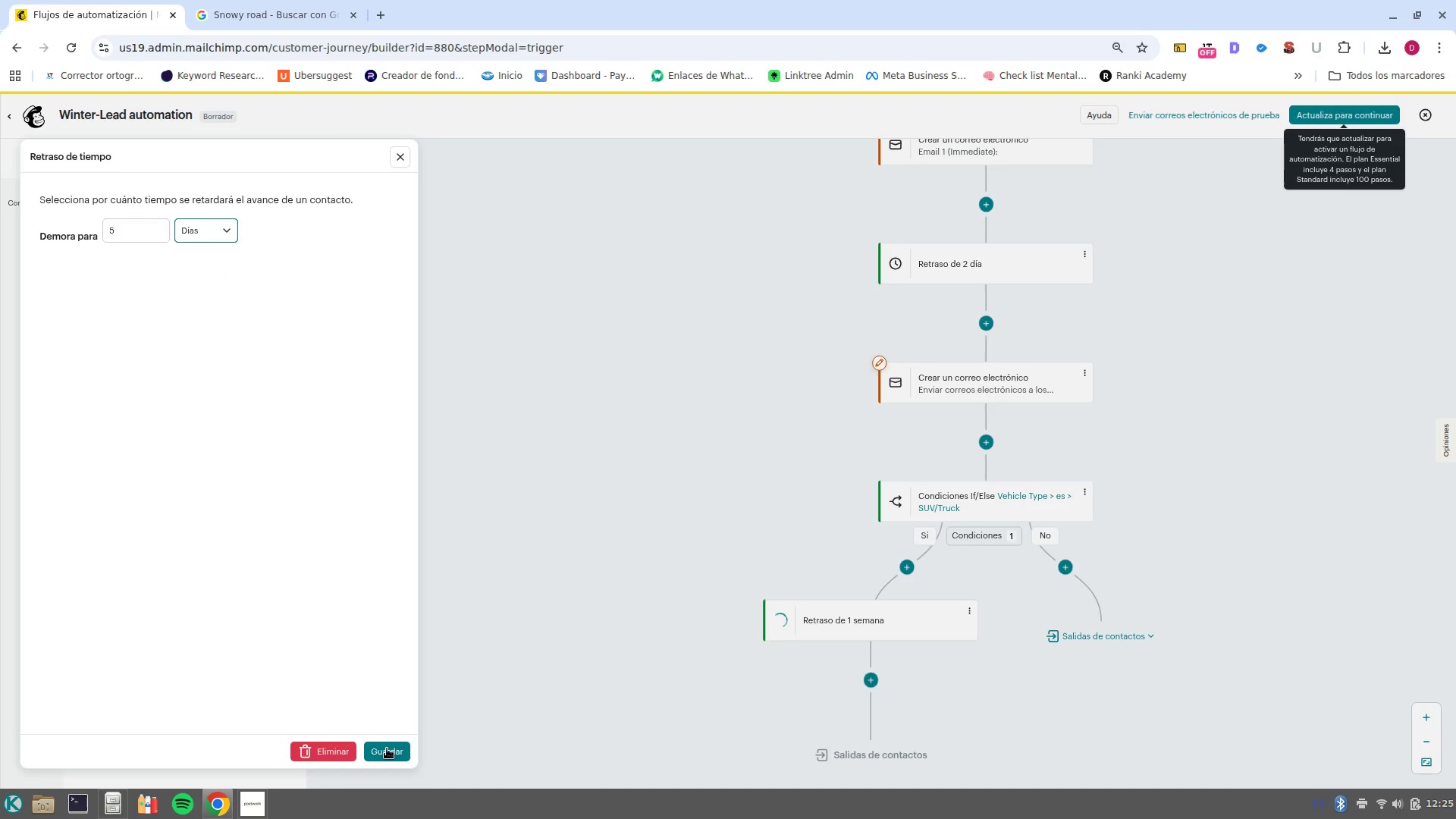 
left_click([387, 756])
 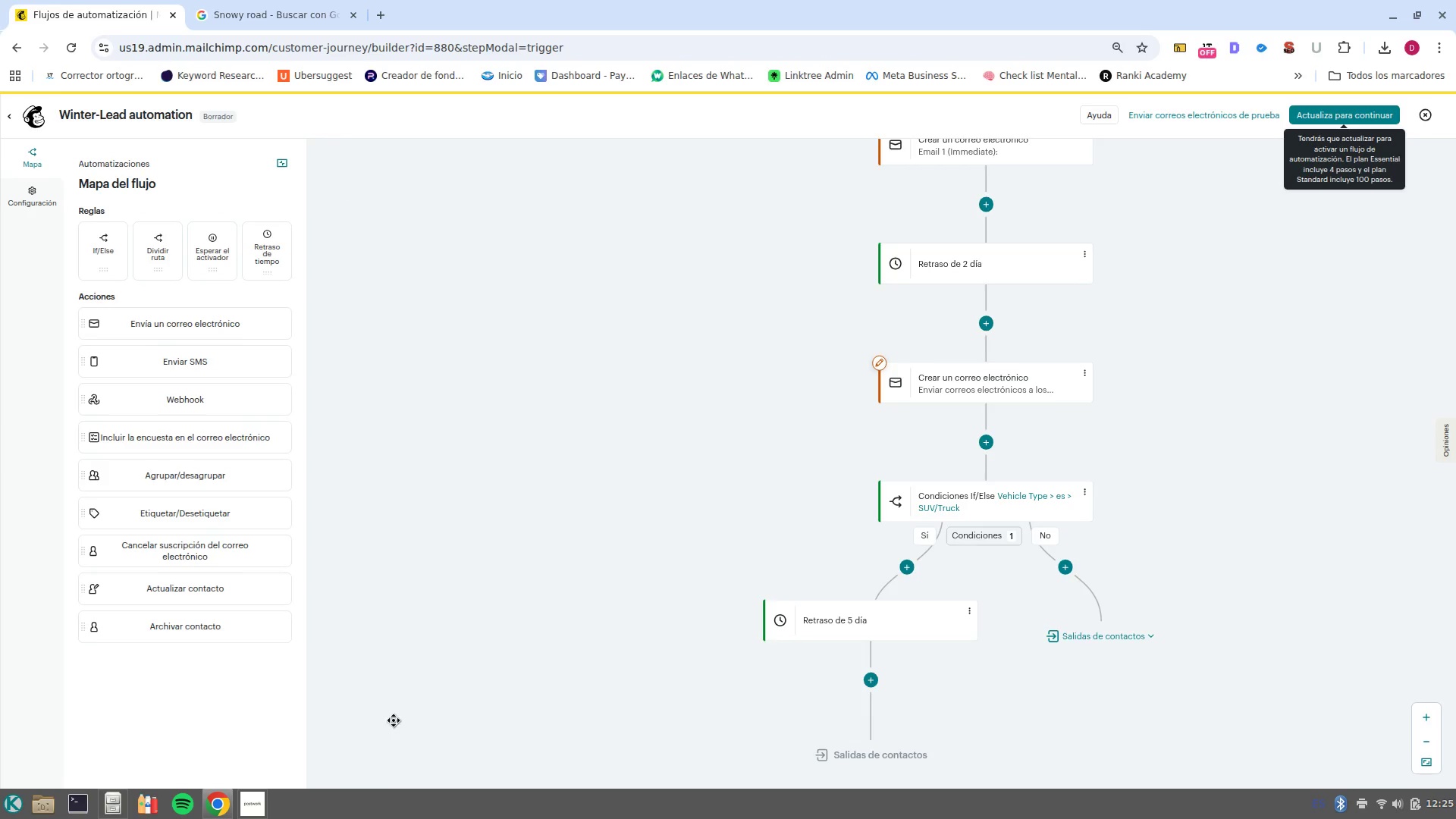 
scroll: coordinate [651, 671], scroll_direction: down, amount: 1.0
 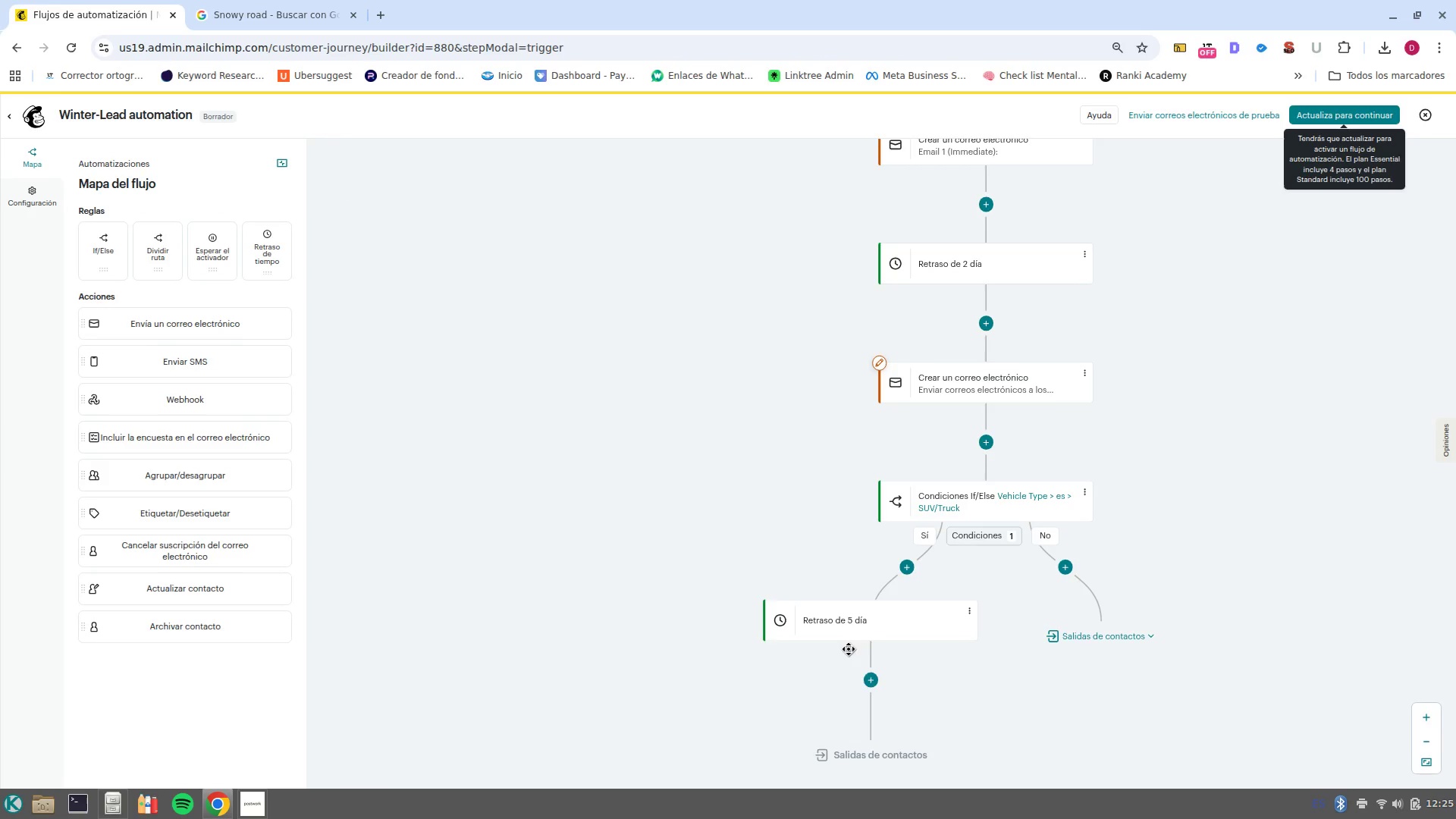 
left_click([876, 666])
 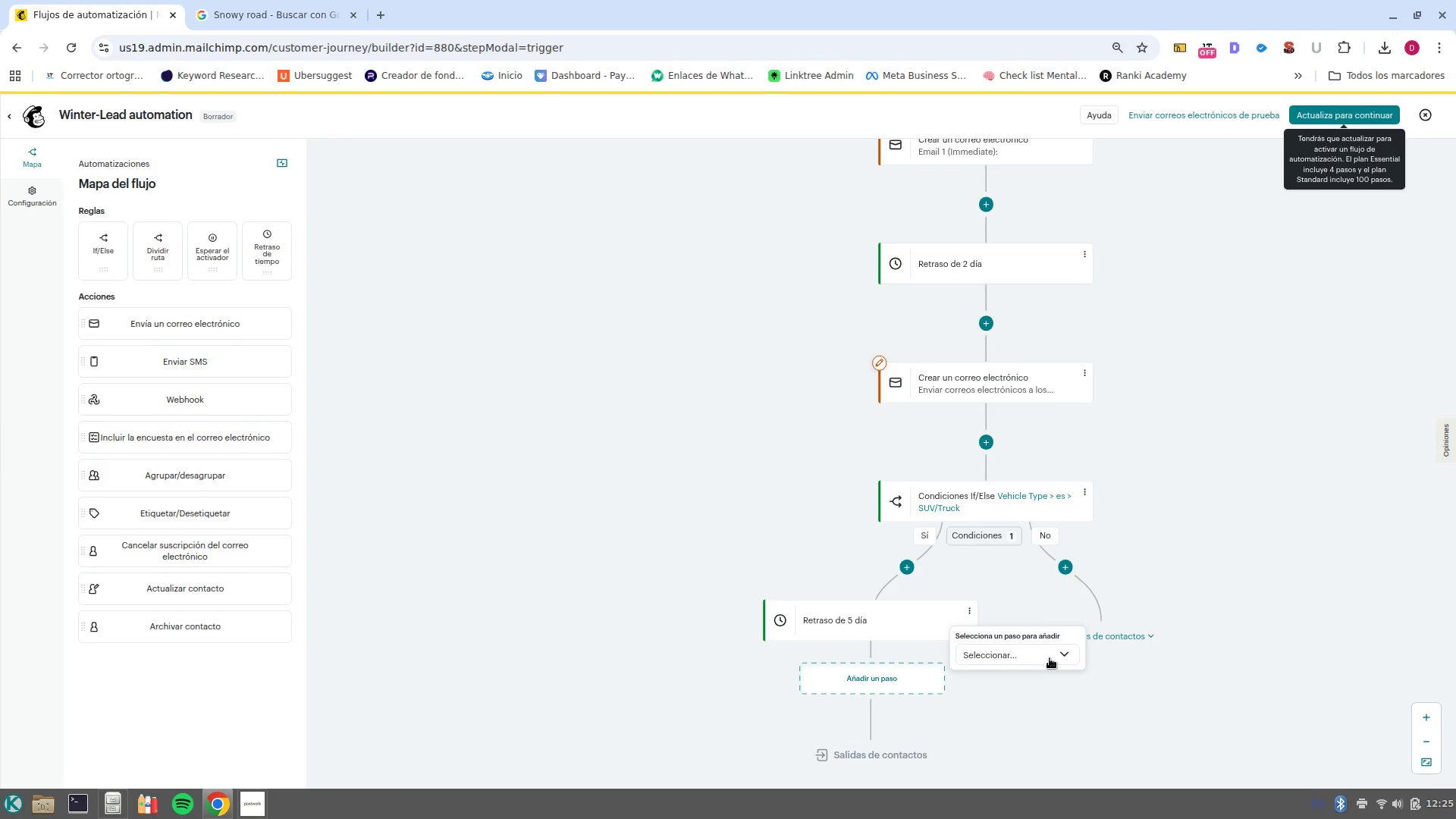 
left_click([1050, 658])
 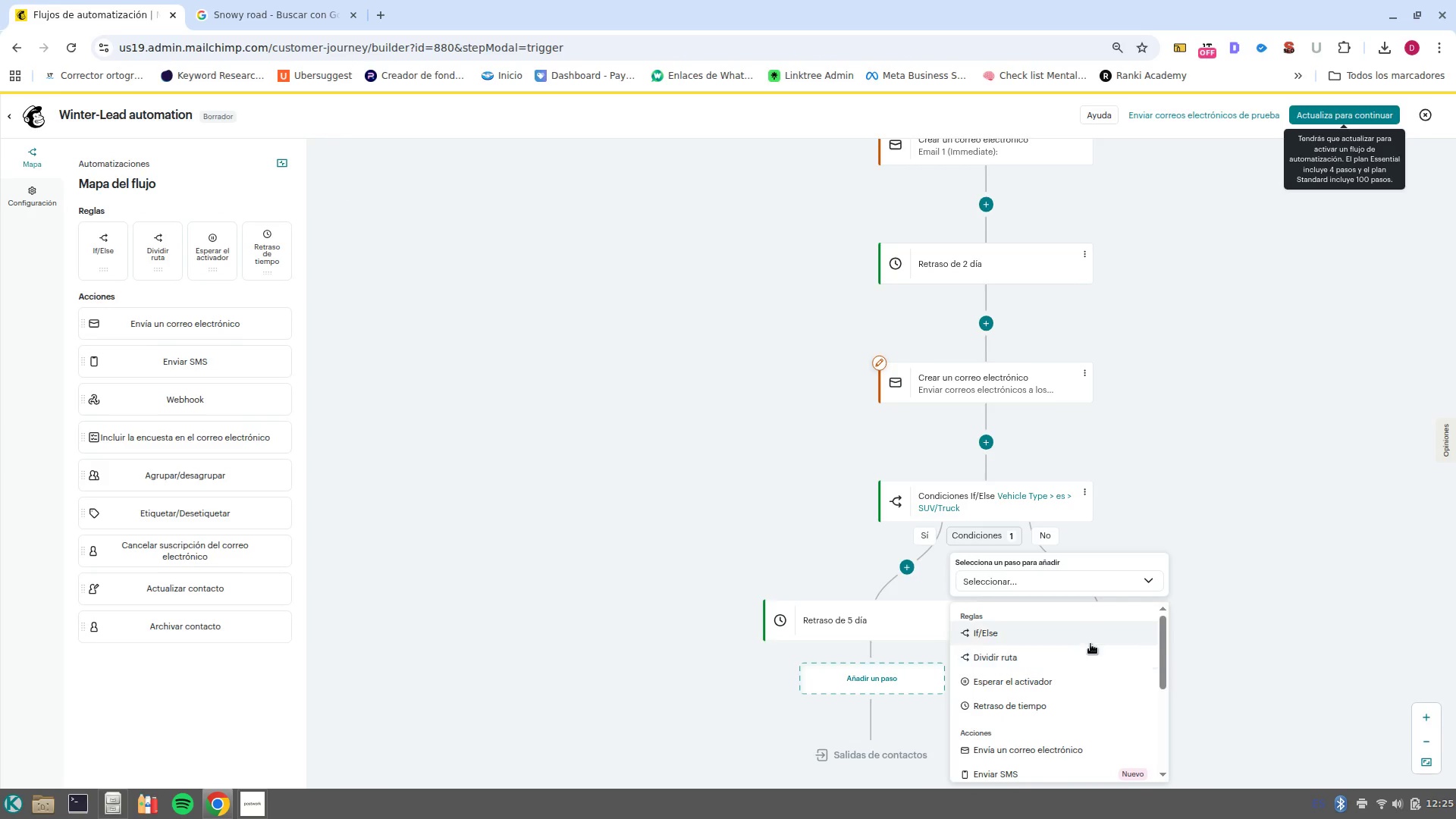 
scroll: coordinate [1090, 644], scroll_direction: down, amount: 1.0
 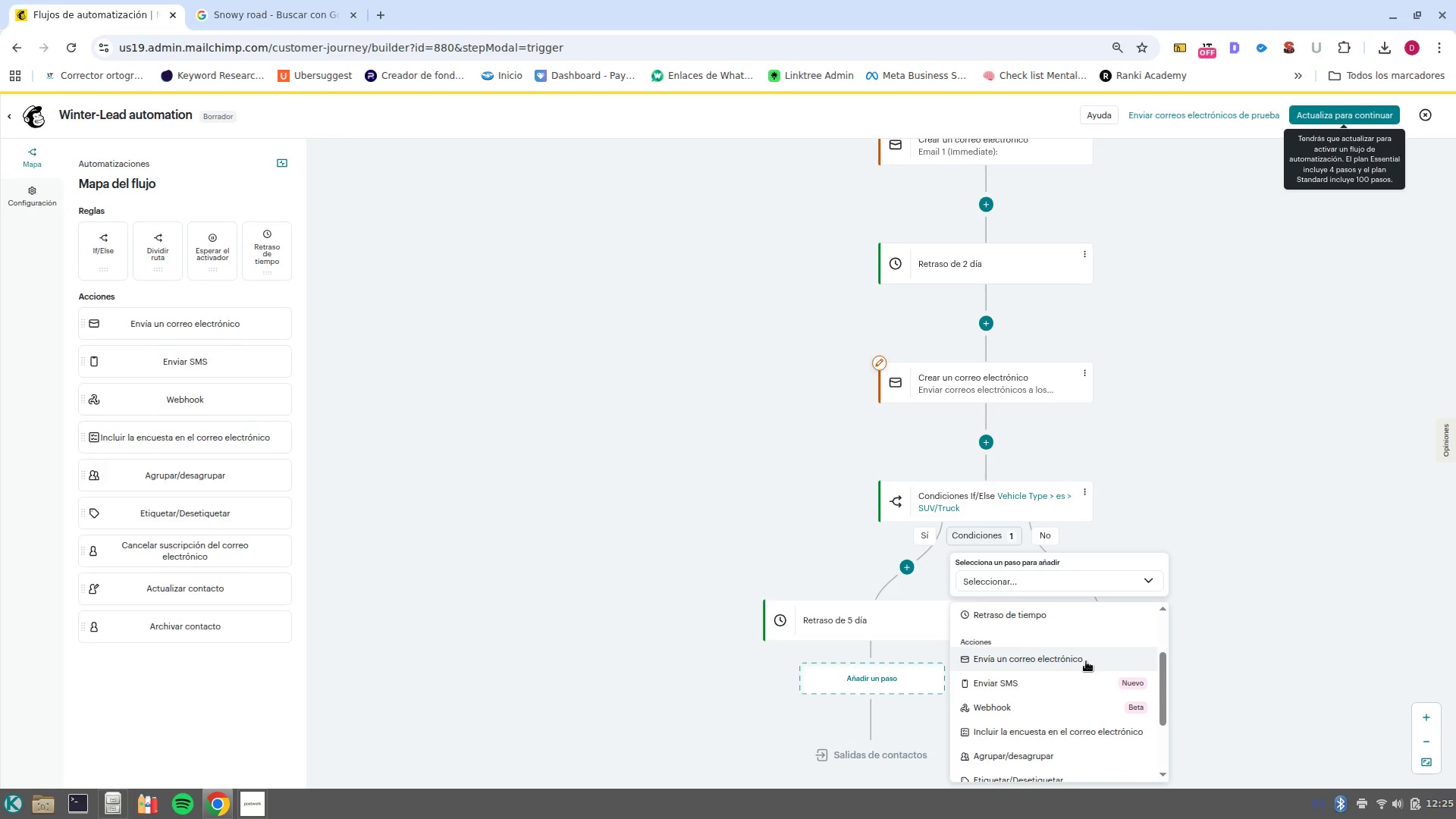 
left_click([1086, 661])
 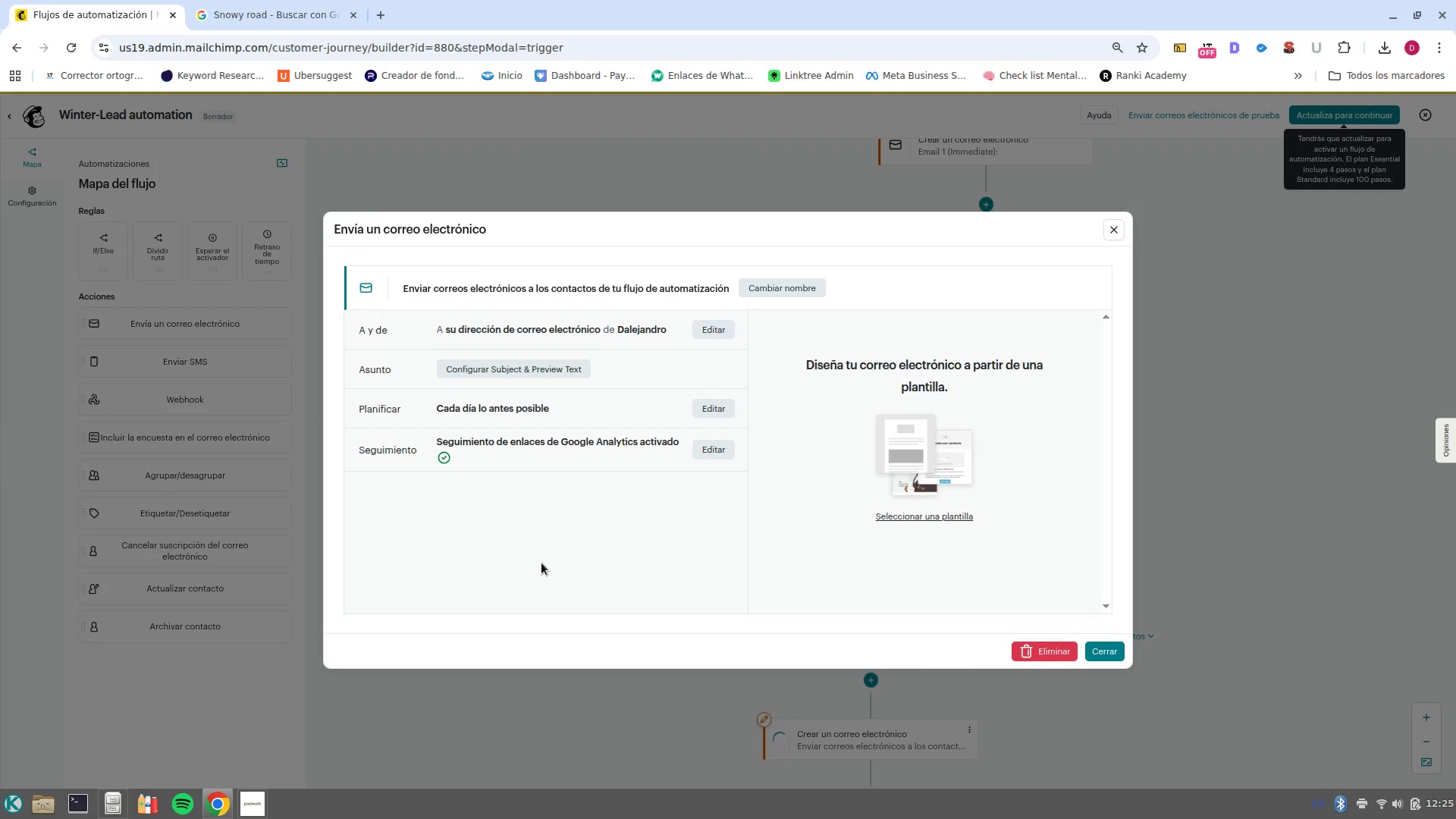 
left_click([1109, 655])
 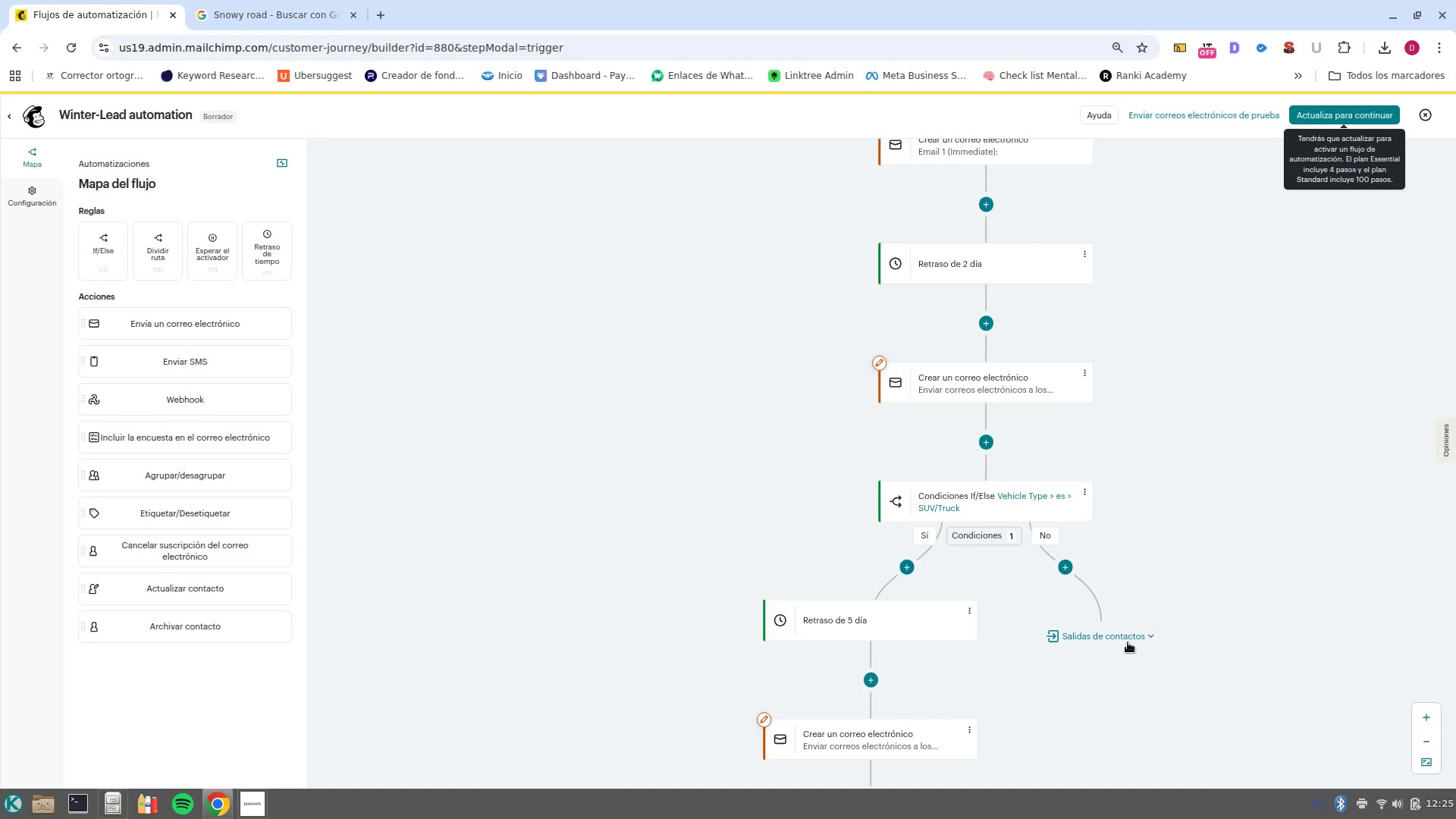 
scroll: coordinate [1129, 642], scroll_direction: down, amount: 1.0
 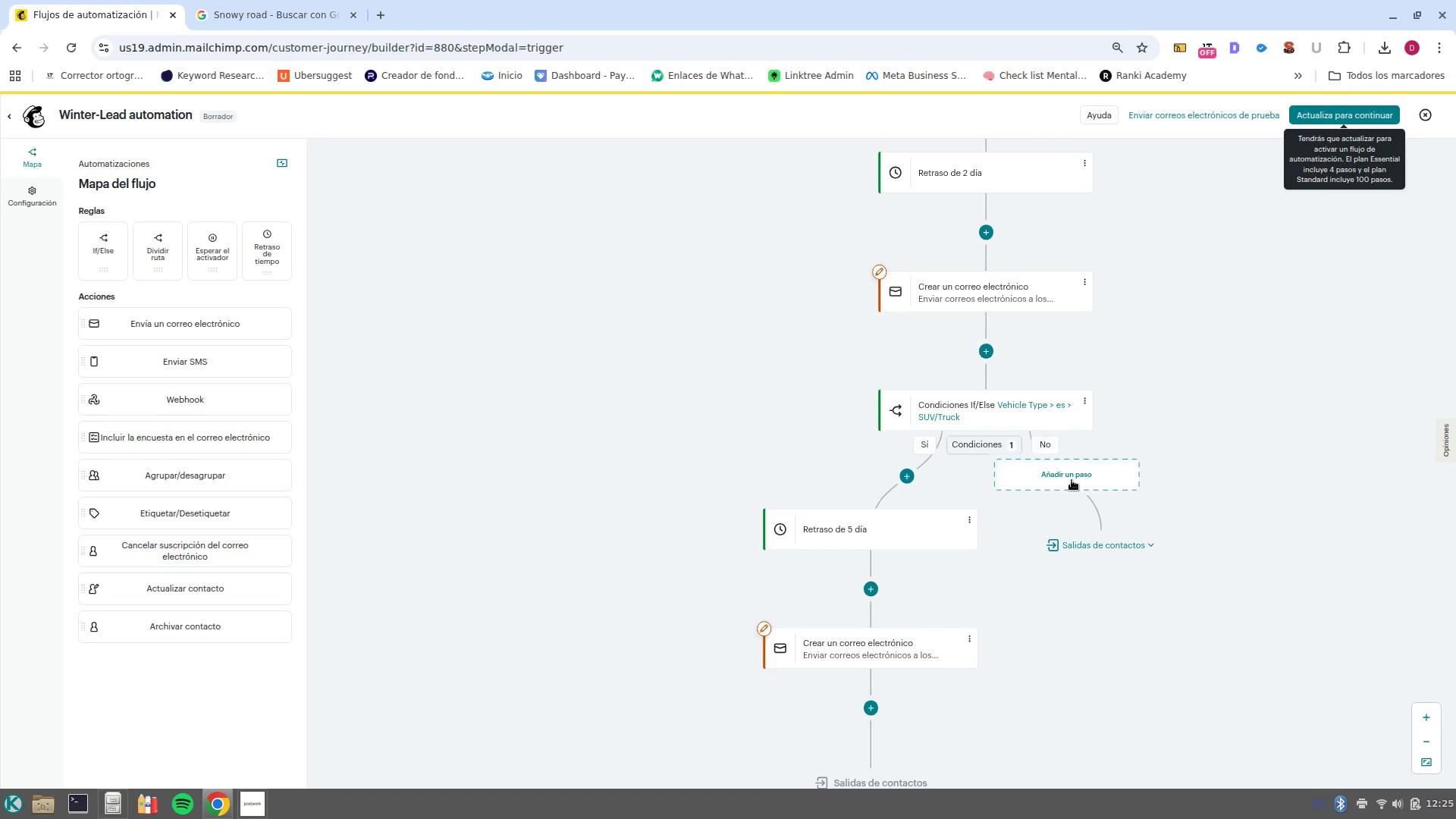 
left_click([1079, 482])
 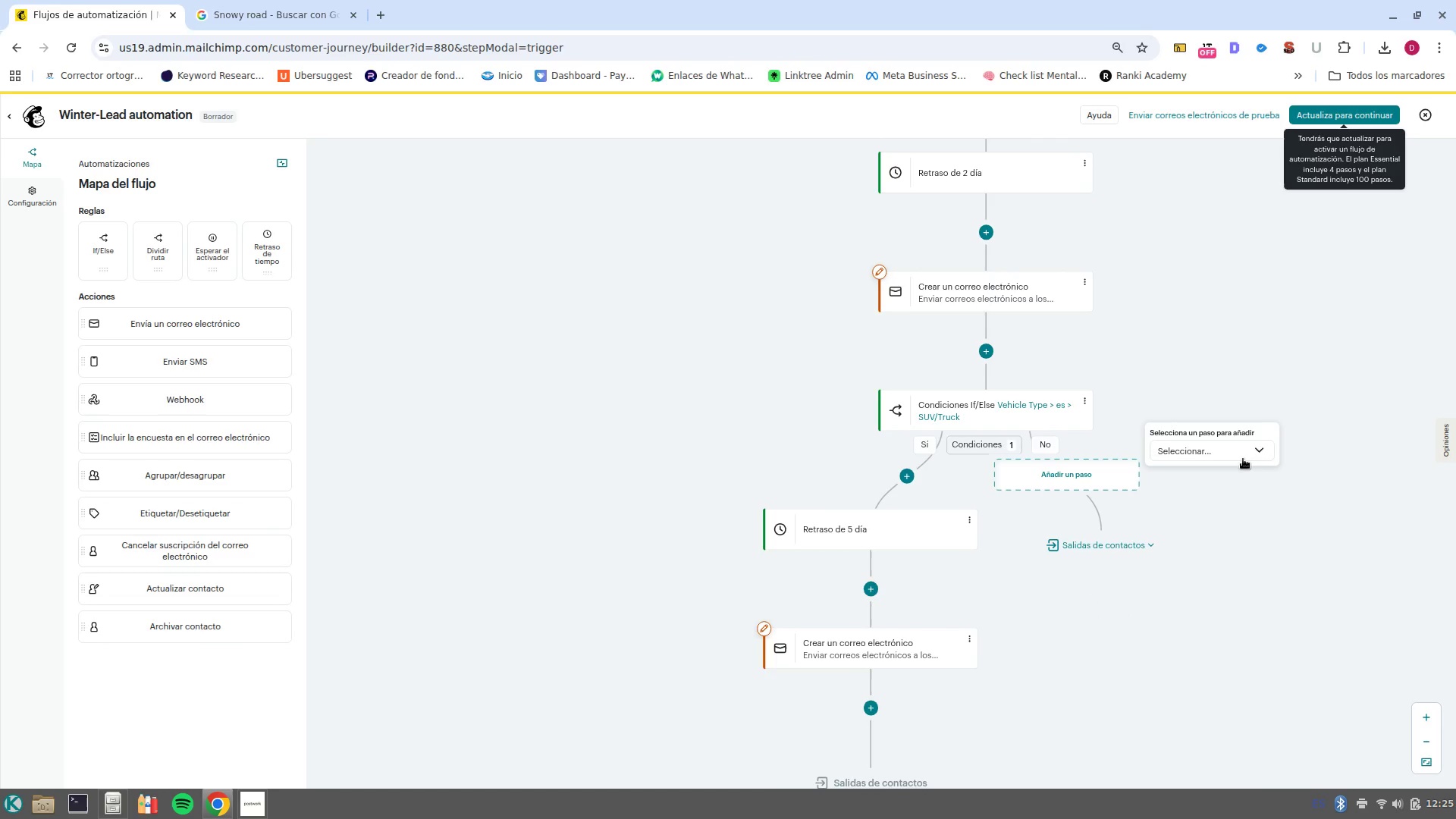 
left_click([1243, 457])
 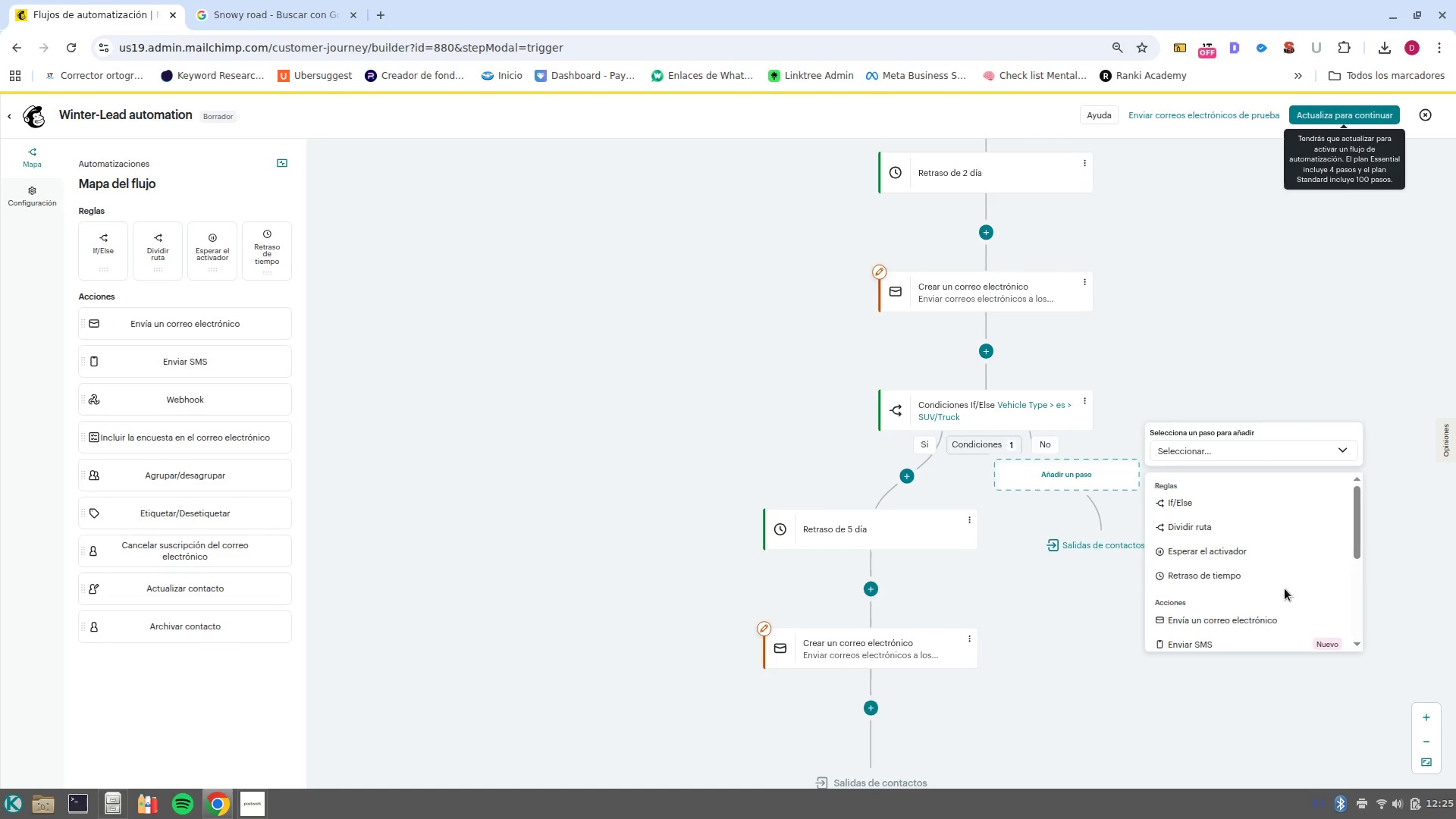 
left_click([1283, 579])
 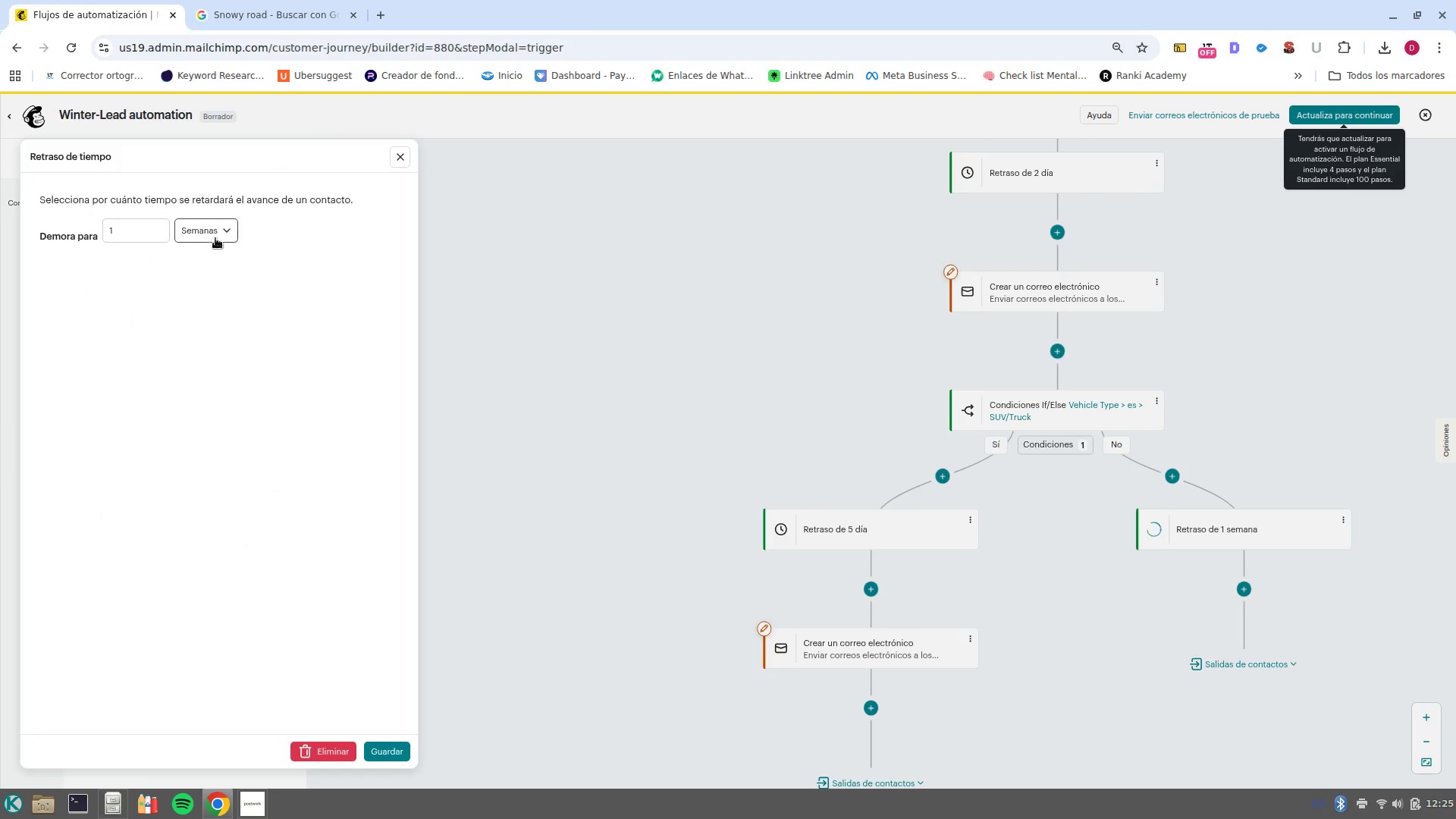 
left_click([228, 232])
 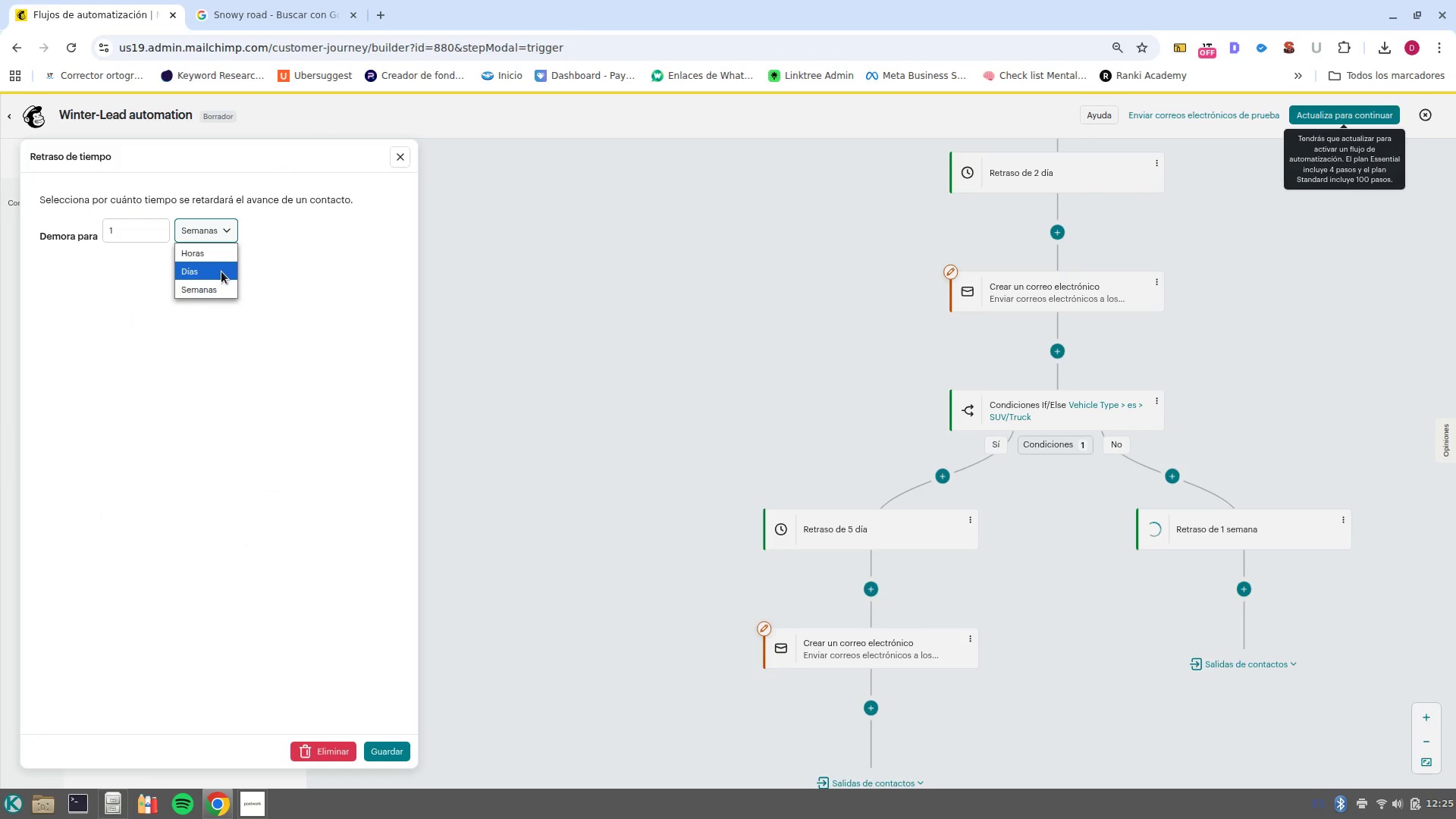 
left_click([221, 271])
 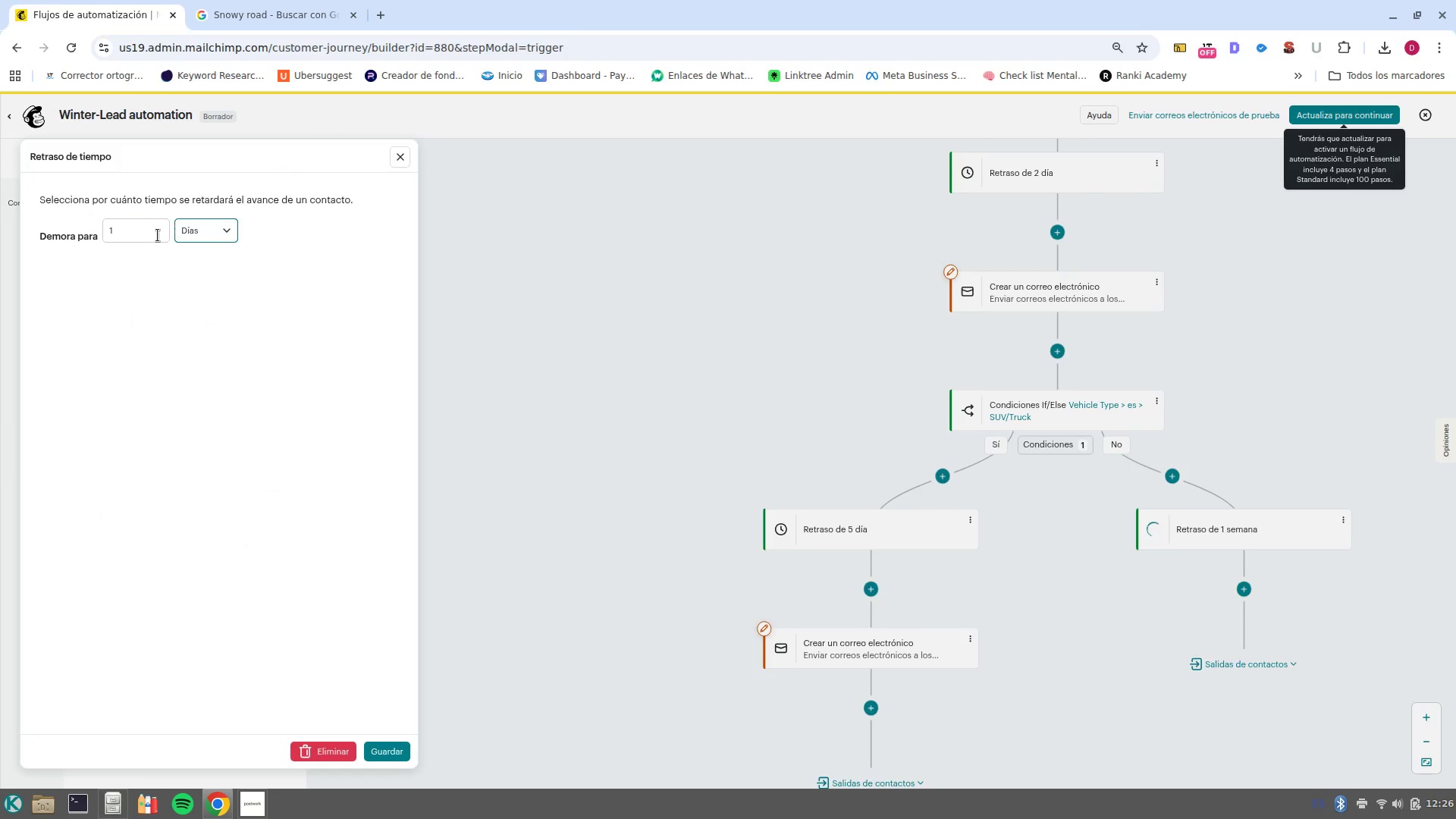 
left_click([155, 237])
 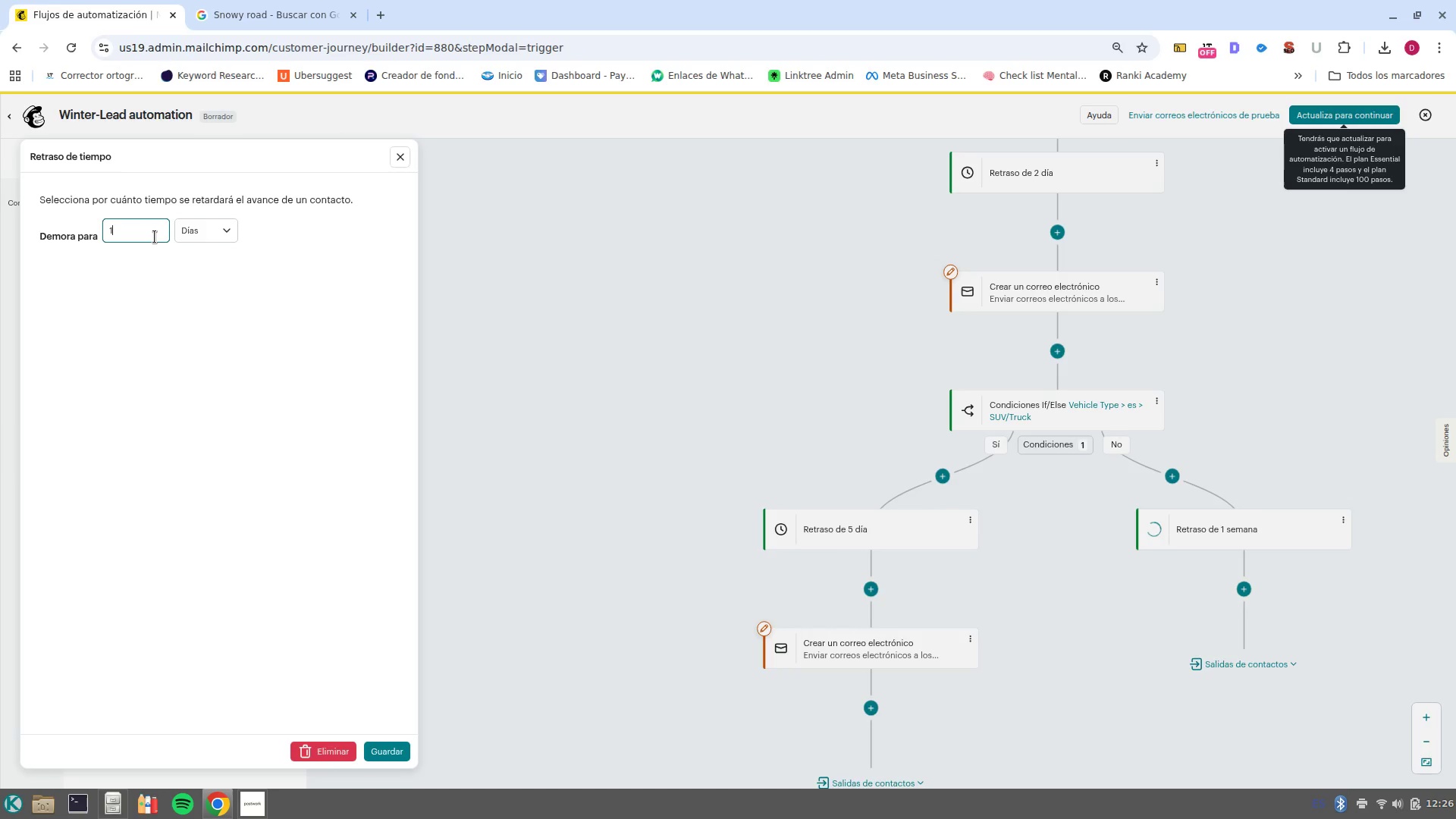 
key(Backspace)
 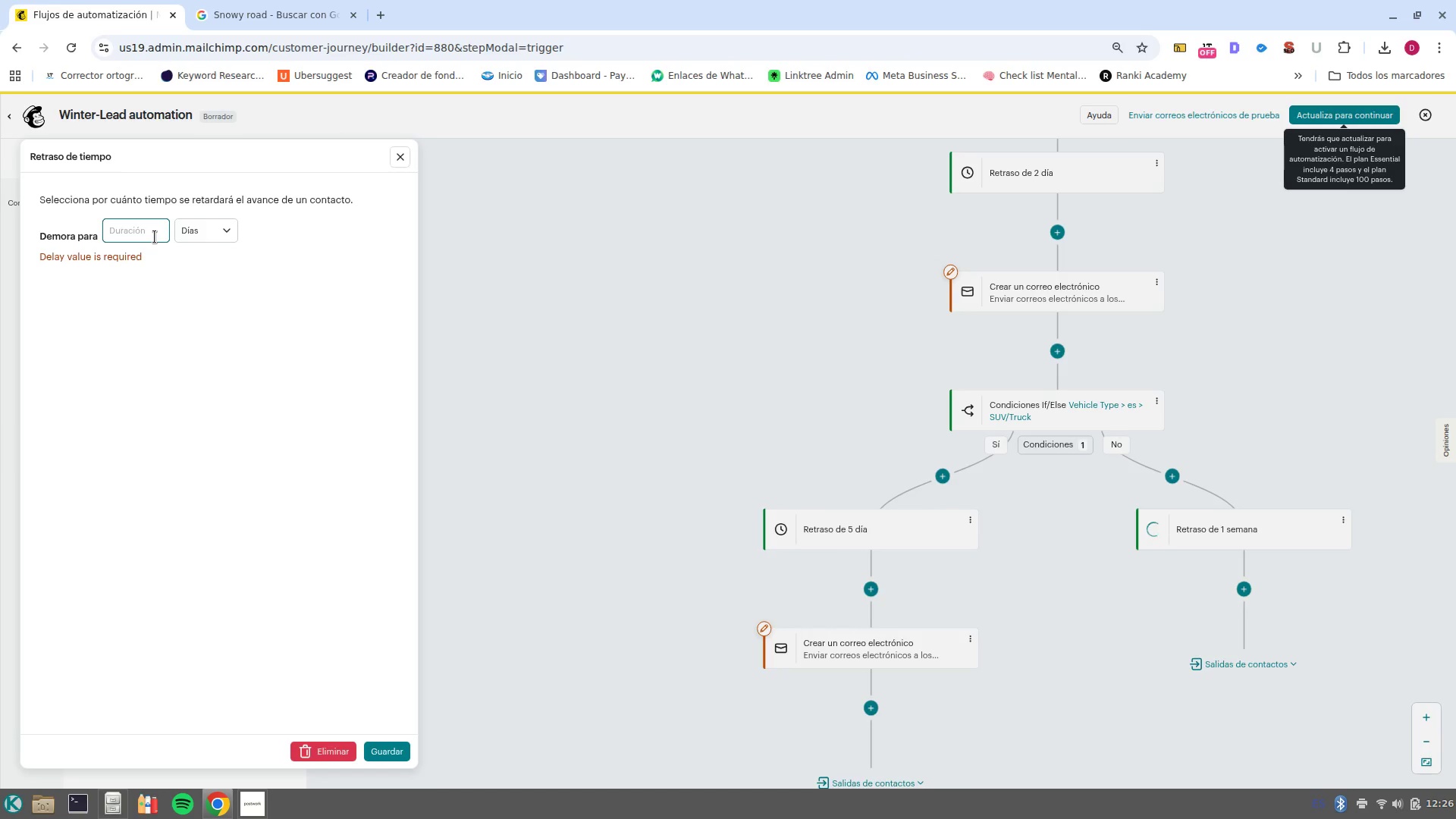 
key(5)
 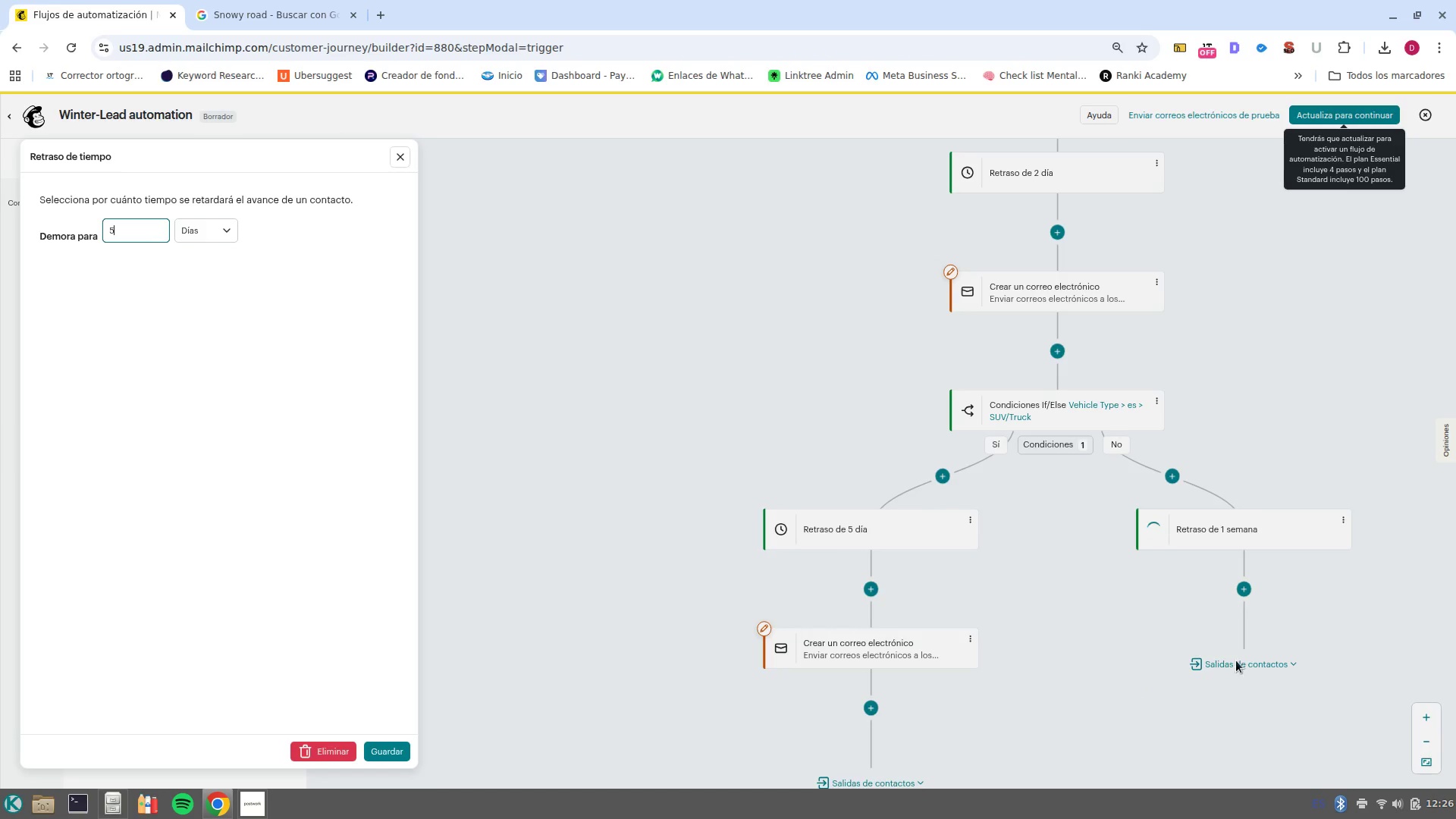 
left_click([1241, 588])
 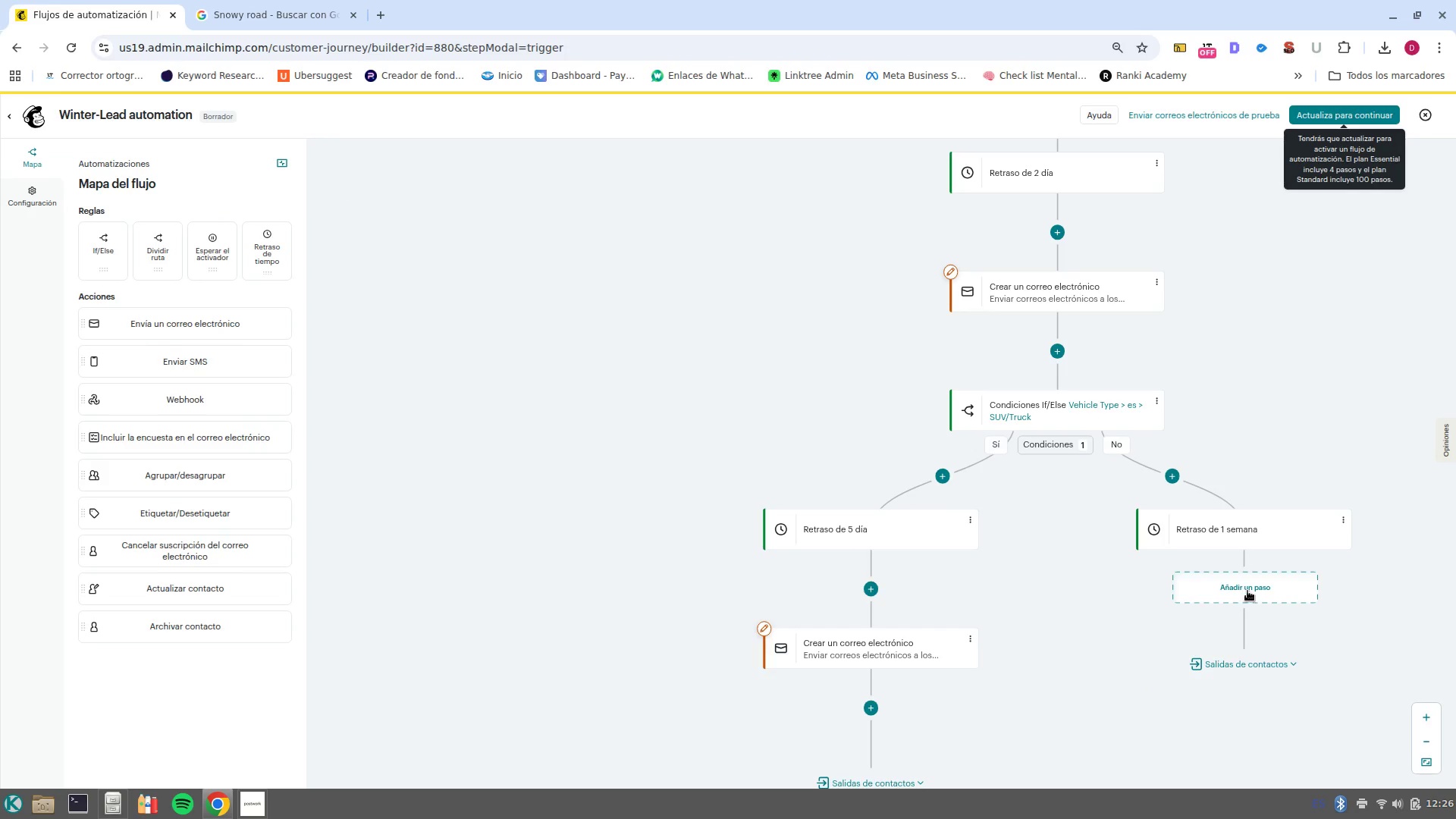 
left_click([1247, 591])
 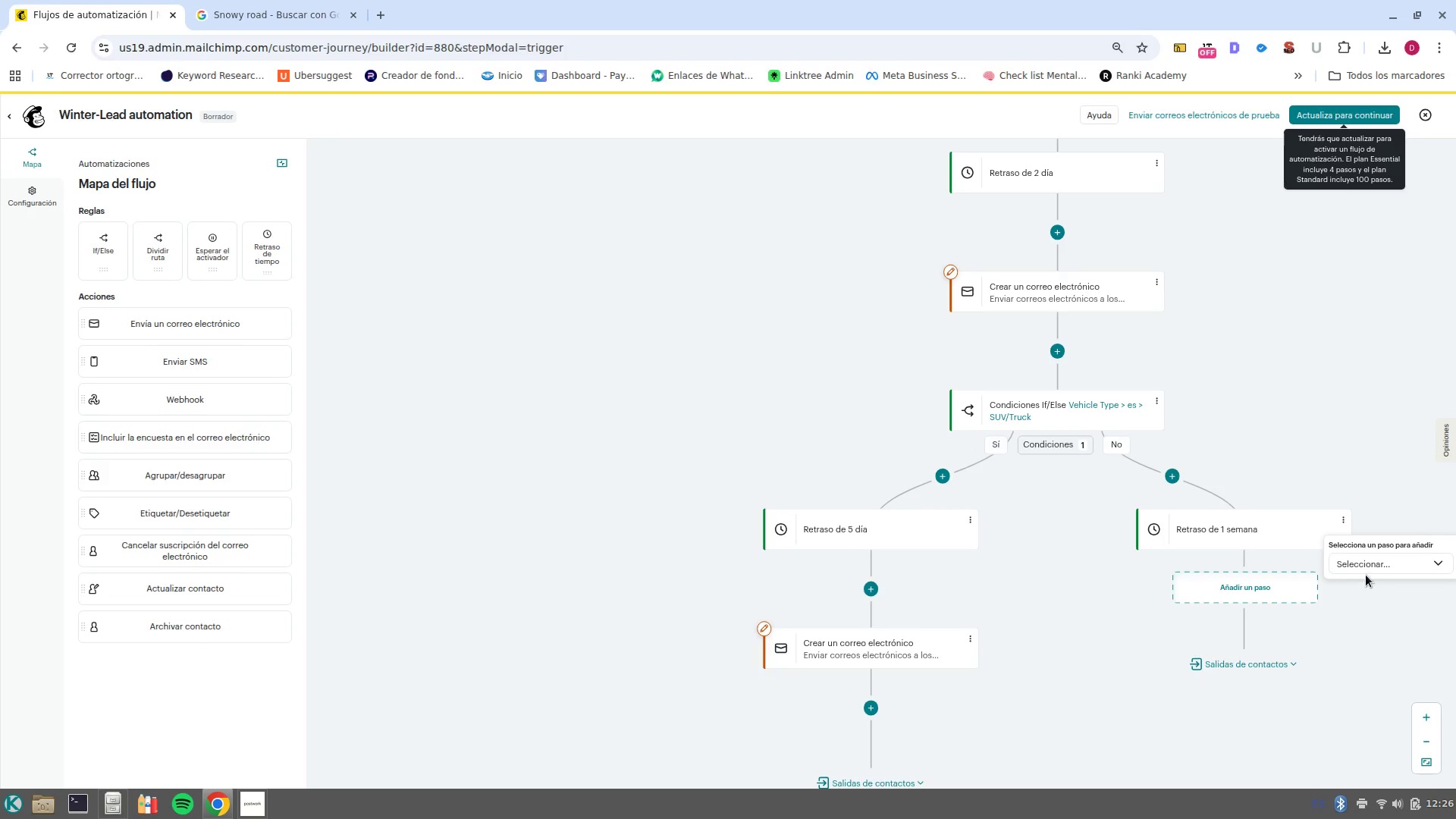 
left_click([1366, 568])
 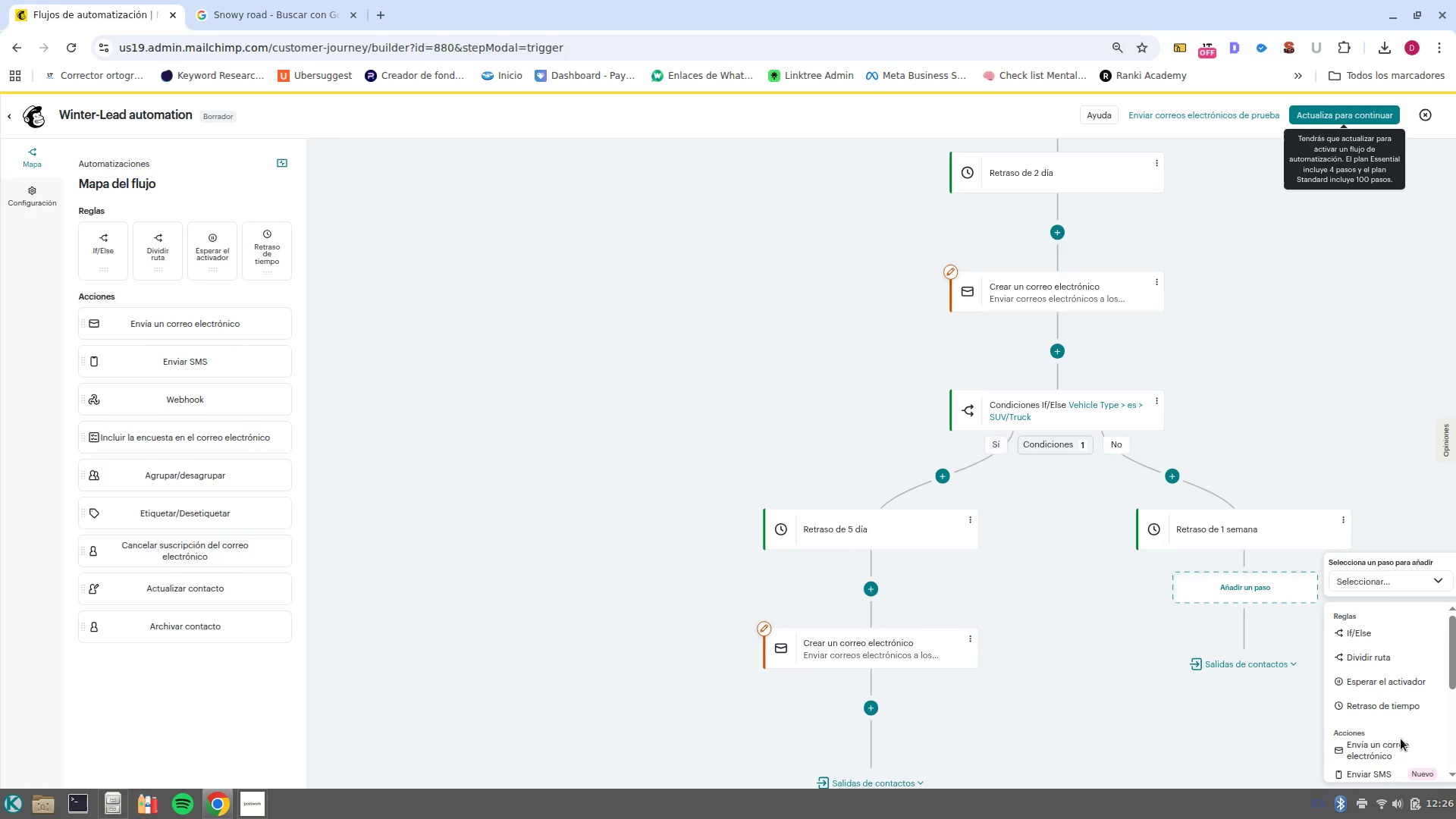 
left_click([1405, 753])
 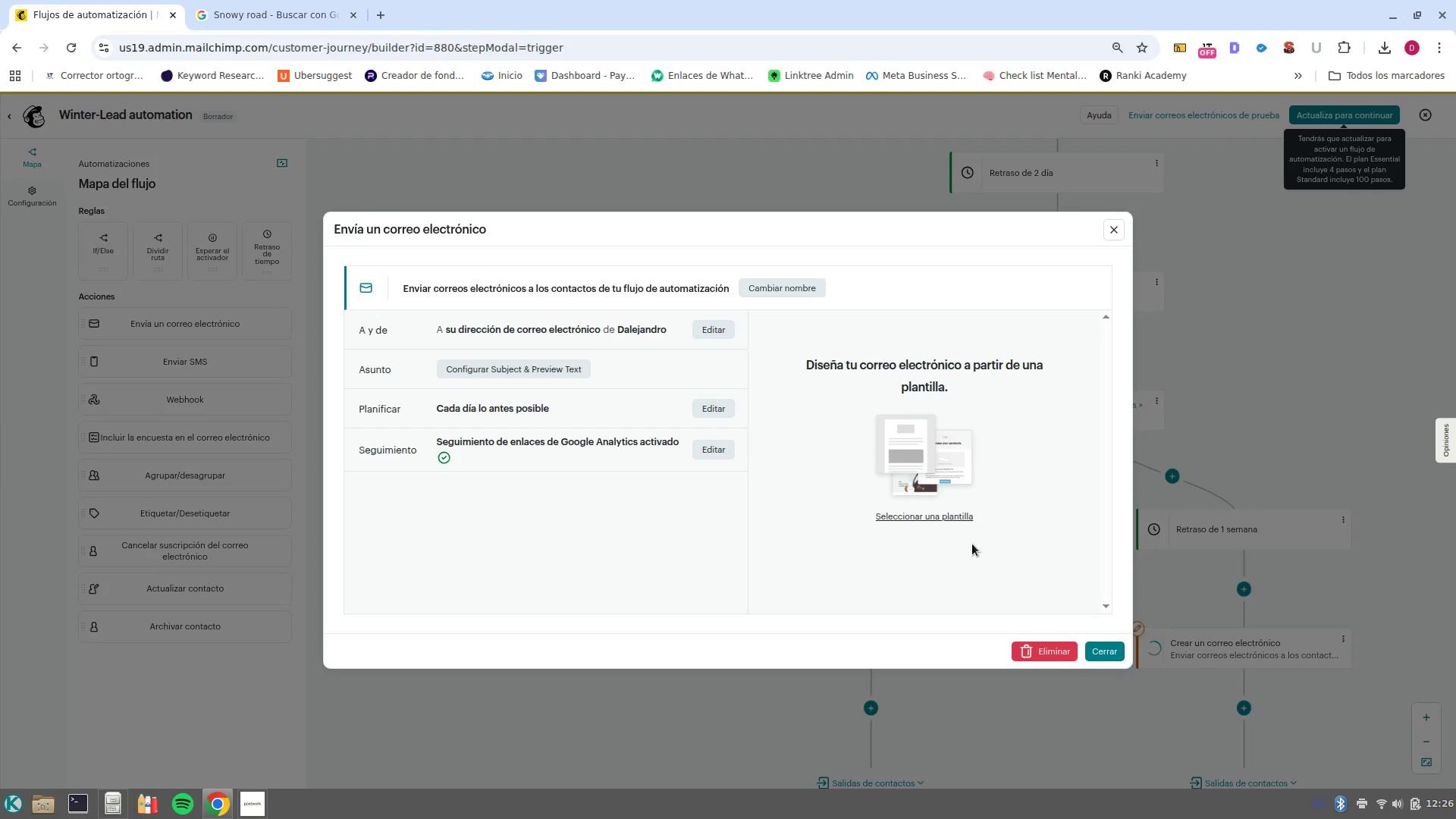 
wait(17.18)
 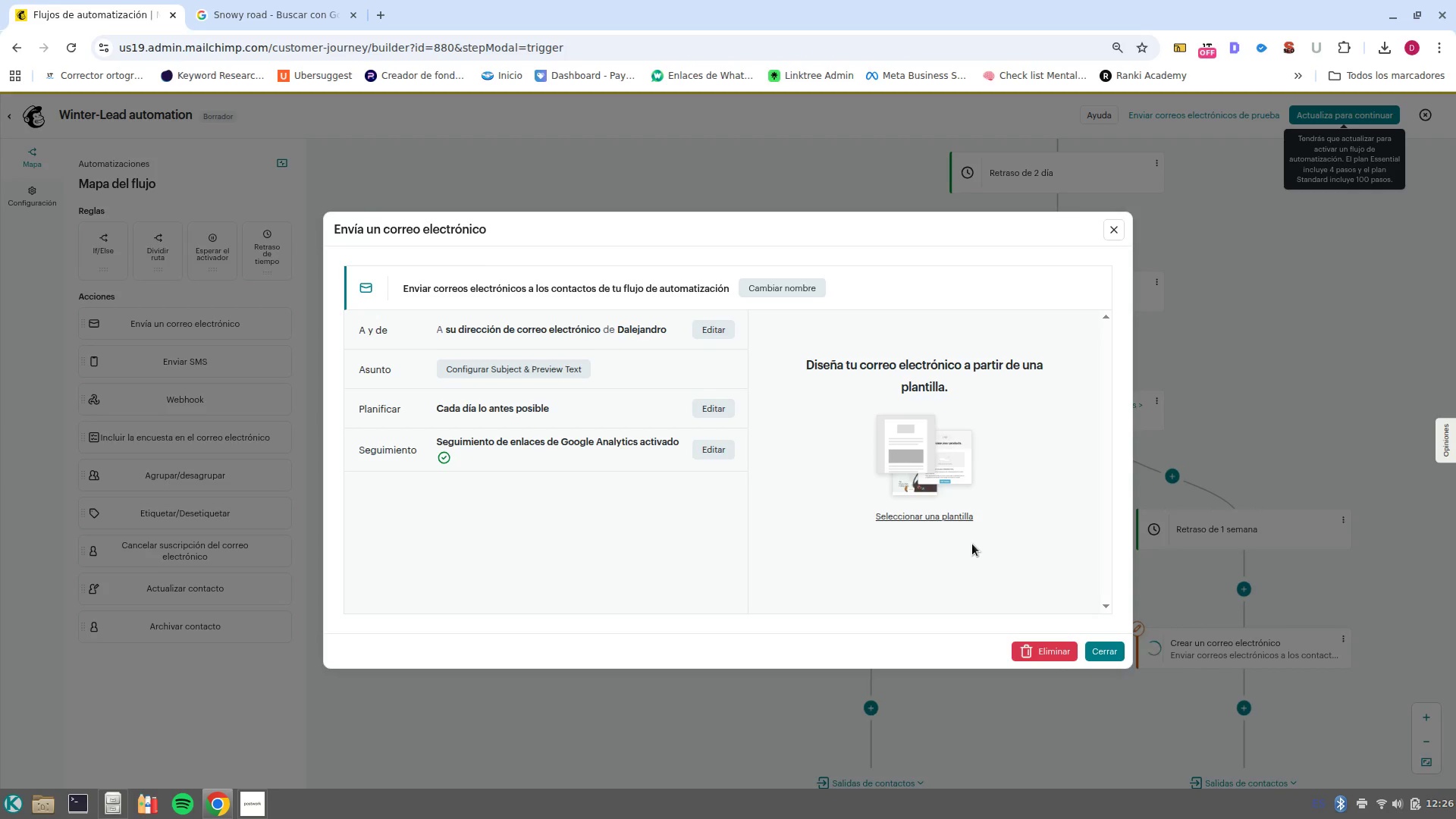 
left_click([1121, 647])
 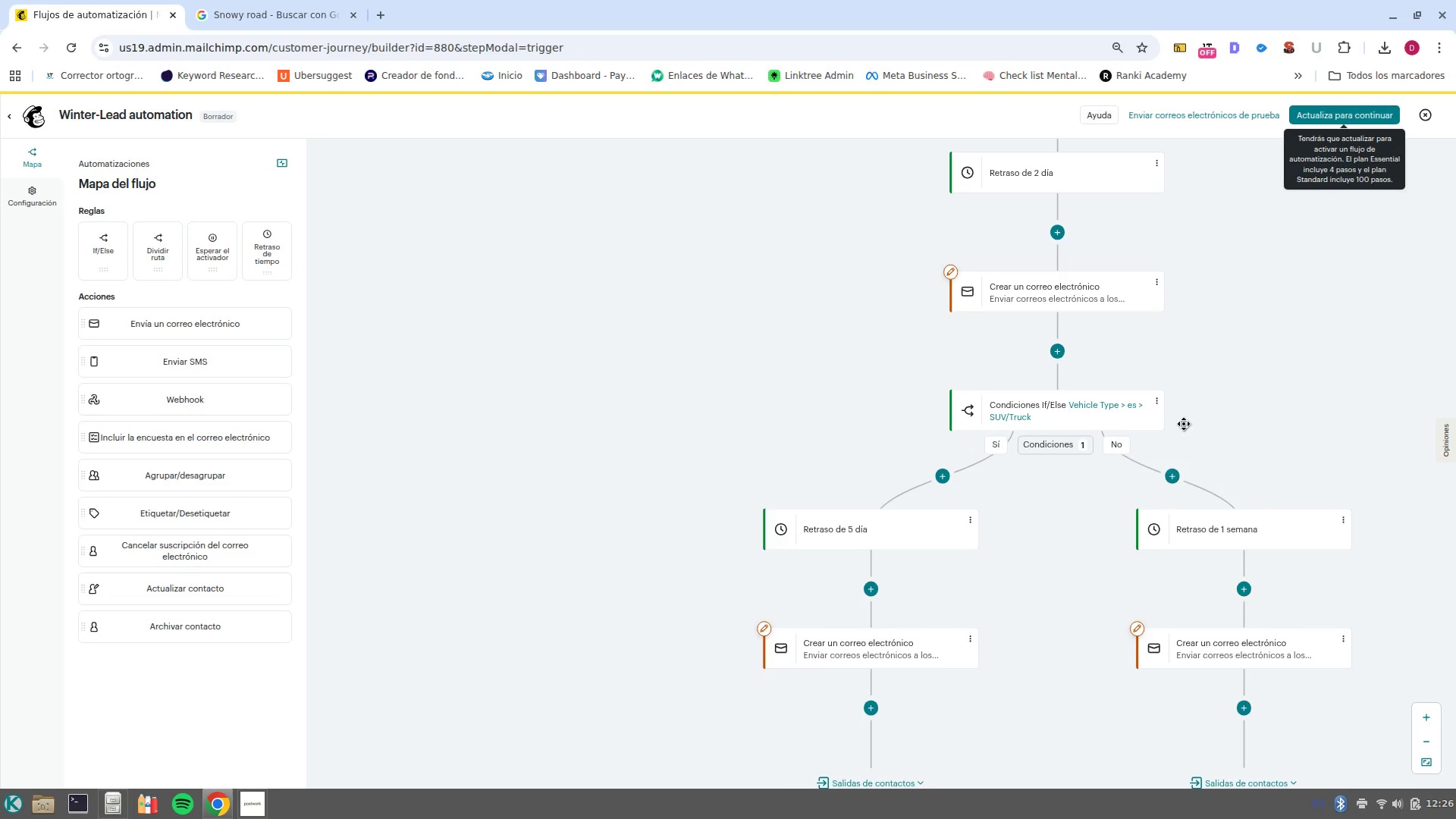 
scroll: coordinate [1181, 432], scroll_direction: up, amount: 4.0
 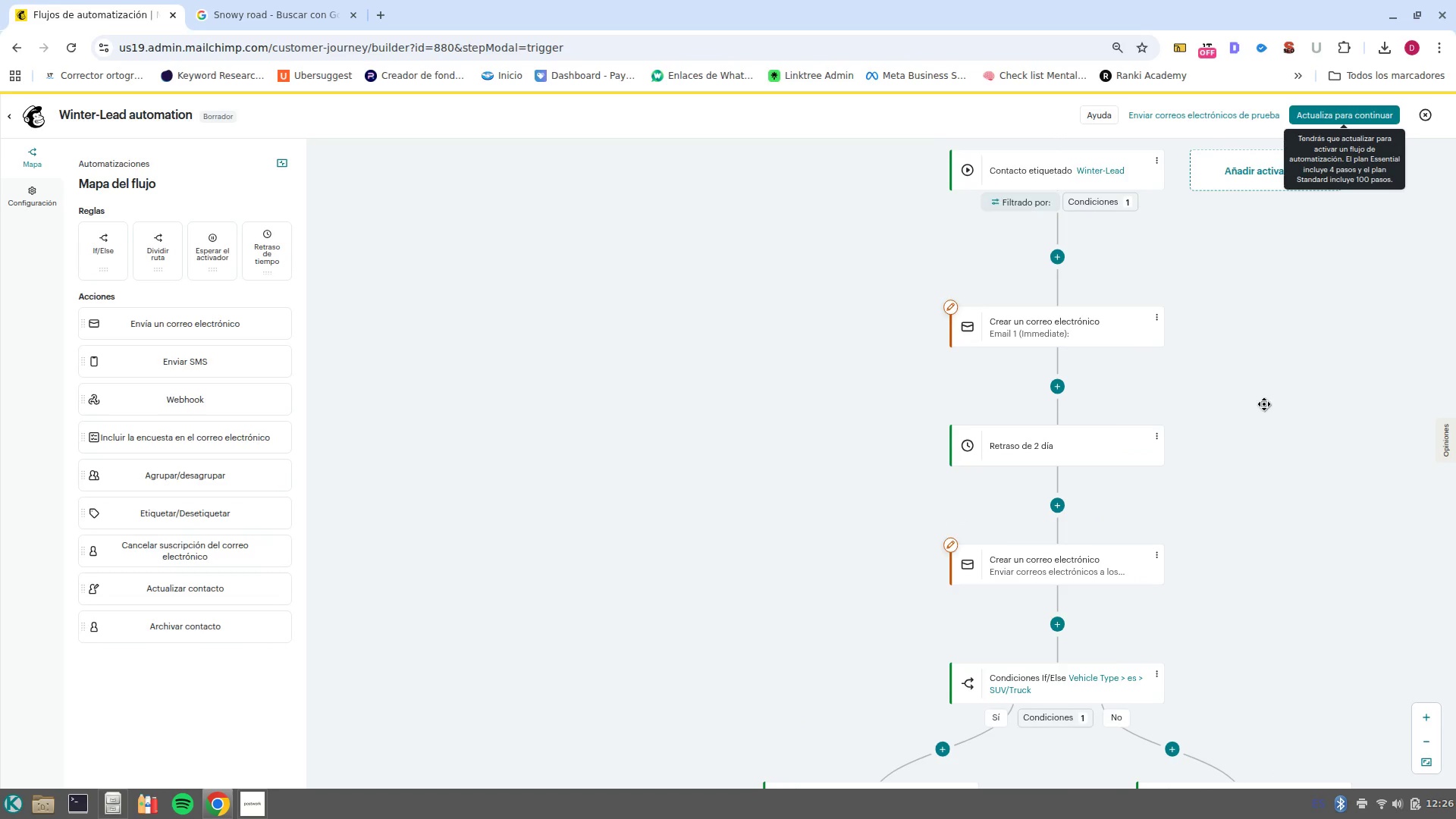 
left_click_drag(start_coordinate=[1220, 404], to_coordinate=[967, 399])
 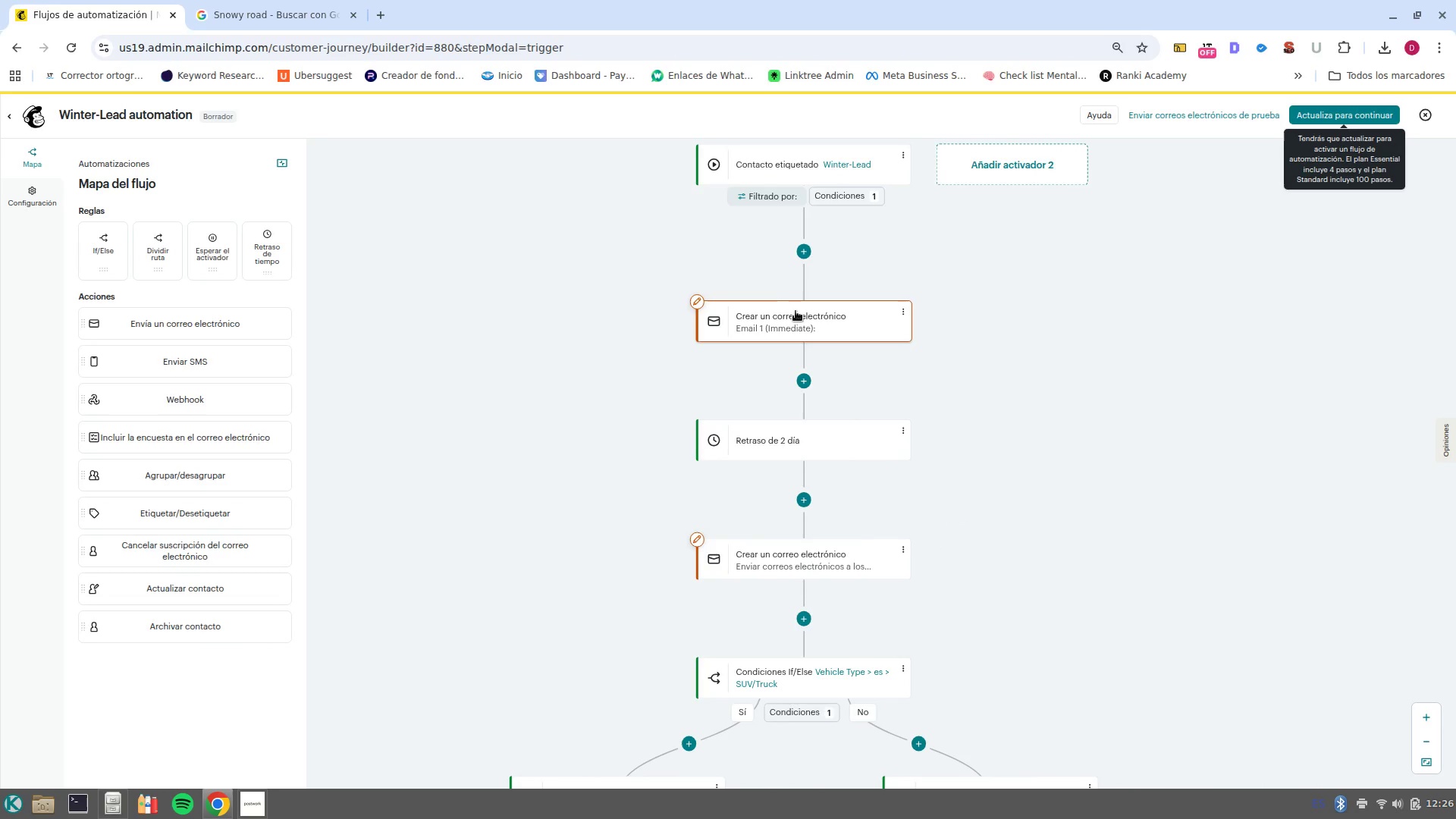 
left_click([800, 312])
 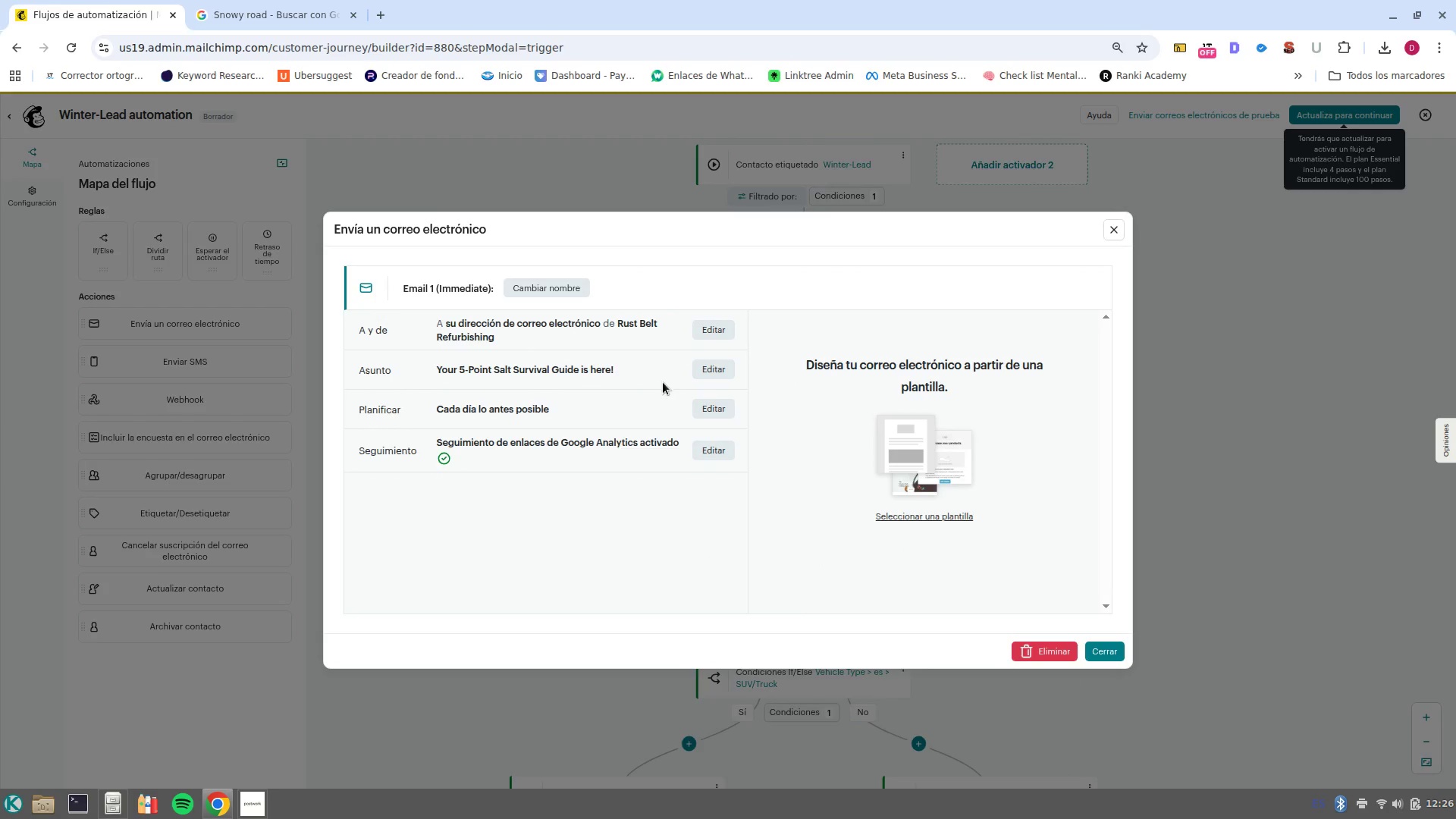 
left_click([718, 372])
 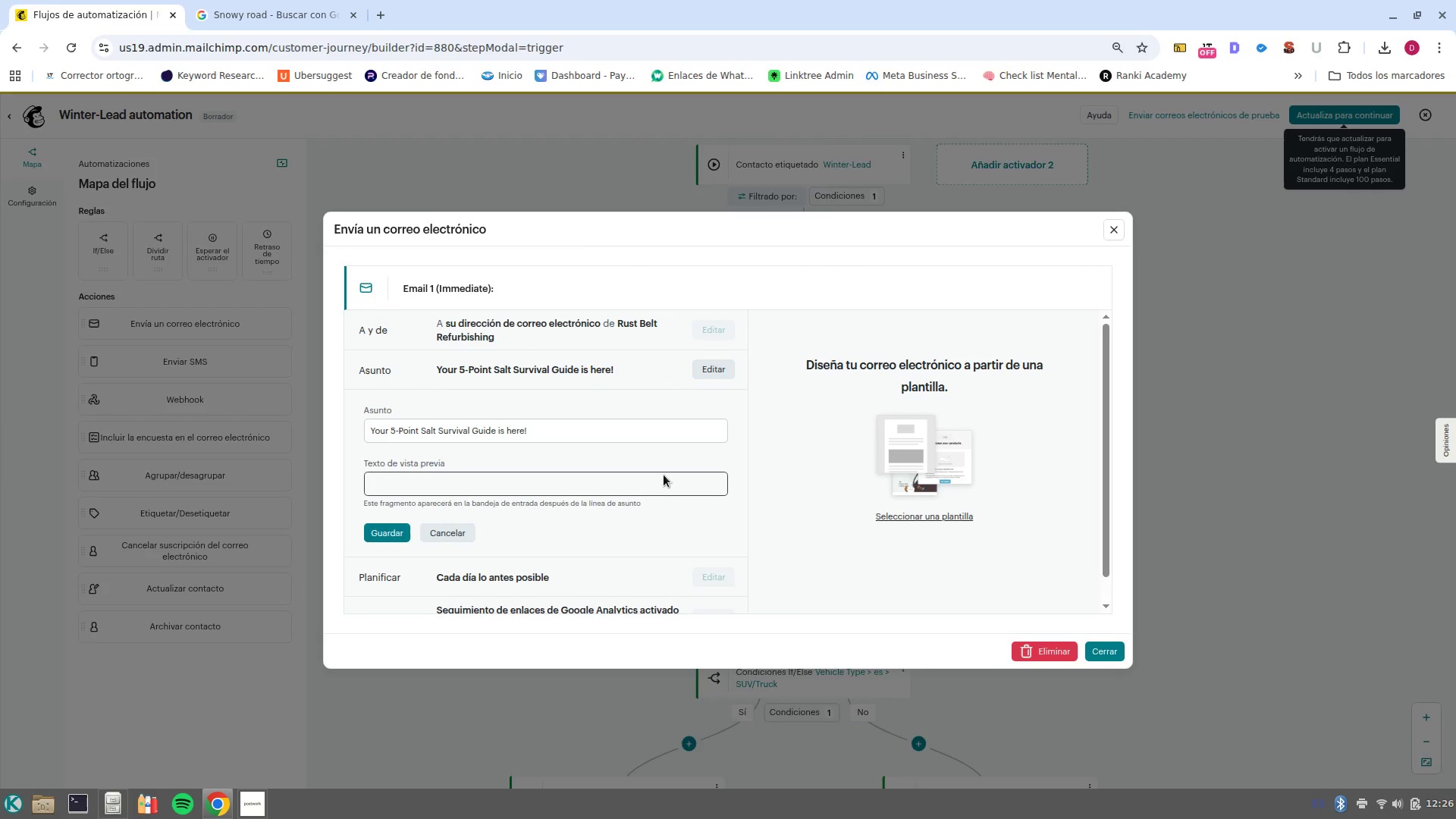 
left_click([672, 485])
 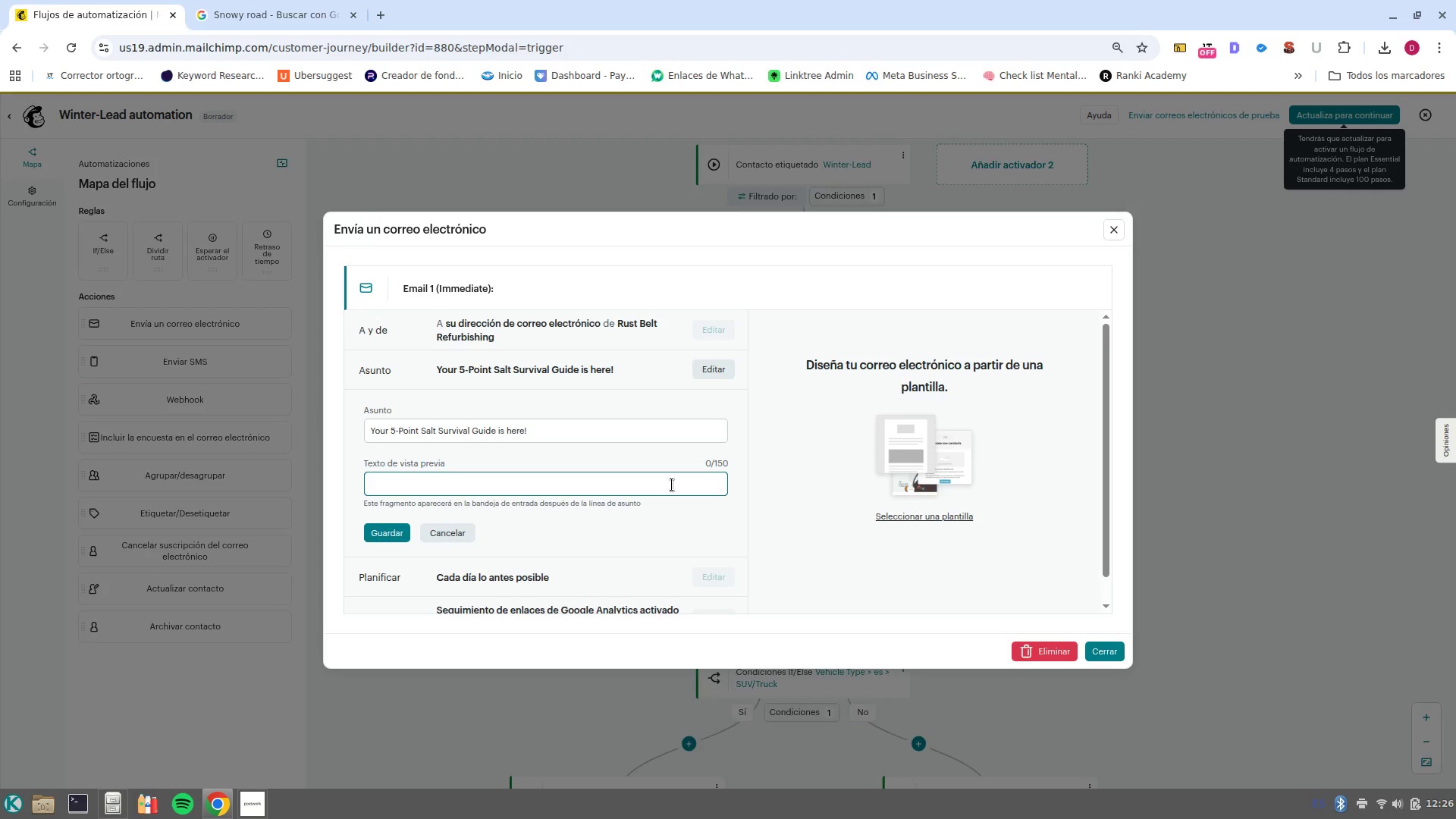 
wait(6.29)
 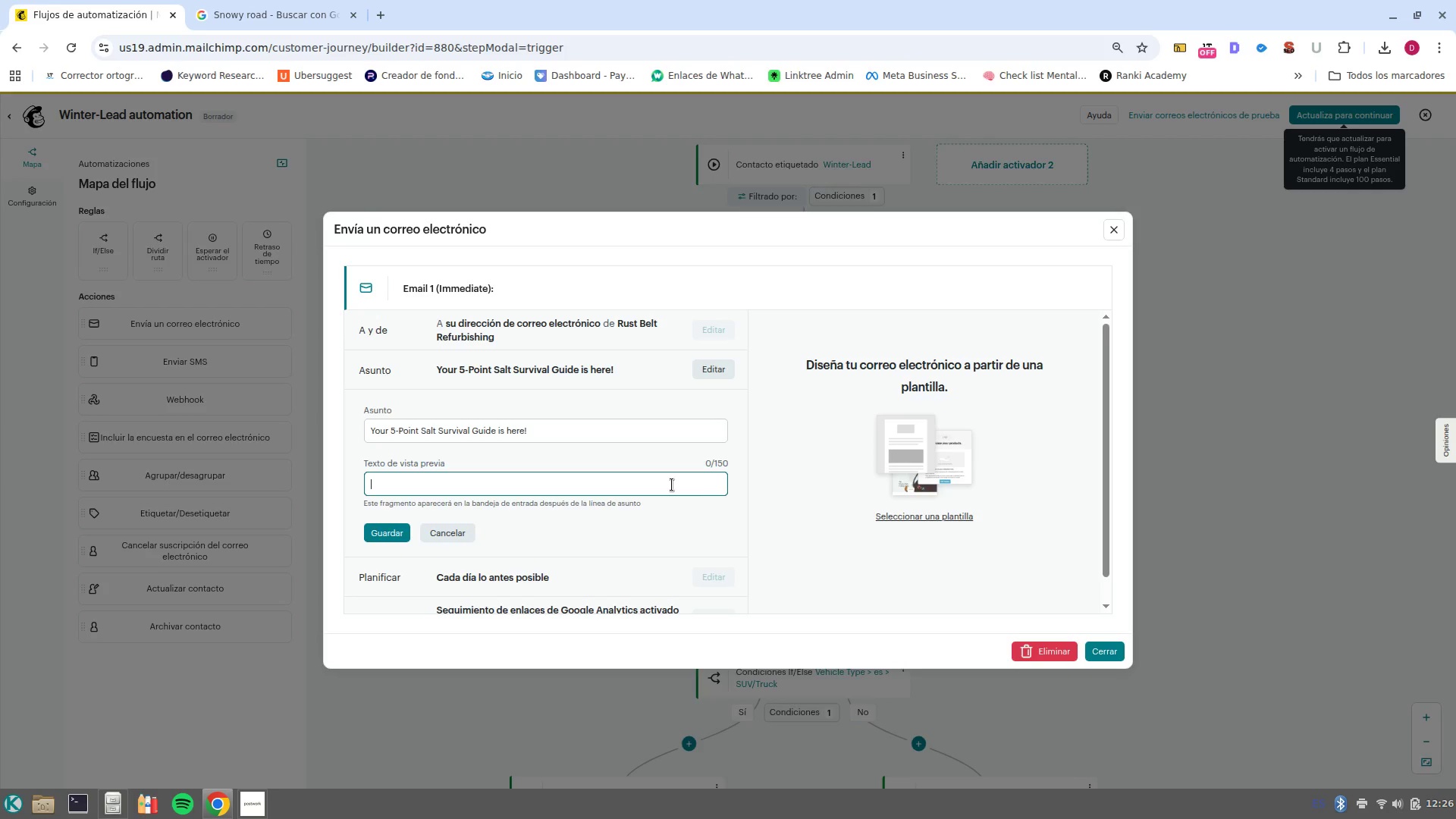 
type(Learn how to protect yoyu)
key(Backspace)
key(Backspace)
type(ur vehicle from winter corrosion)
 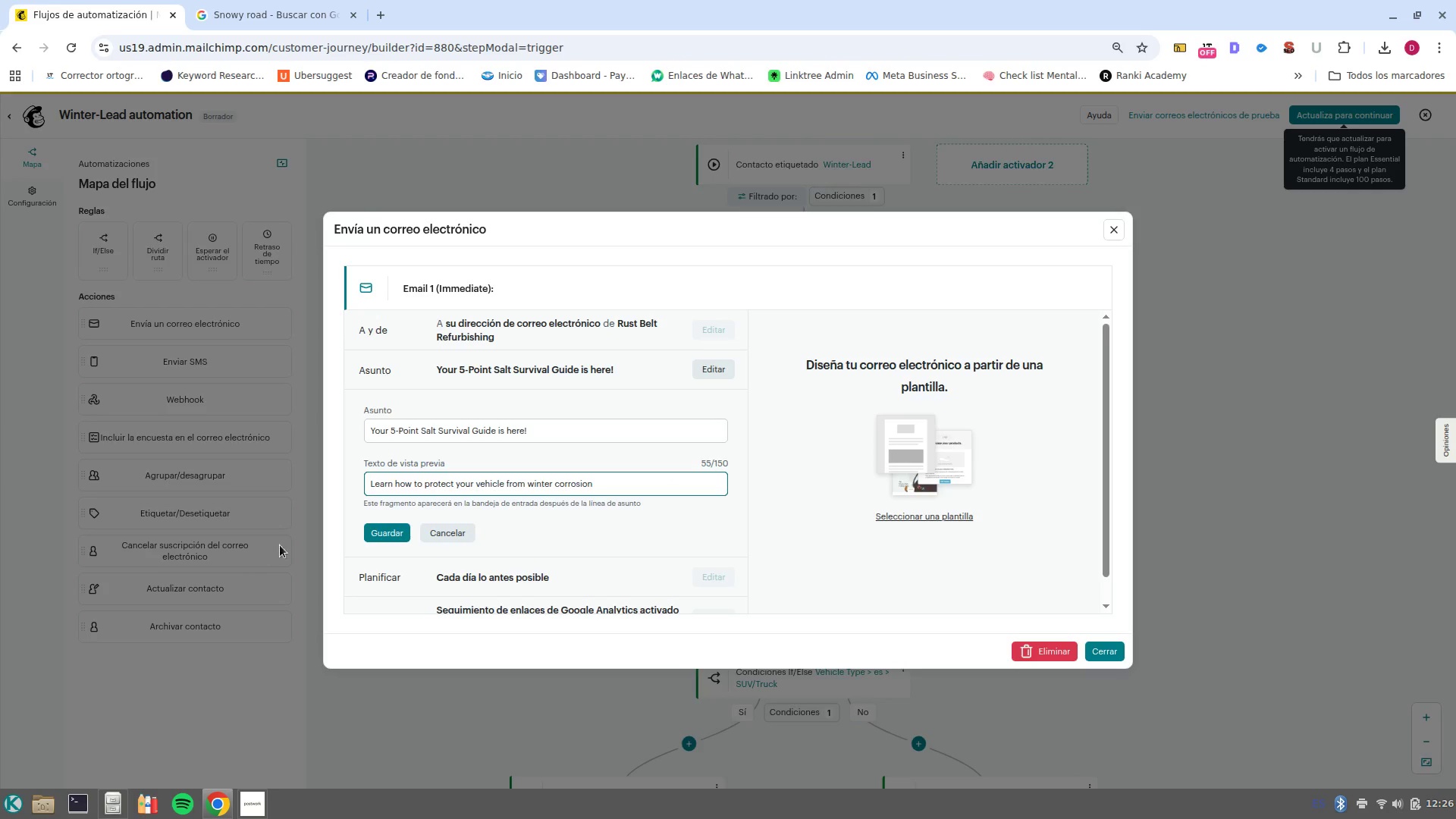 
left_click([376, 532])
 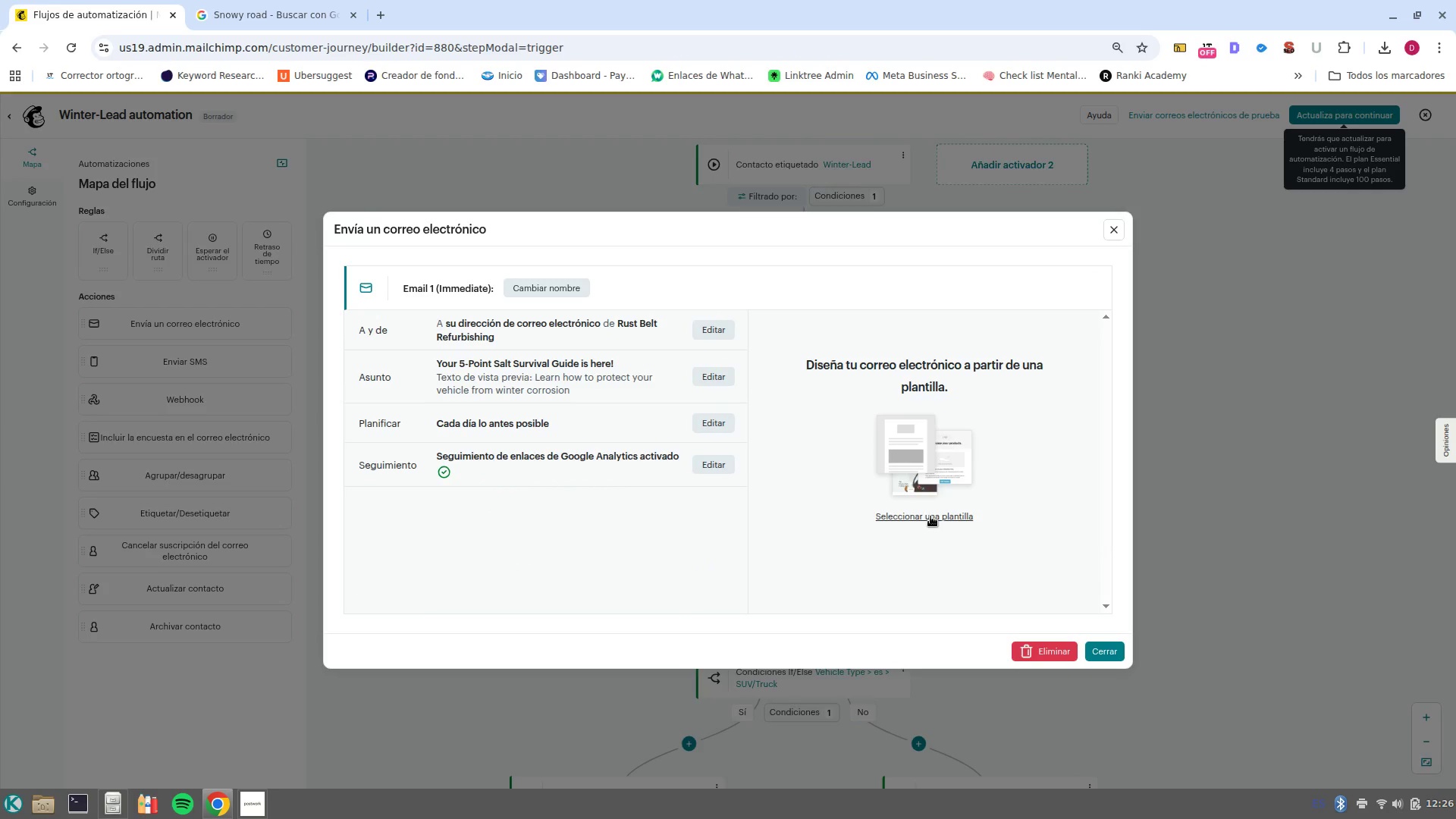 
left_click([930, 516])
 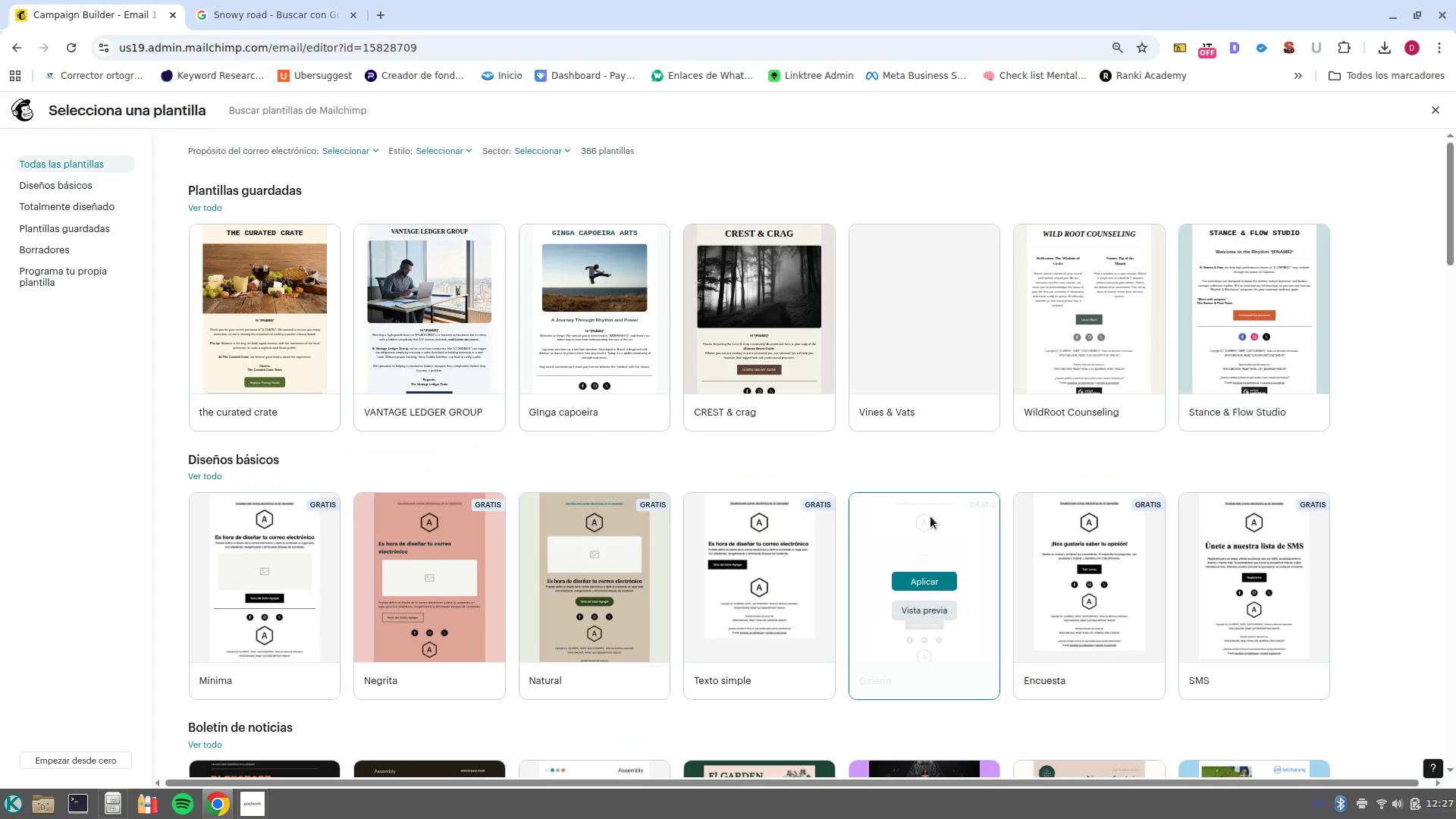 
wait(13.02)
 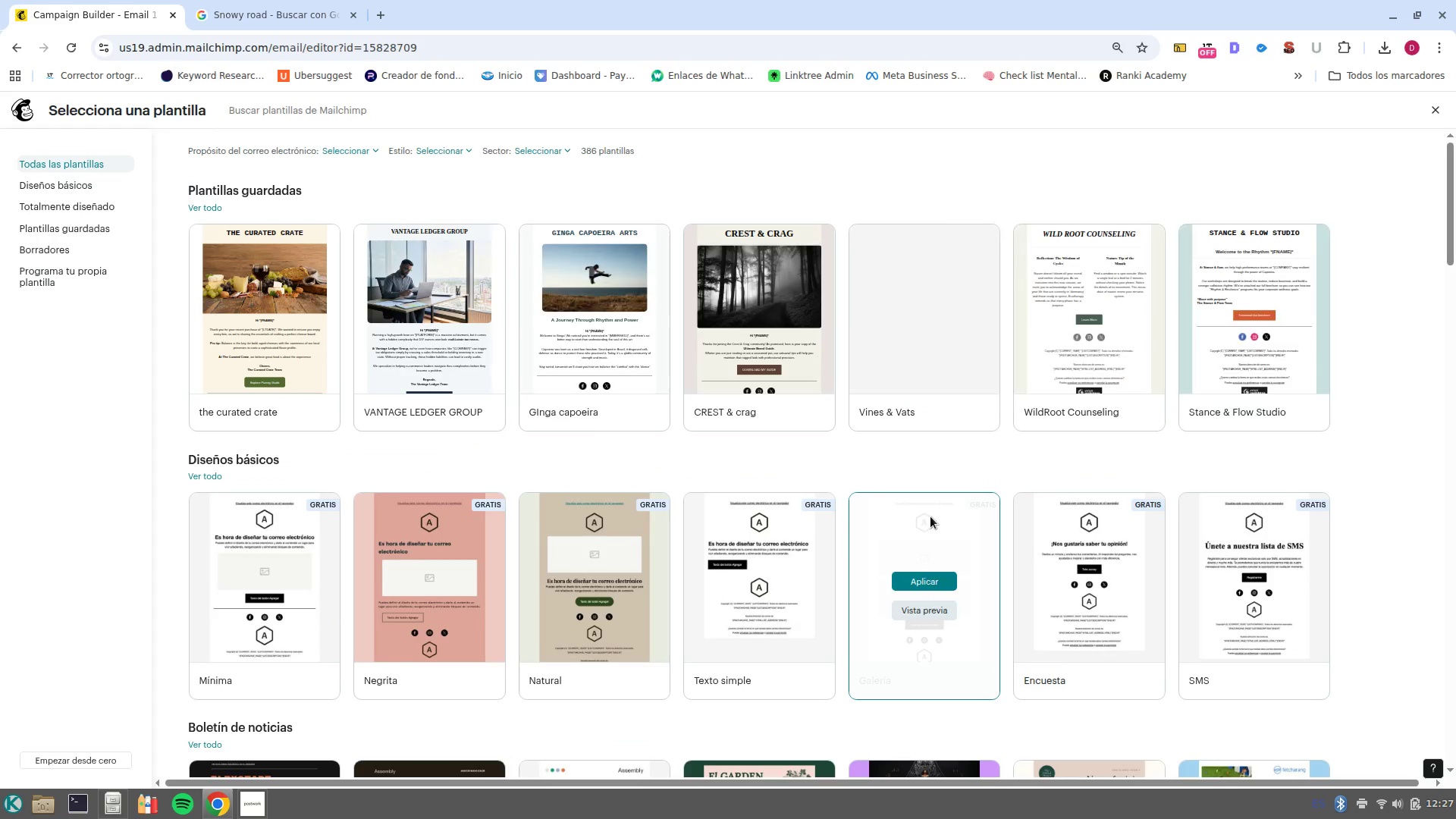 
left_click([255, 577])
 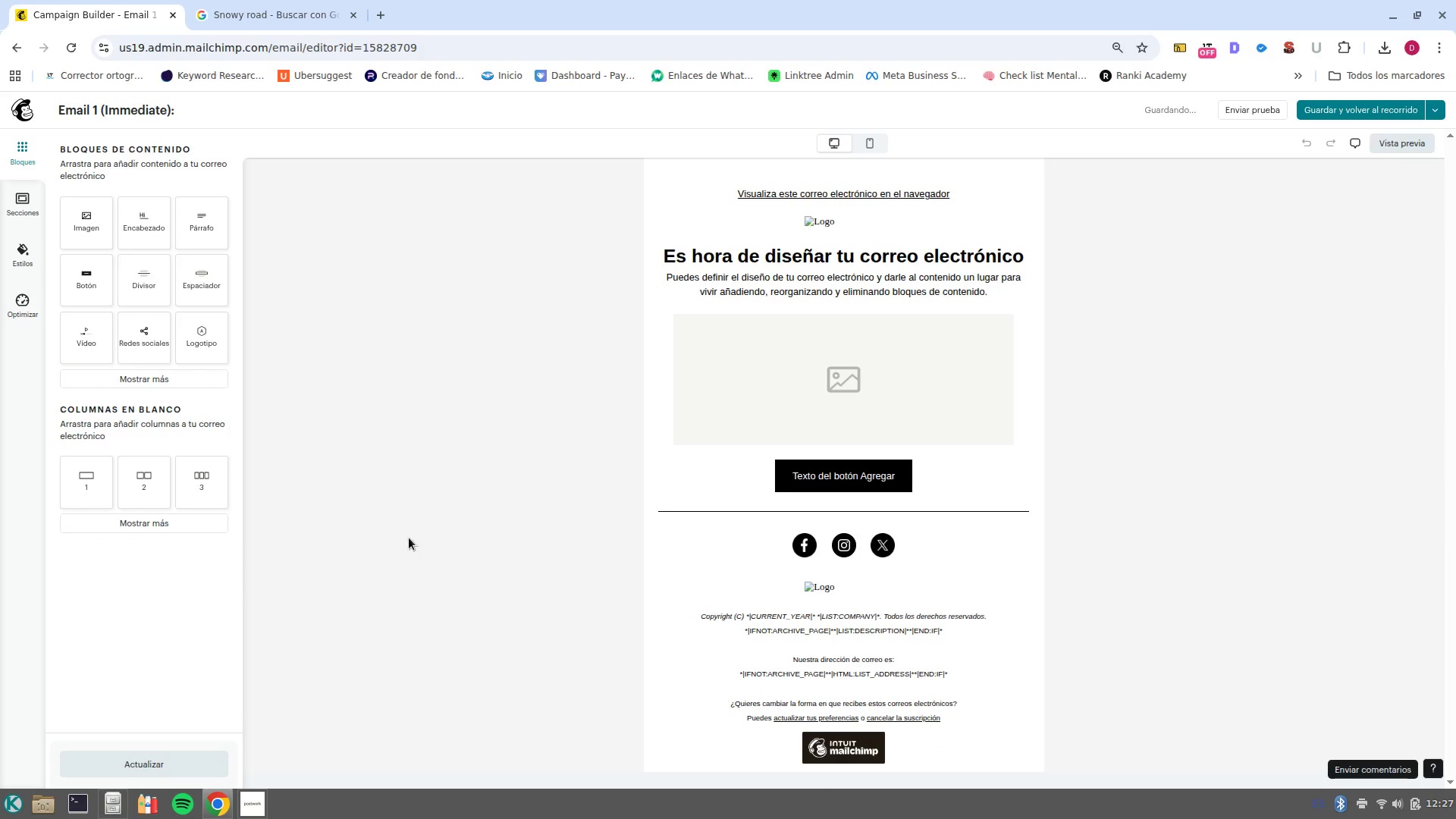 
left_click([839, 224])
 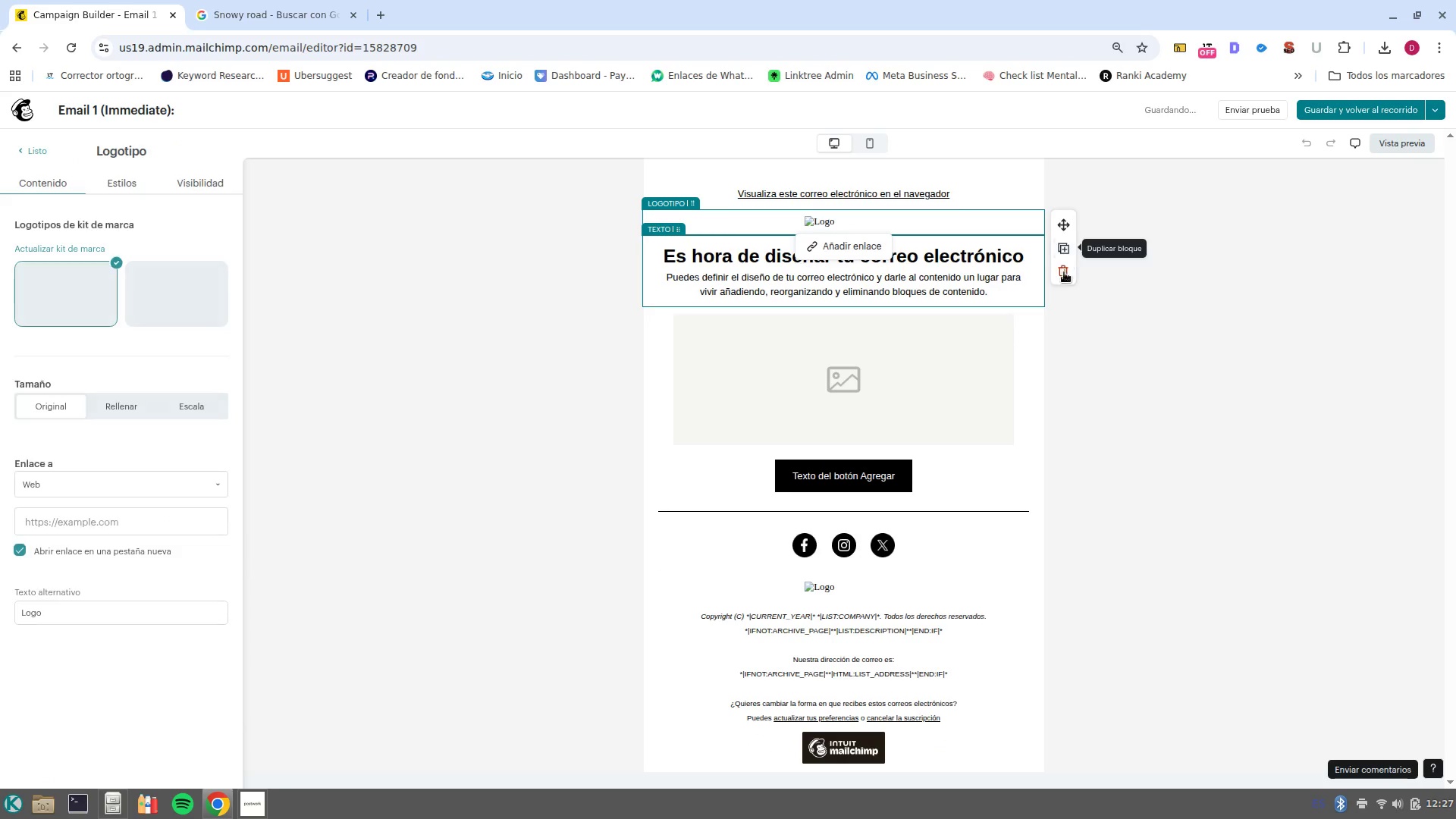 
left_click([1064, 272])
 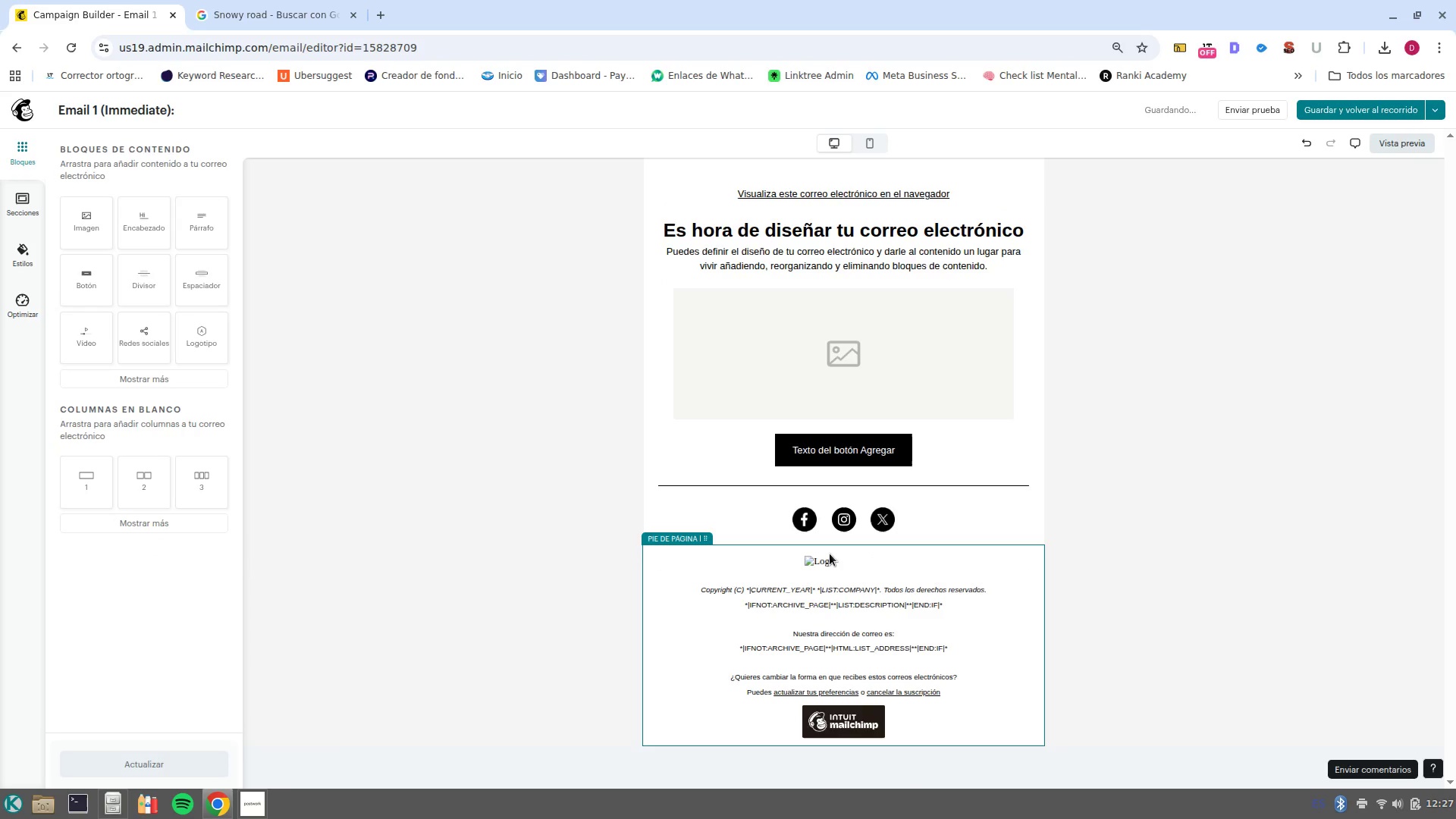 
left_click([836, 569])
 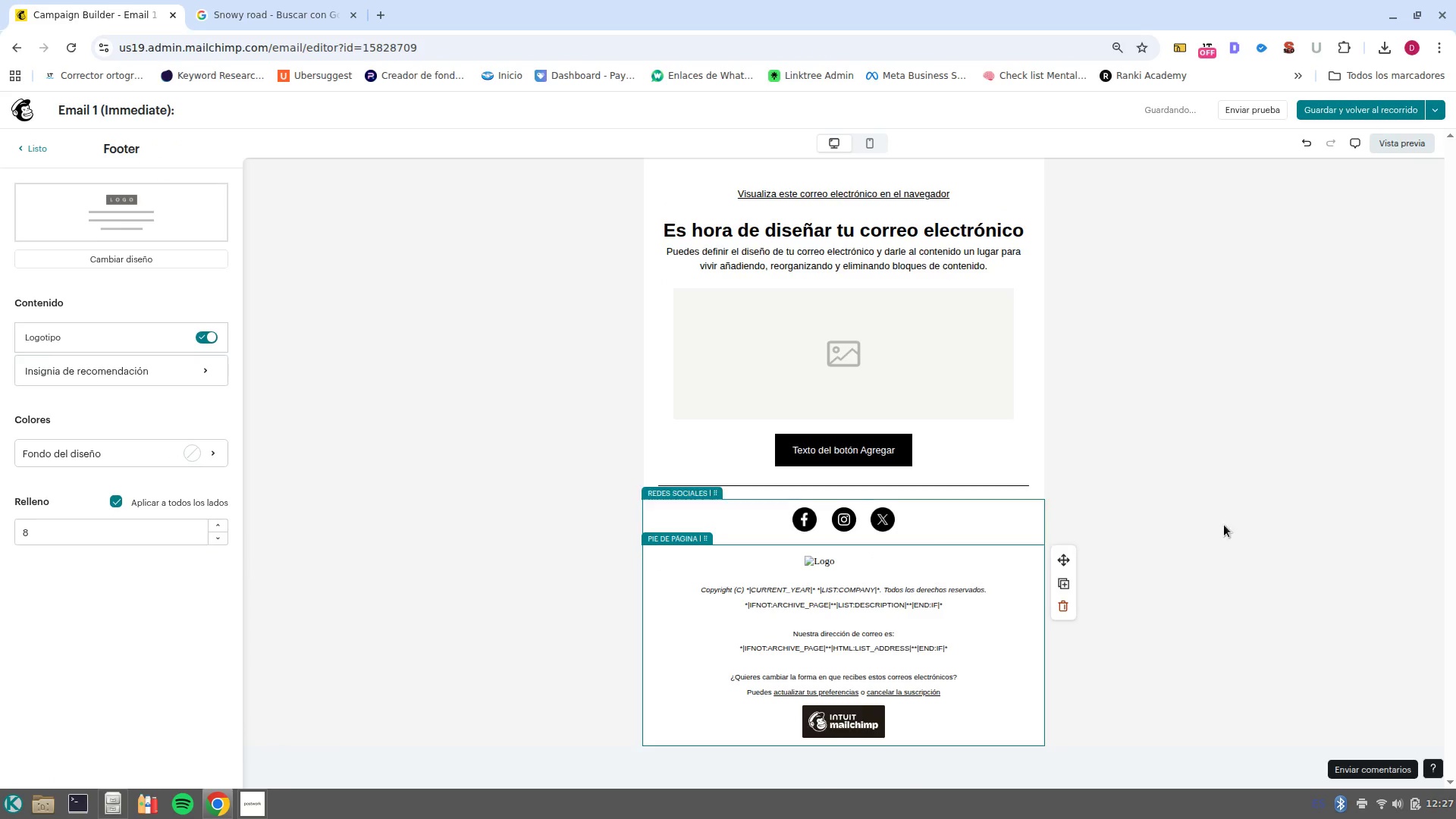 
left_click([1207, 583])
 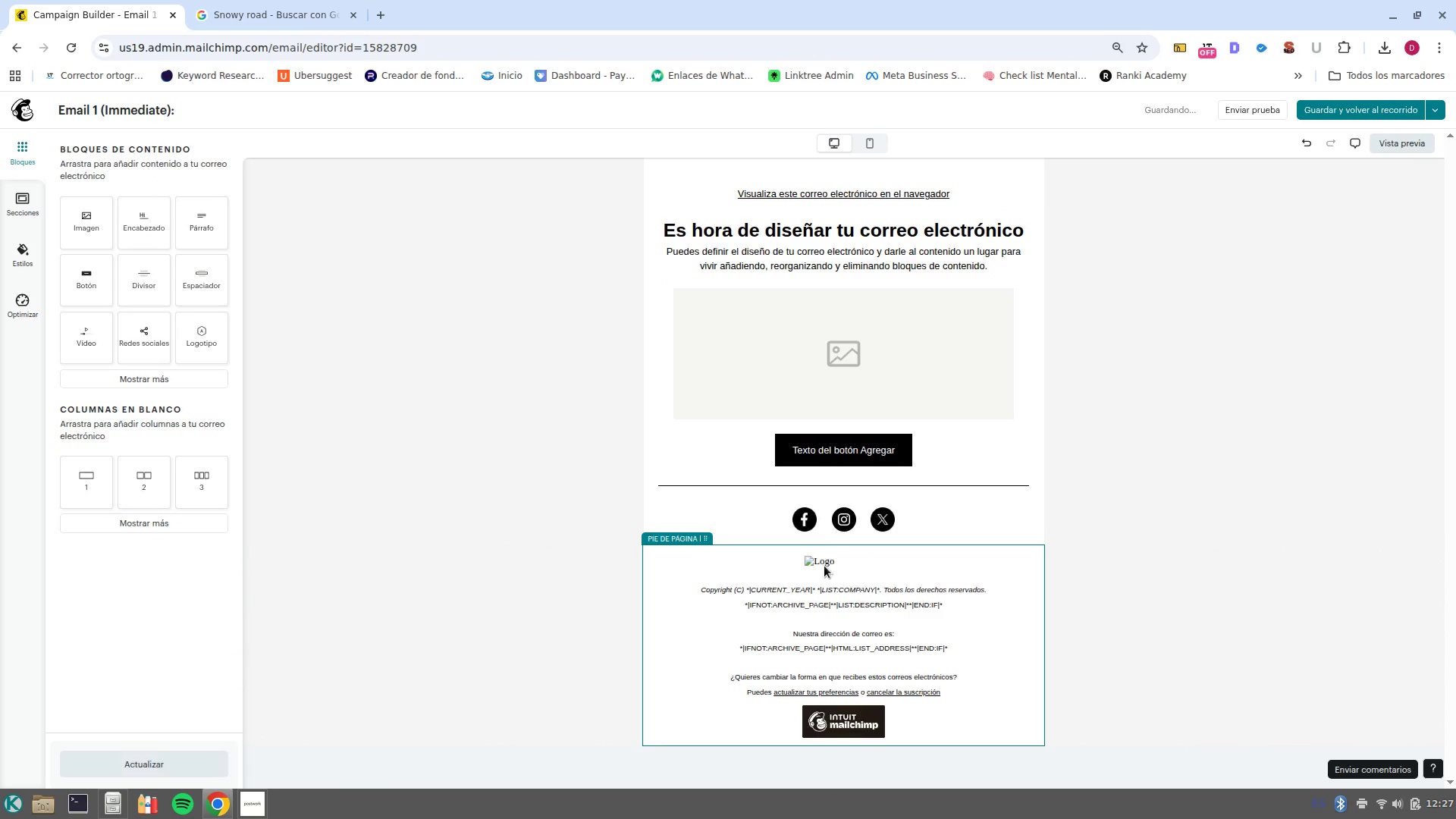 
left_click([829, 557])
 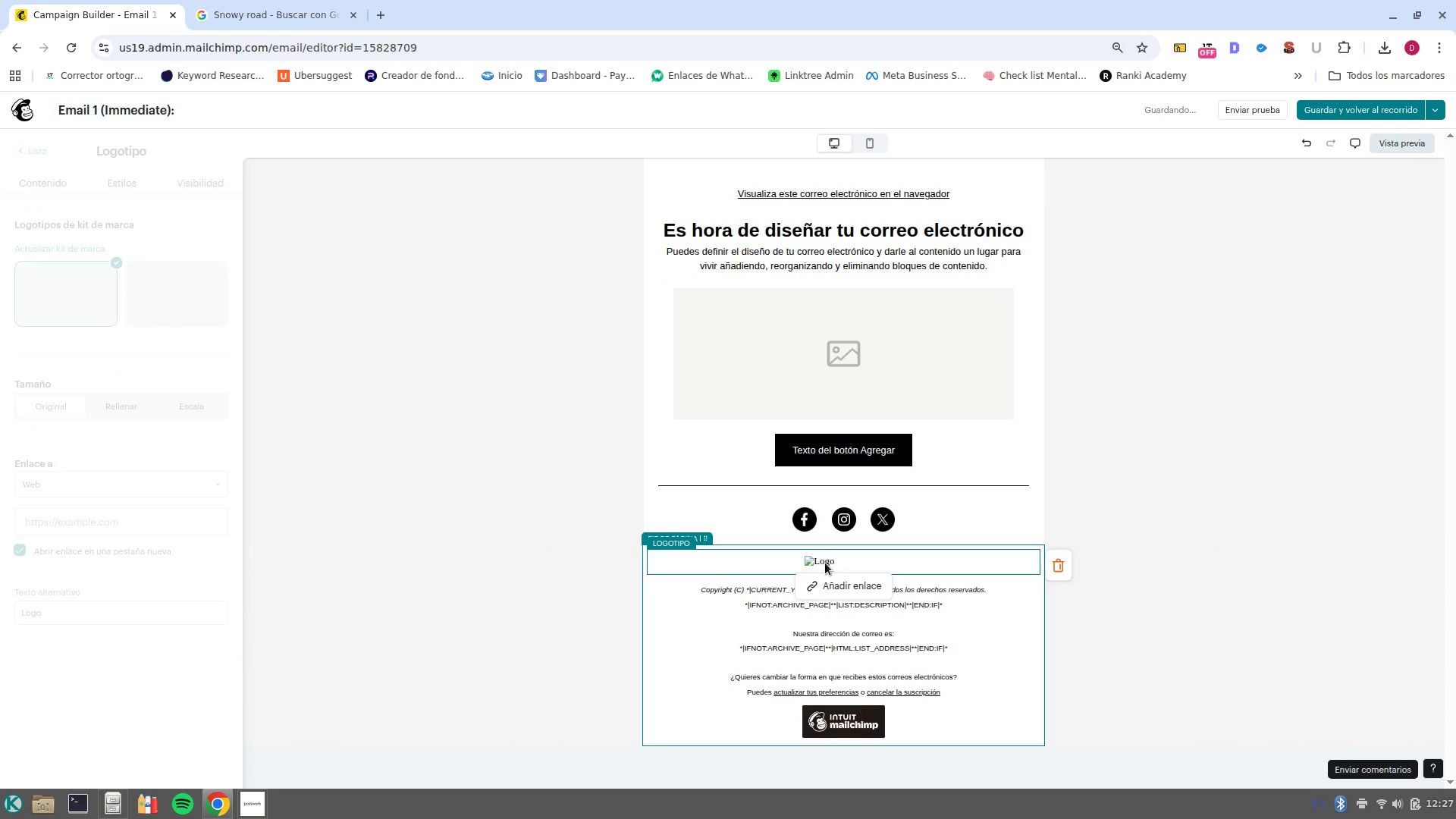 
left_click([831, 566])
 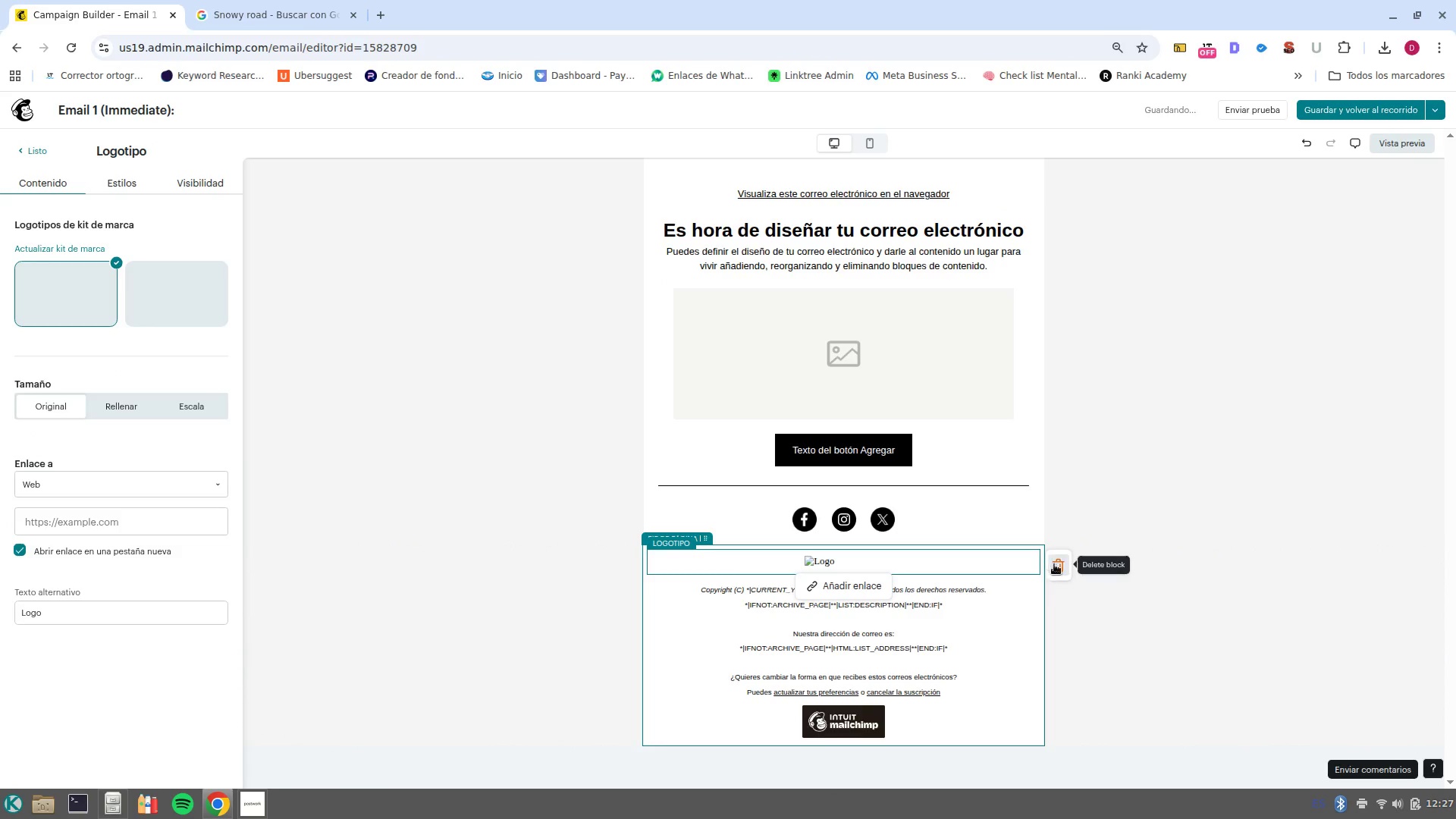 
left_click([1058, 564])
 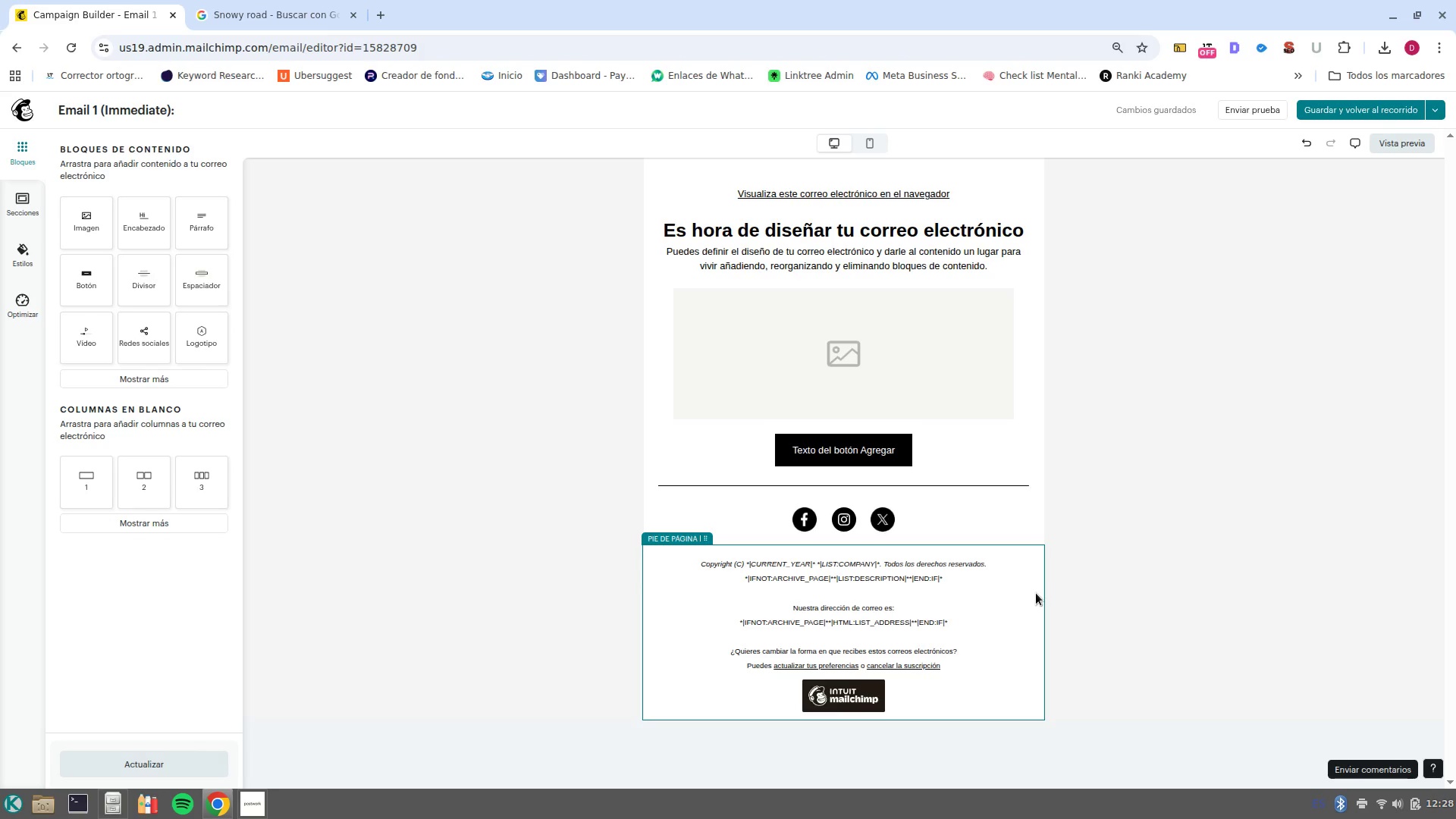 
wait(50.85)
 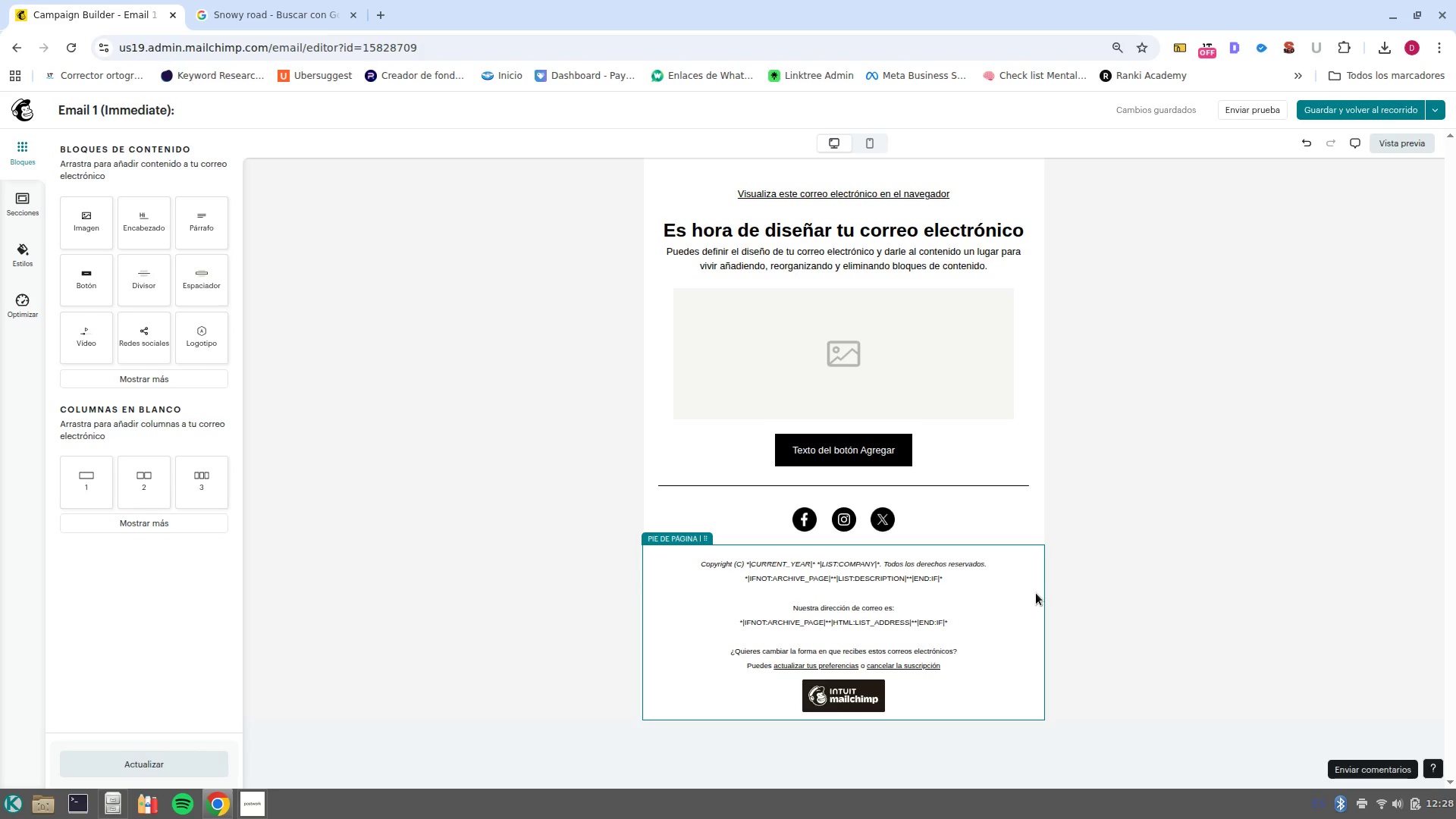 
left_click([33, 256])
 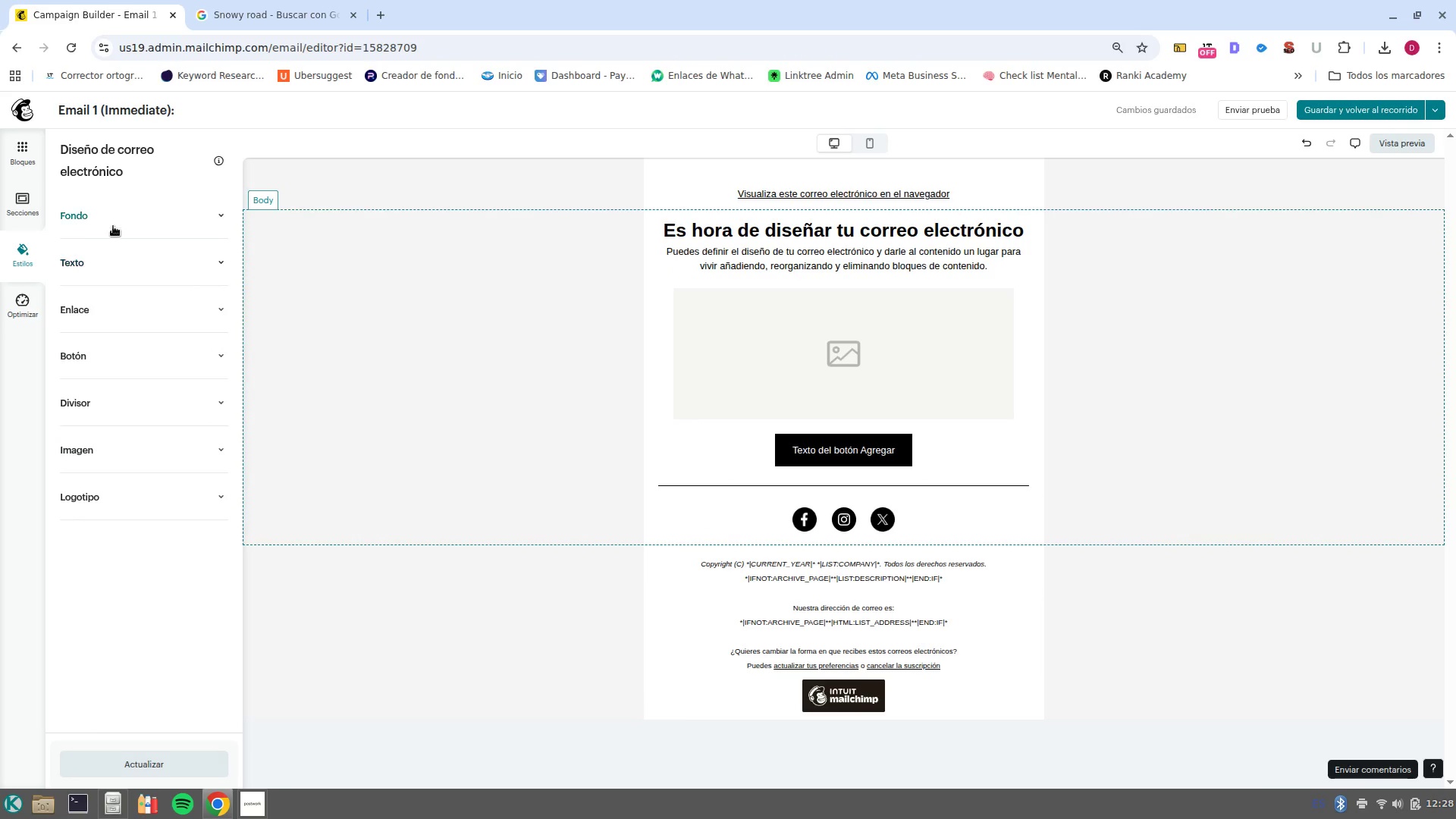 
left_click([113, 226])
 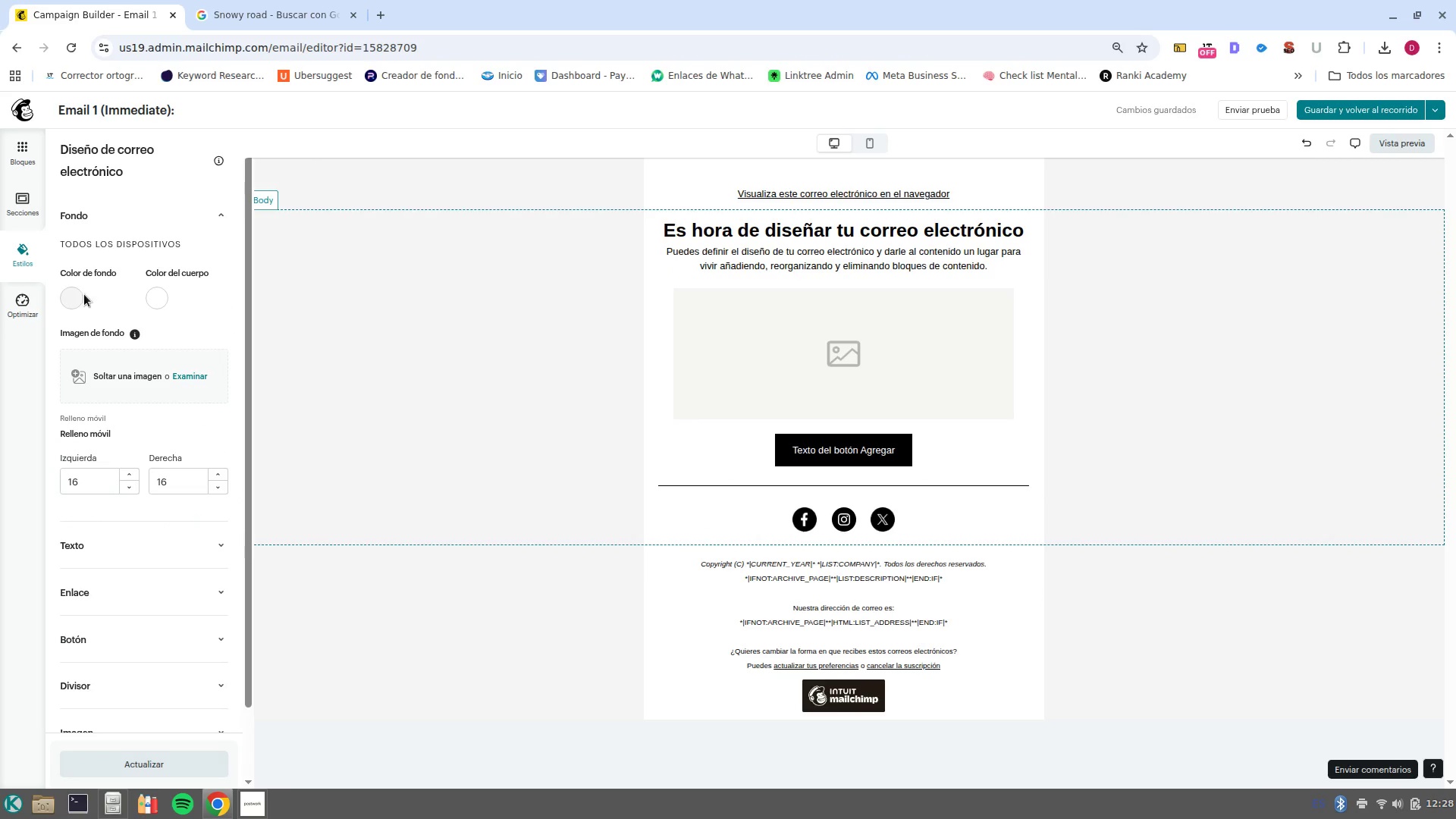 
left_click([72, 297])
 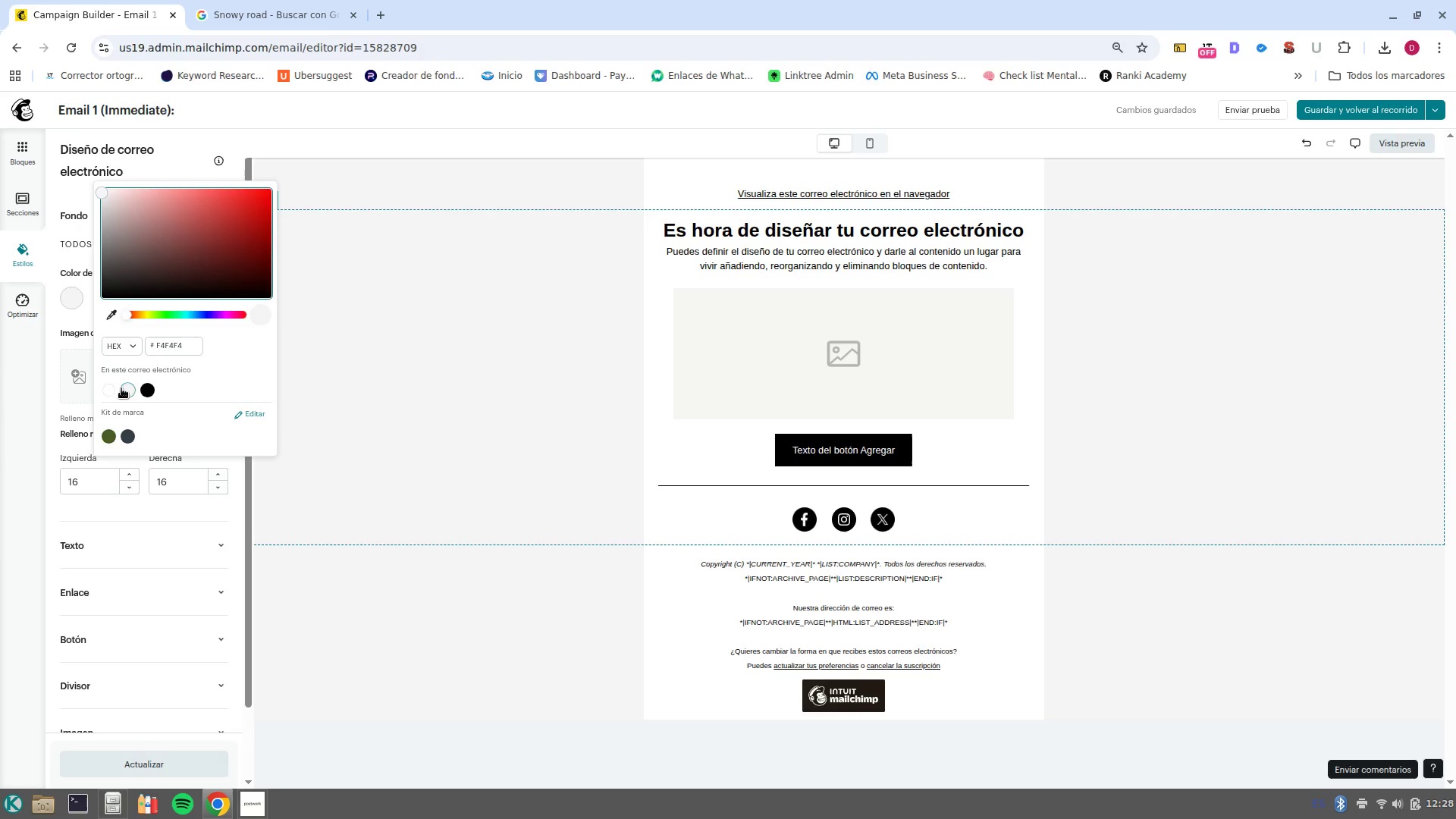 
left_click([114, 391])
 